 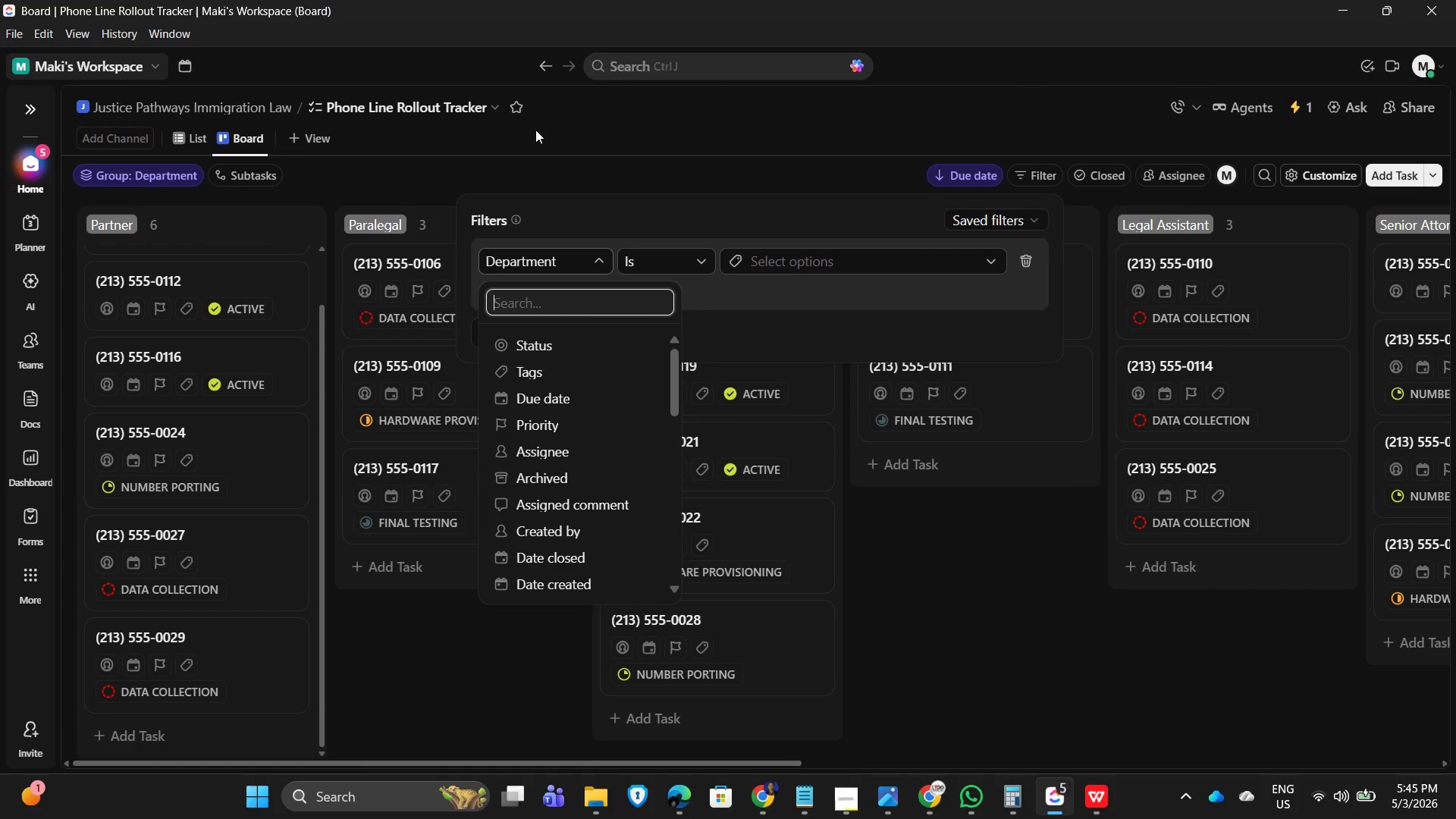 
left_click([132, 174])
 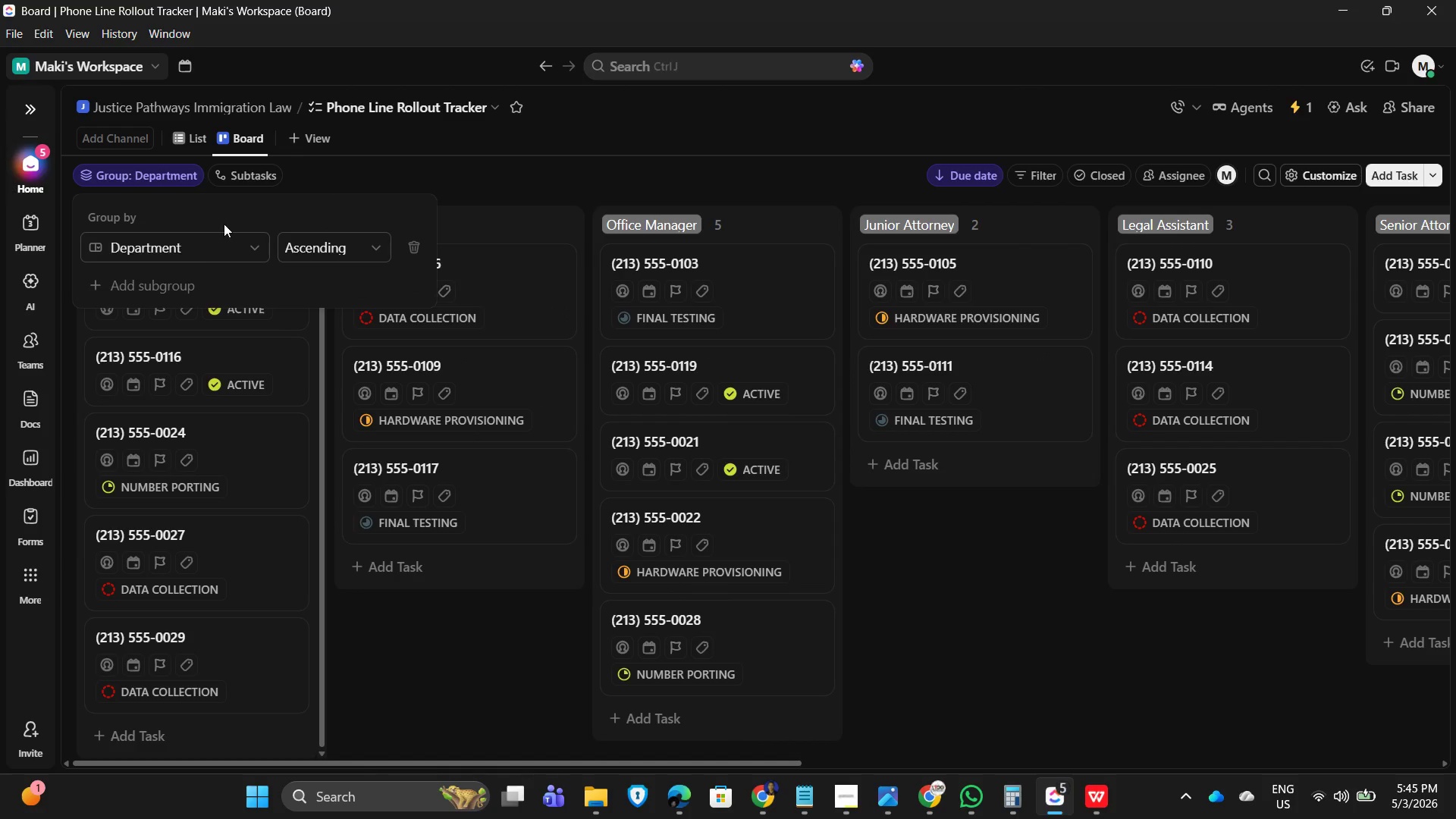 
left_click([369, 248])
 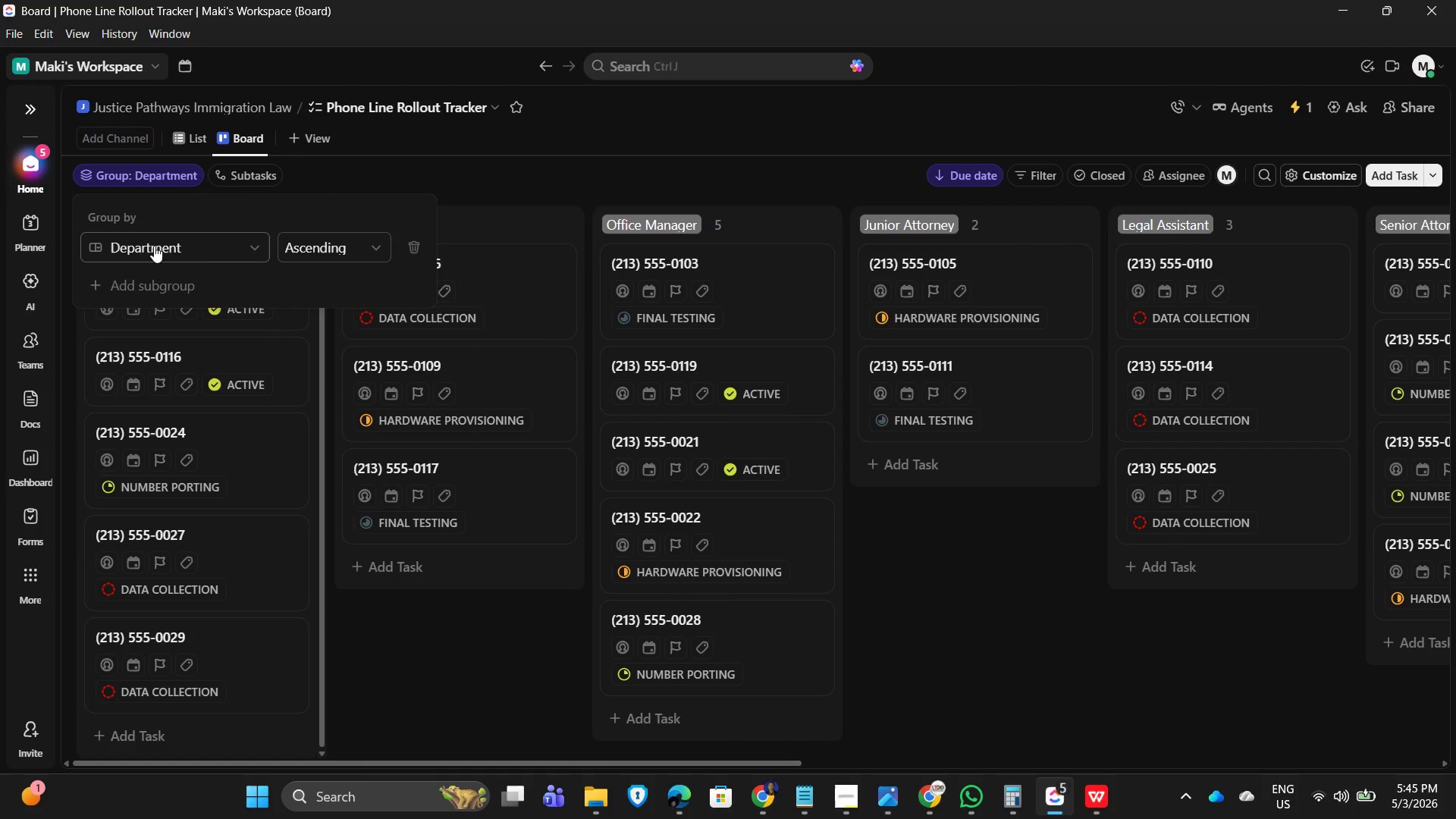 
double_click([196, 248])
 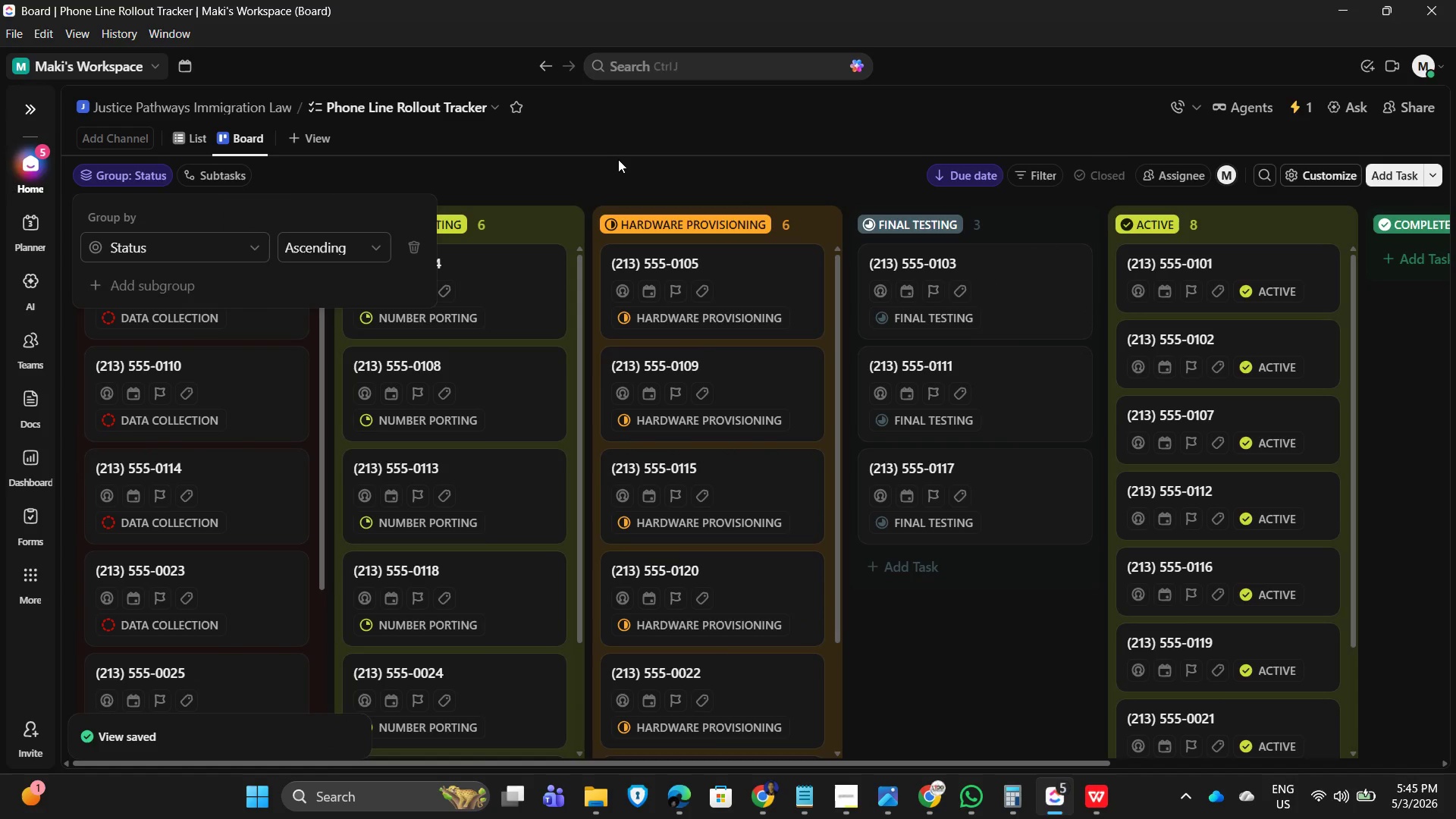 
left_click([619, 158])
 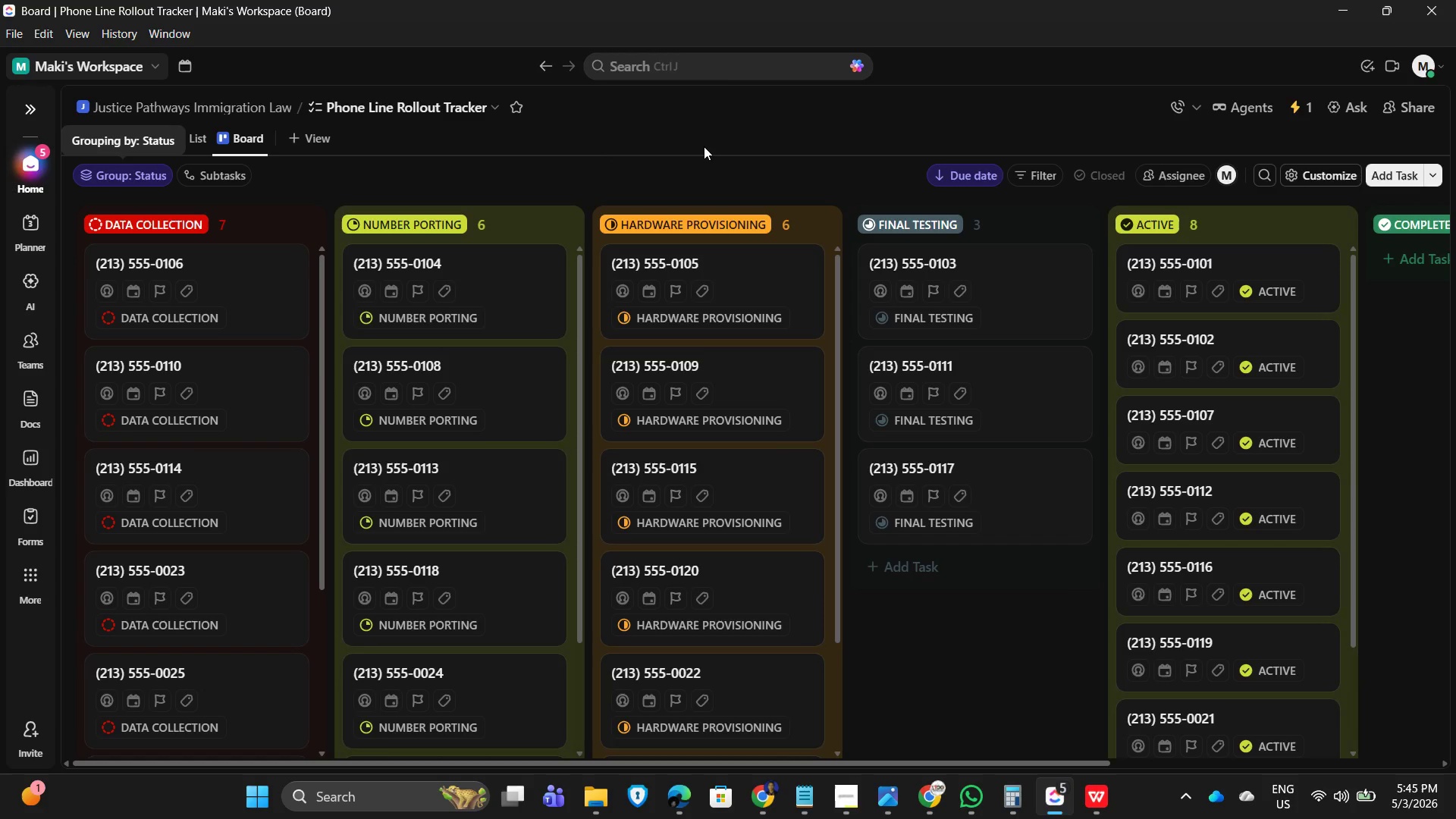 
wait(16.28)
 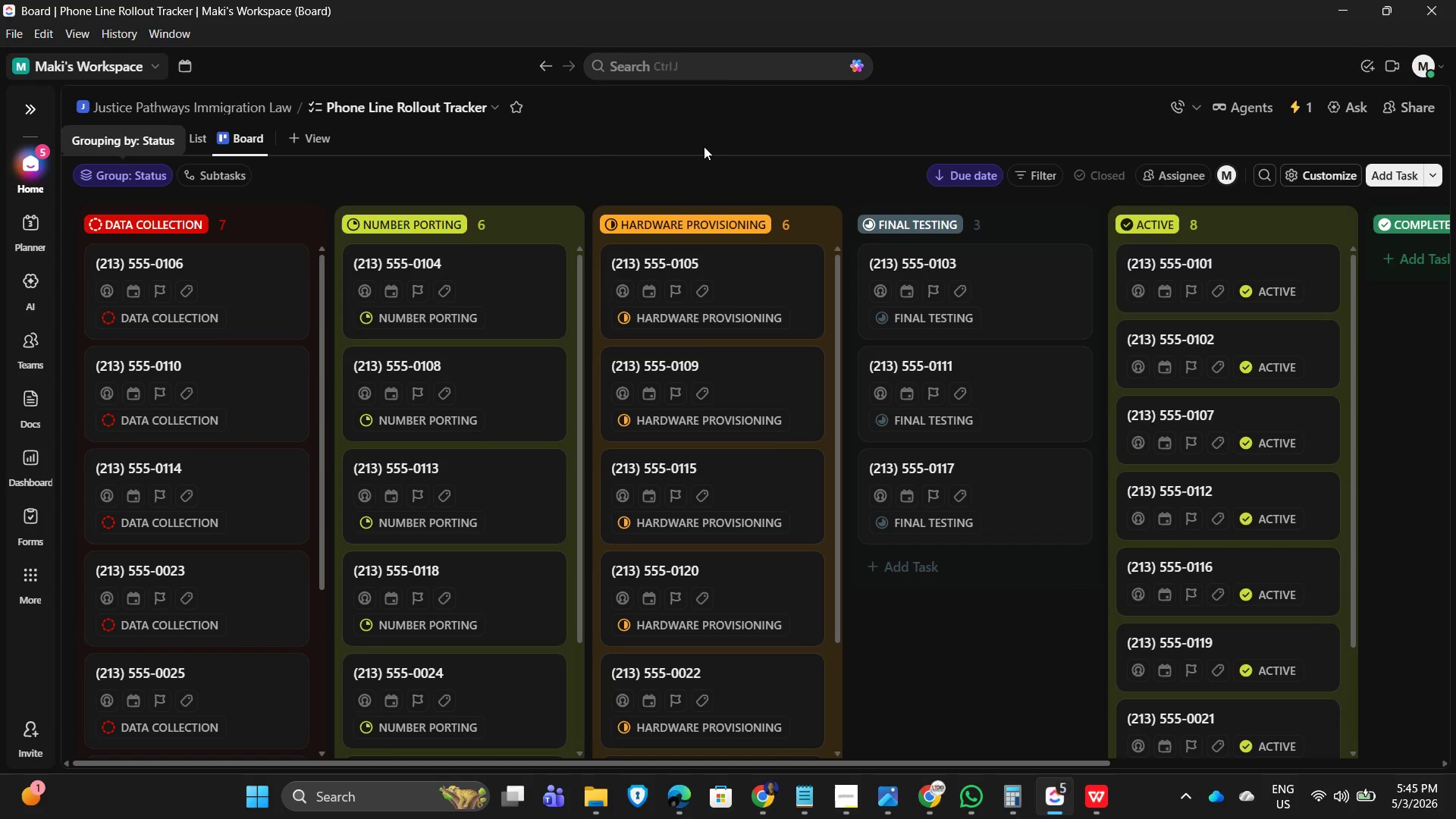 
left_click([1297, 175])
 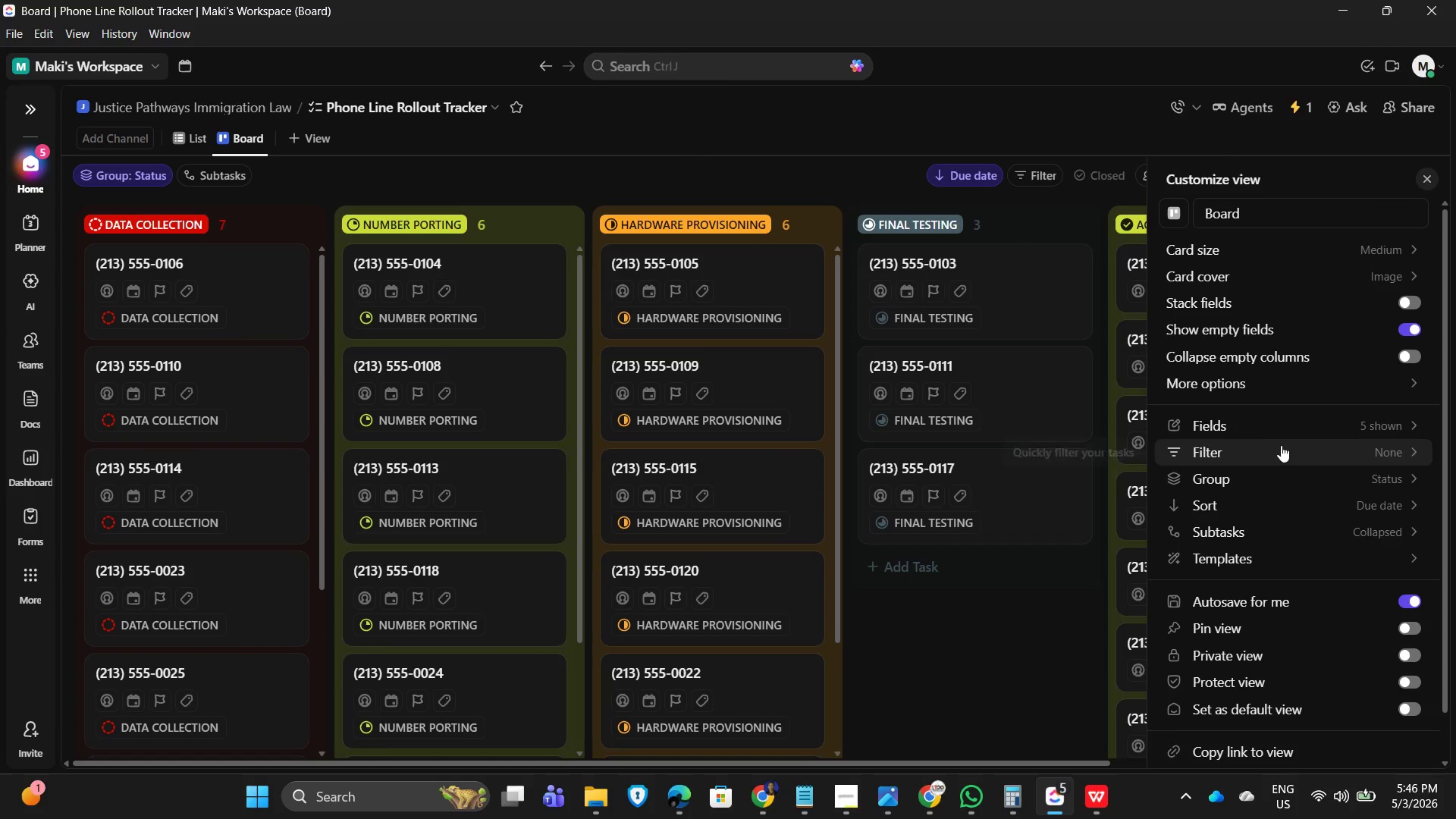 
left_click([1291, 424])
 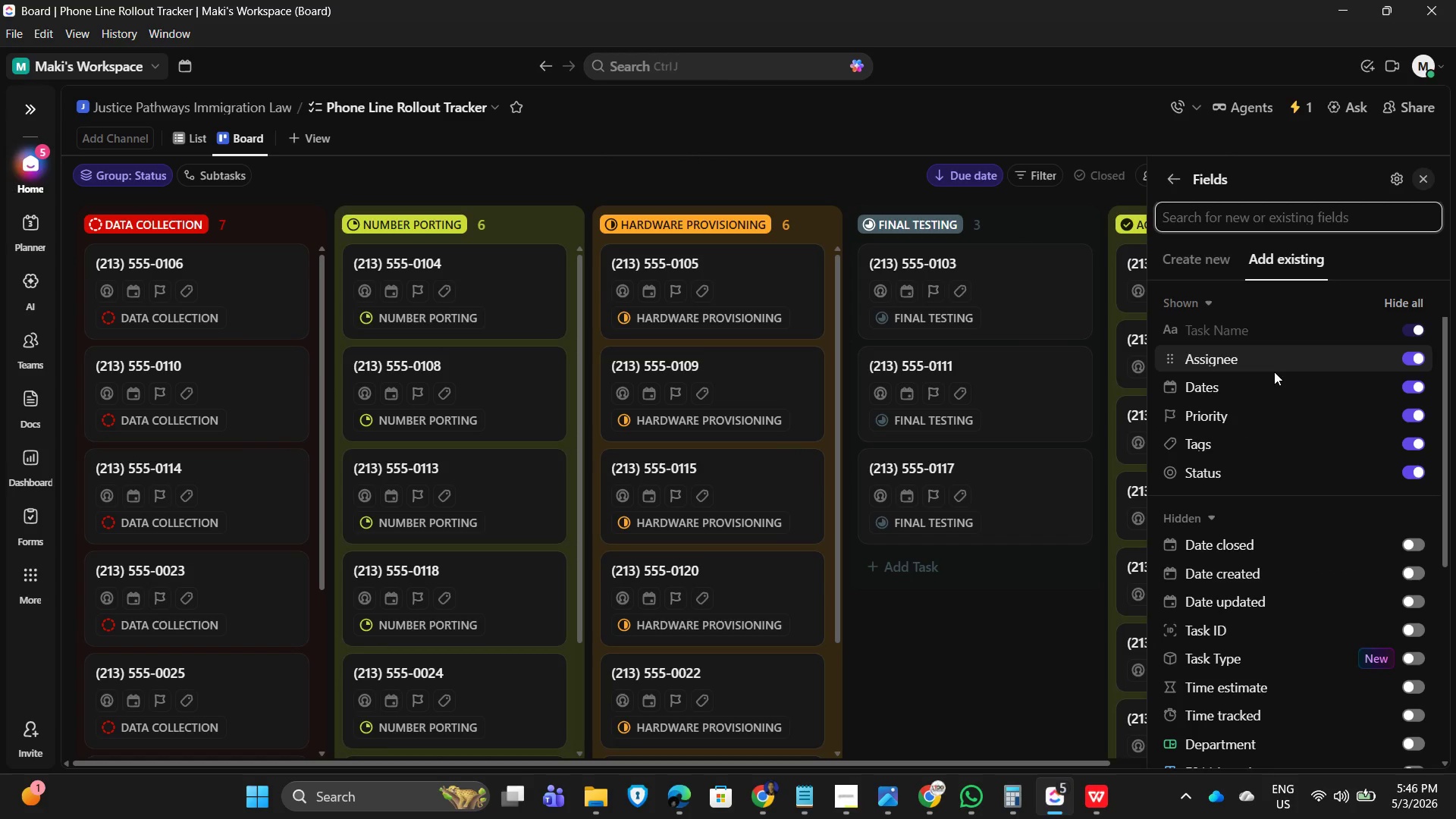 
left_click([1281, 362])
 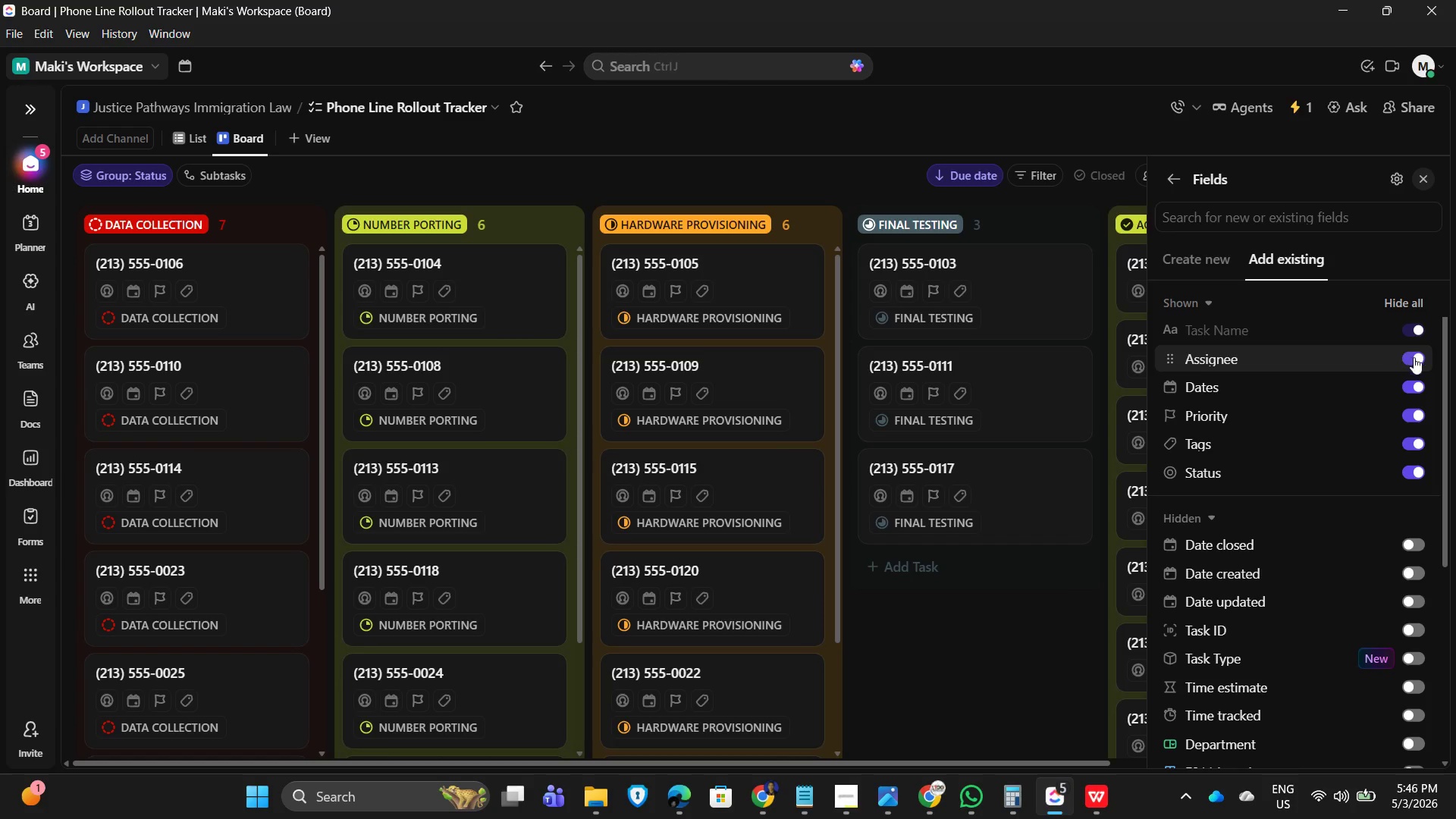 
left_click([1416, 357])
 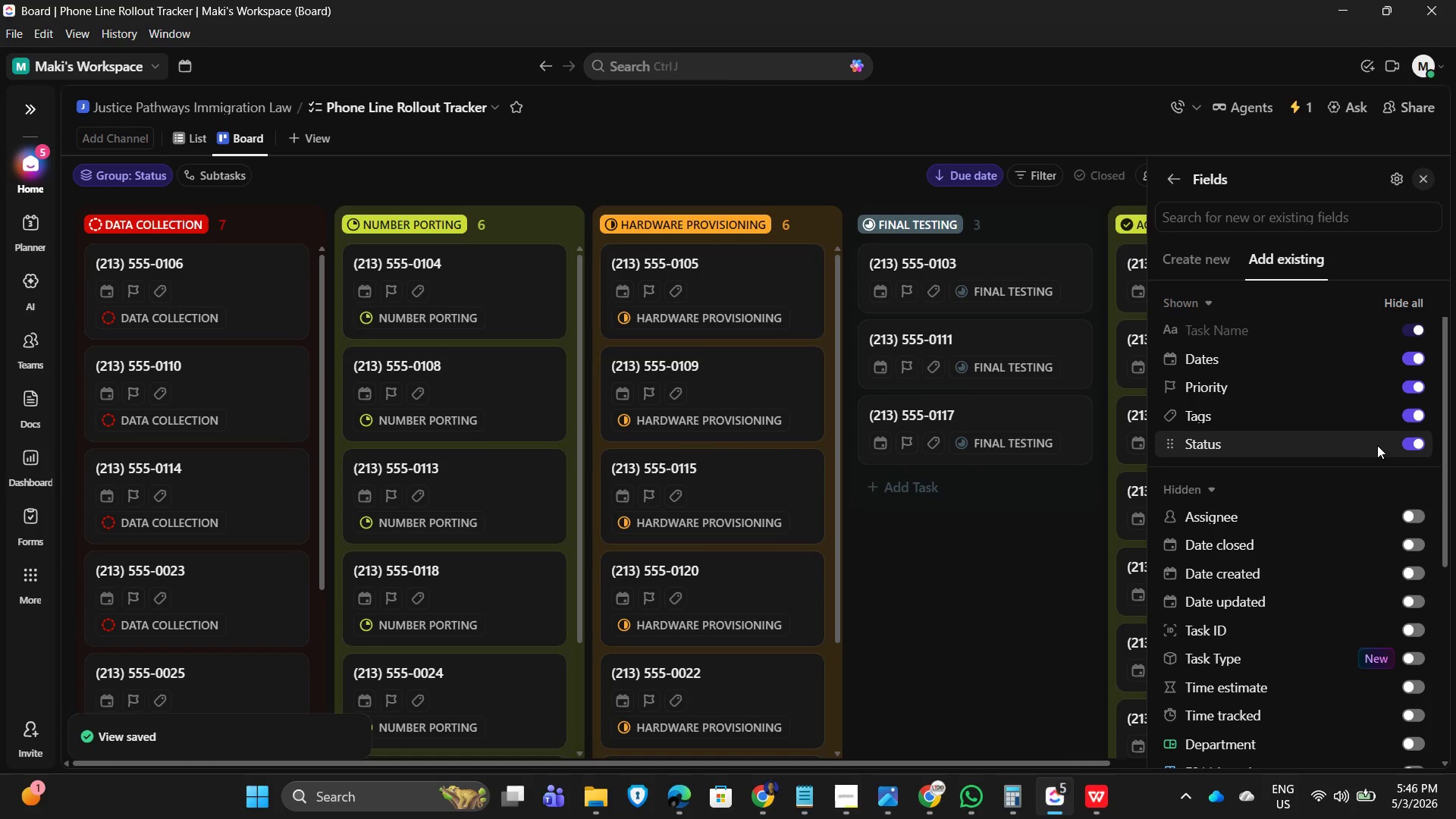 
wait(5.94)
 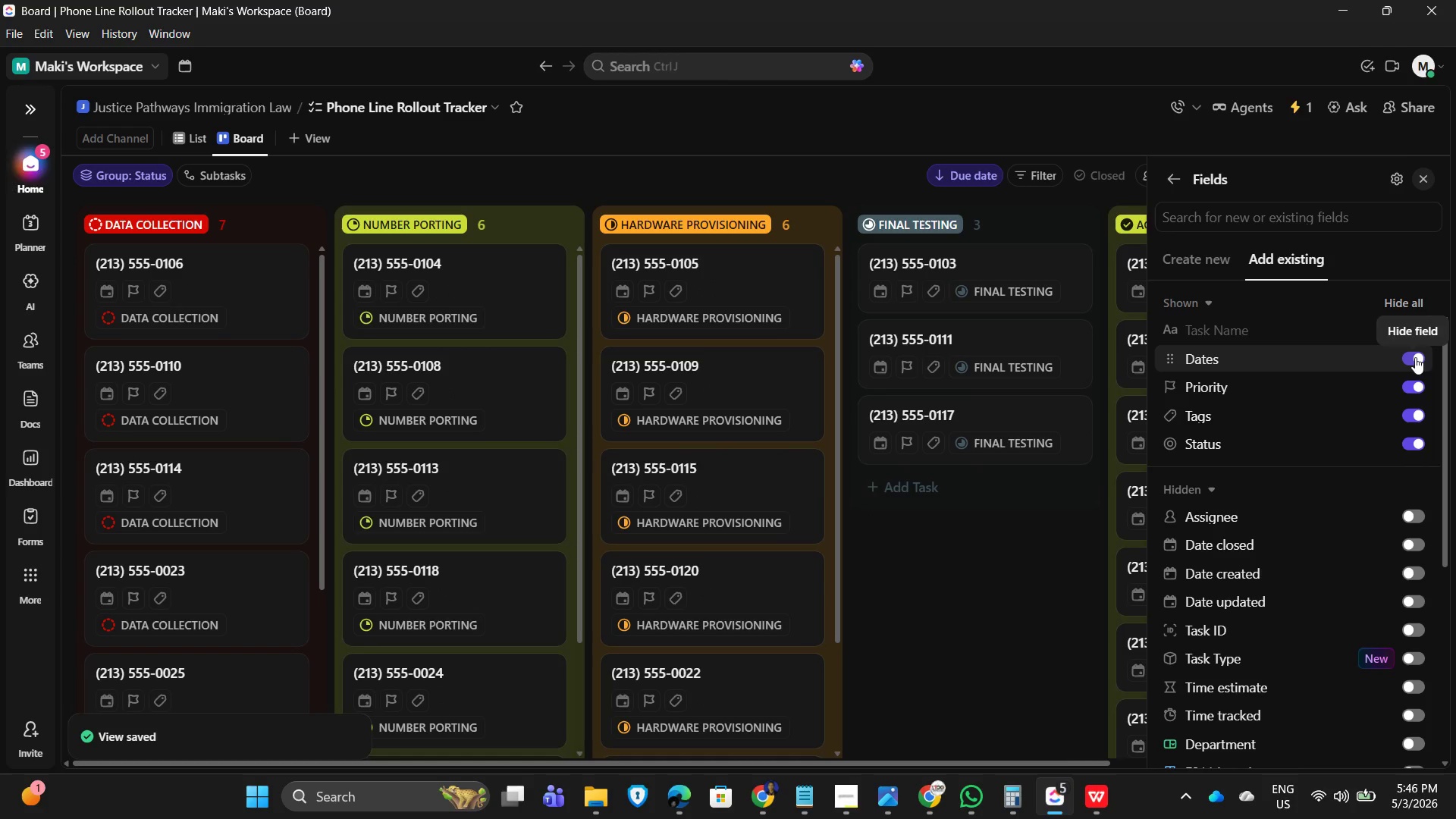 
left_click([1414, 445])
 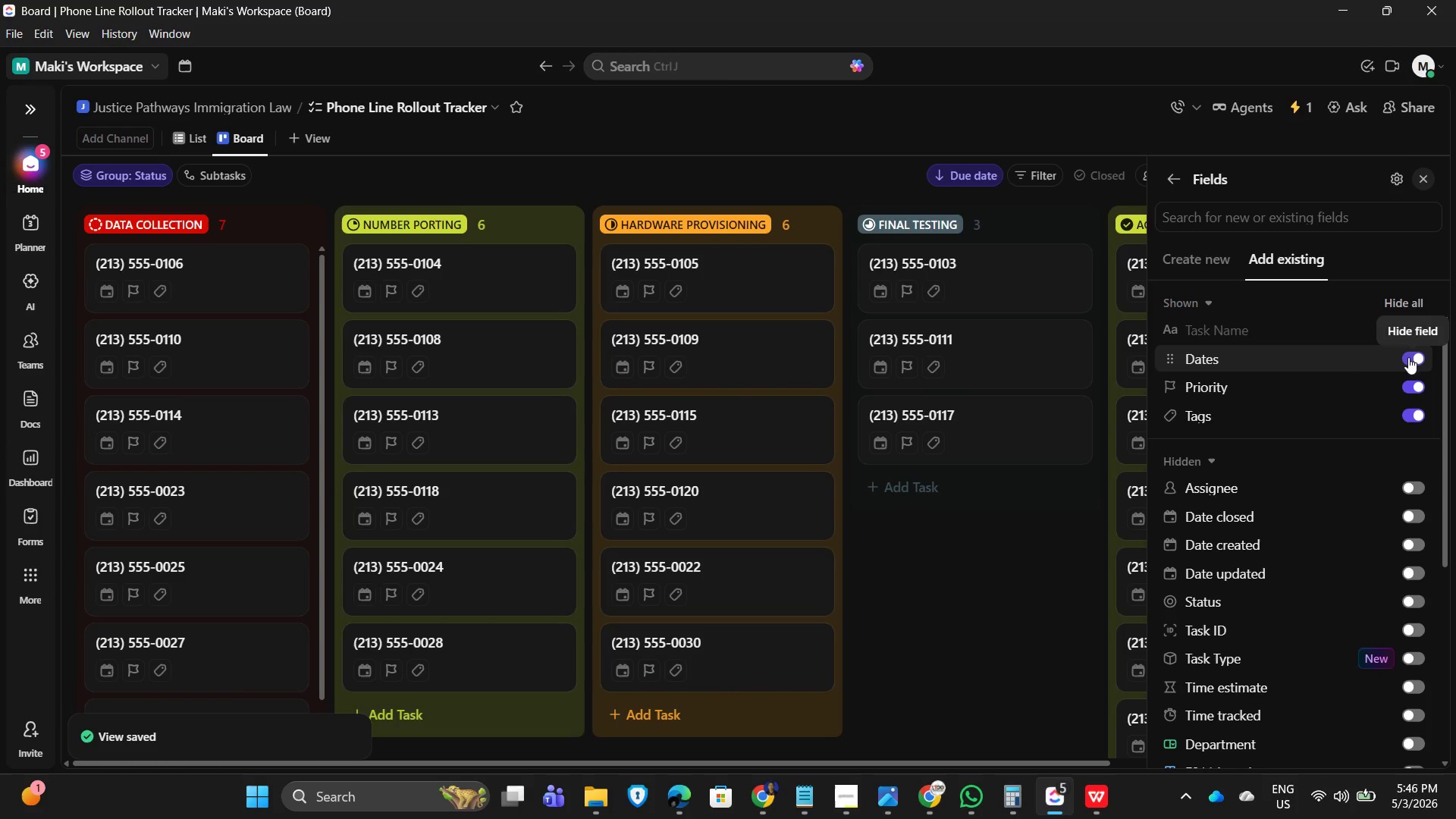 
wait(7.64)
 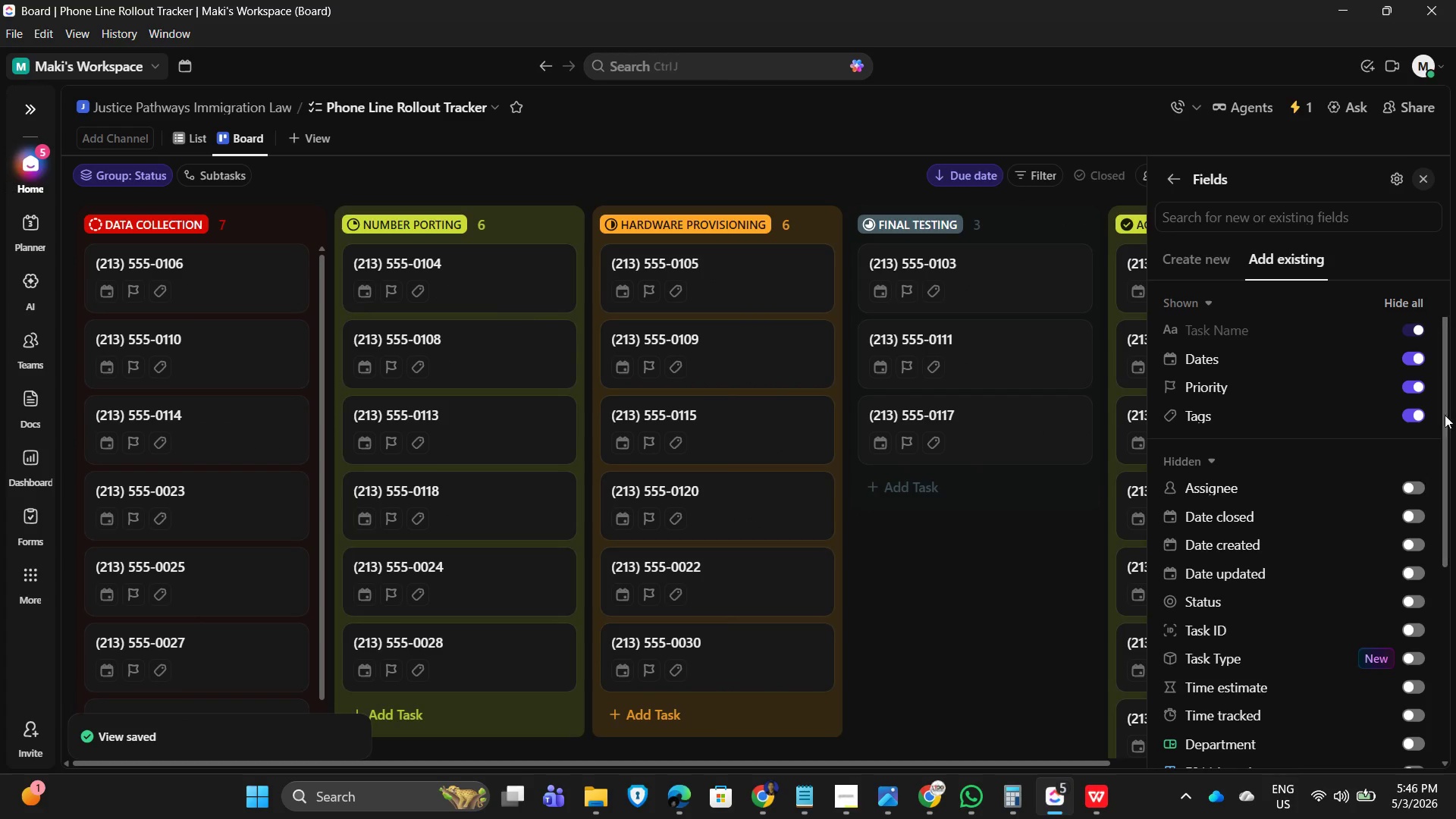 
left_click([1408, 357])
 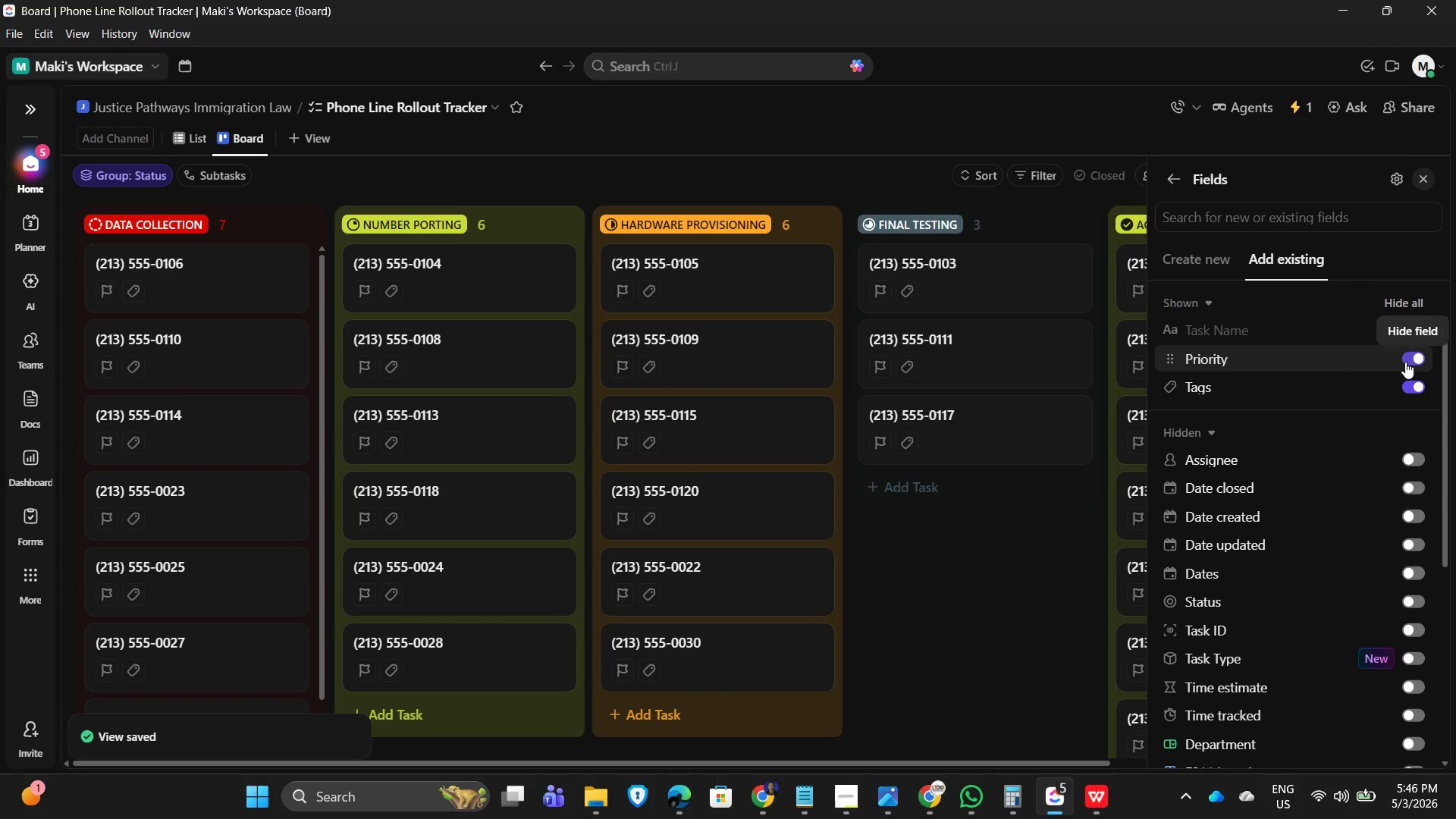 
left_click([1405, 361])
 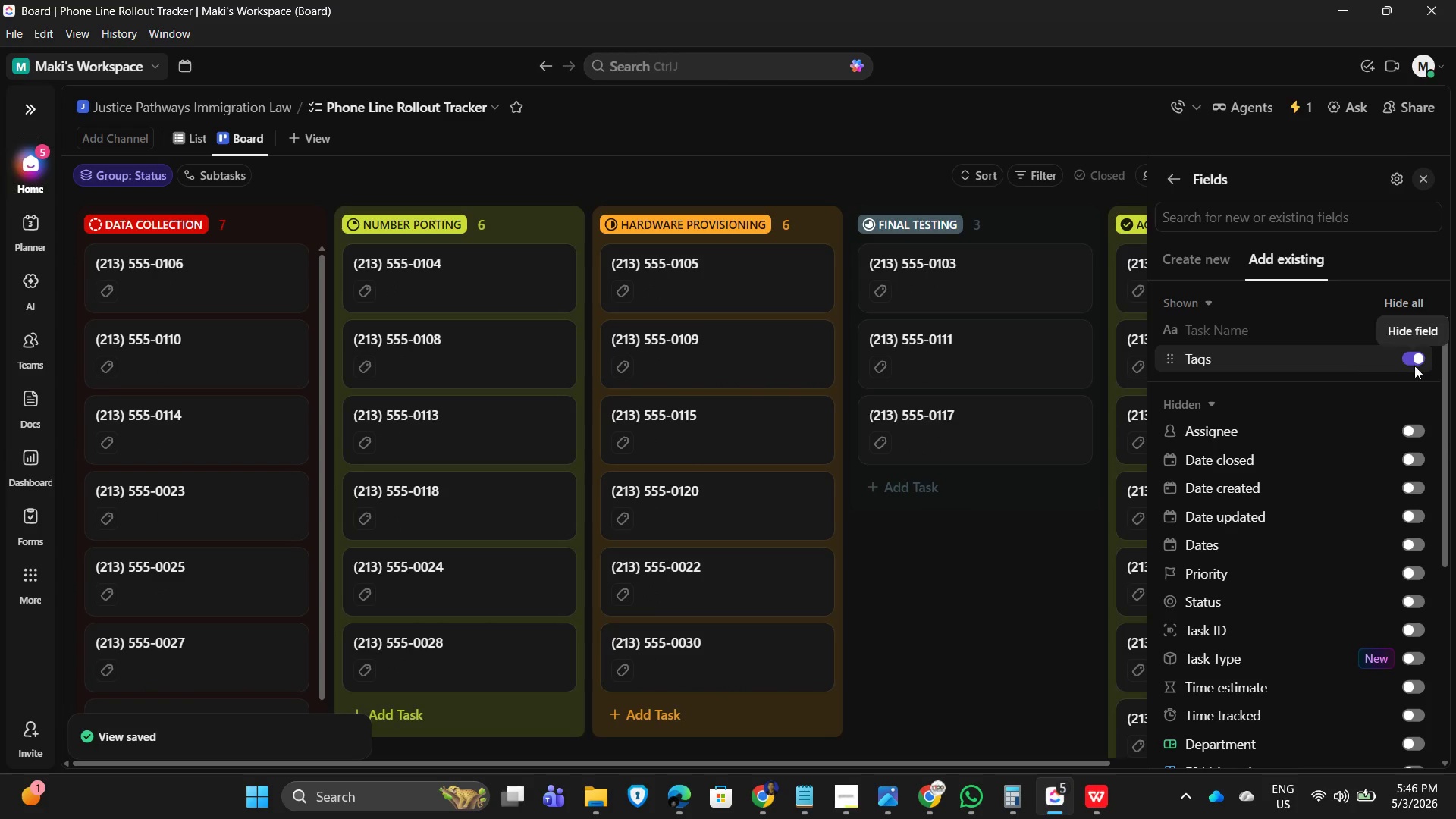 
mouse_move([1400, 367])
 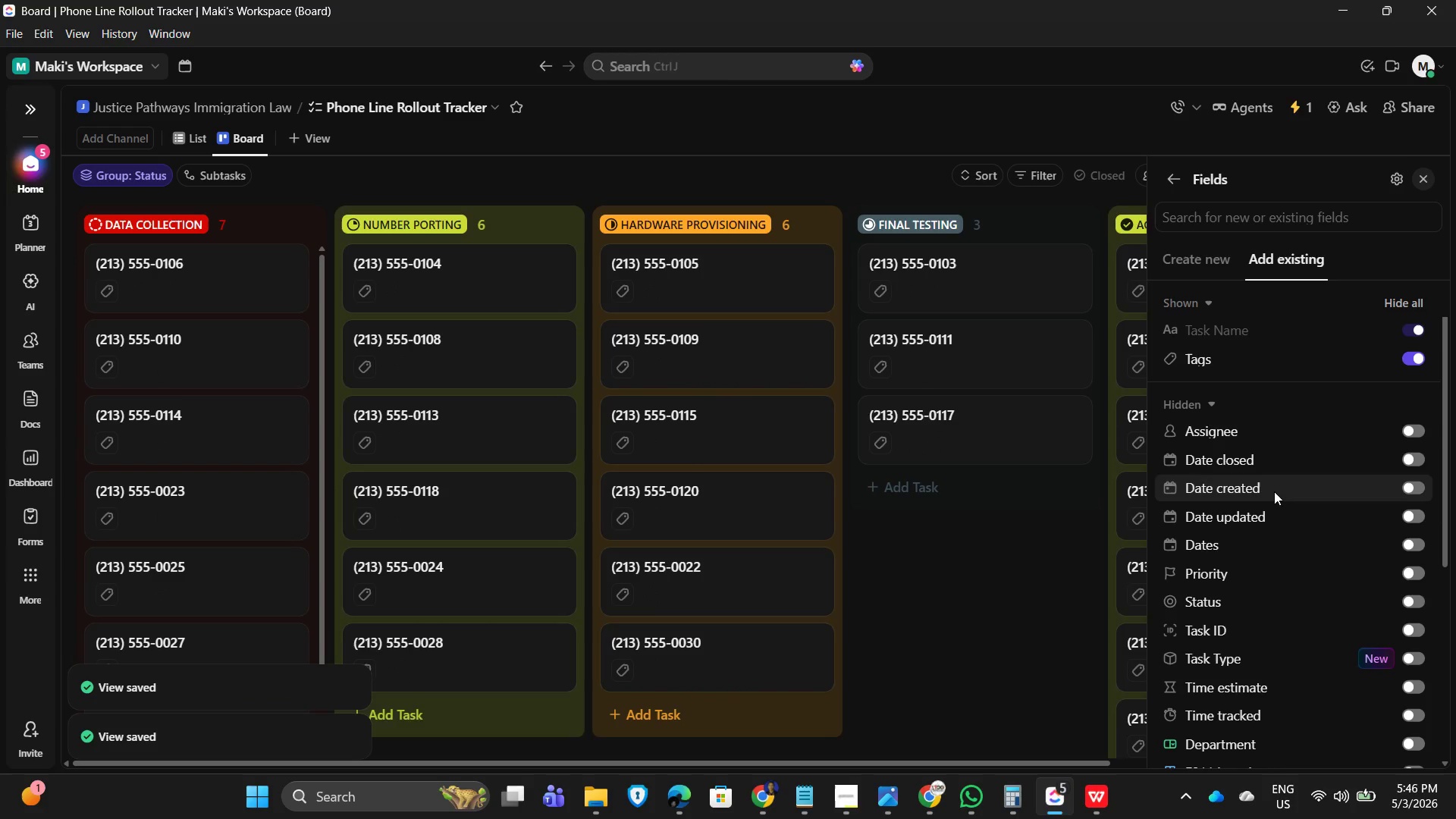 
scroll: coordinate [1291, 613], scroll_direction: down, amount: 6.0
 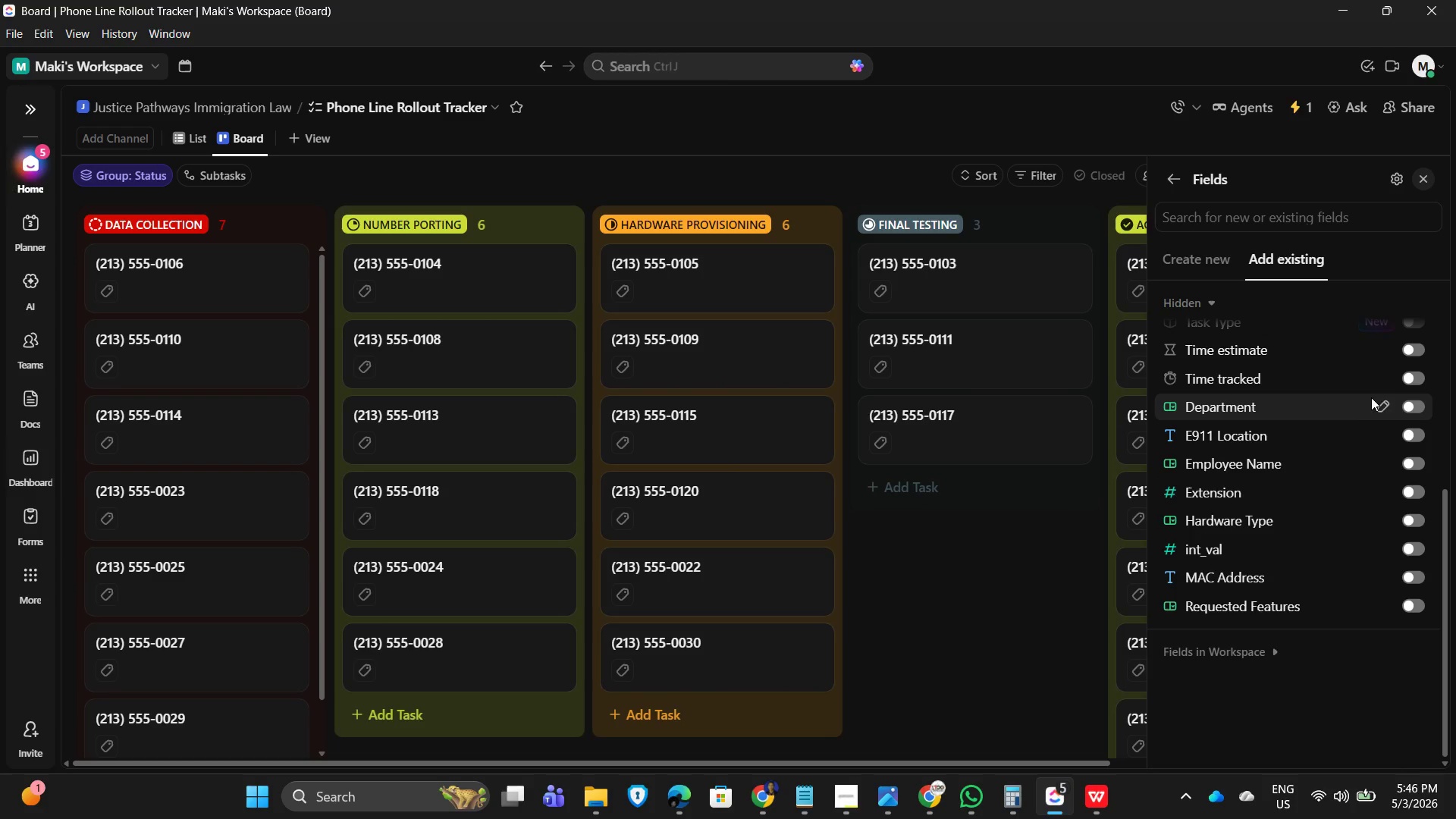 
mouse_move([1412, 422])
 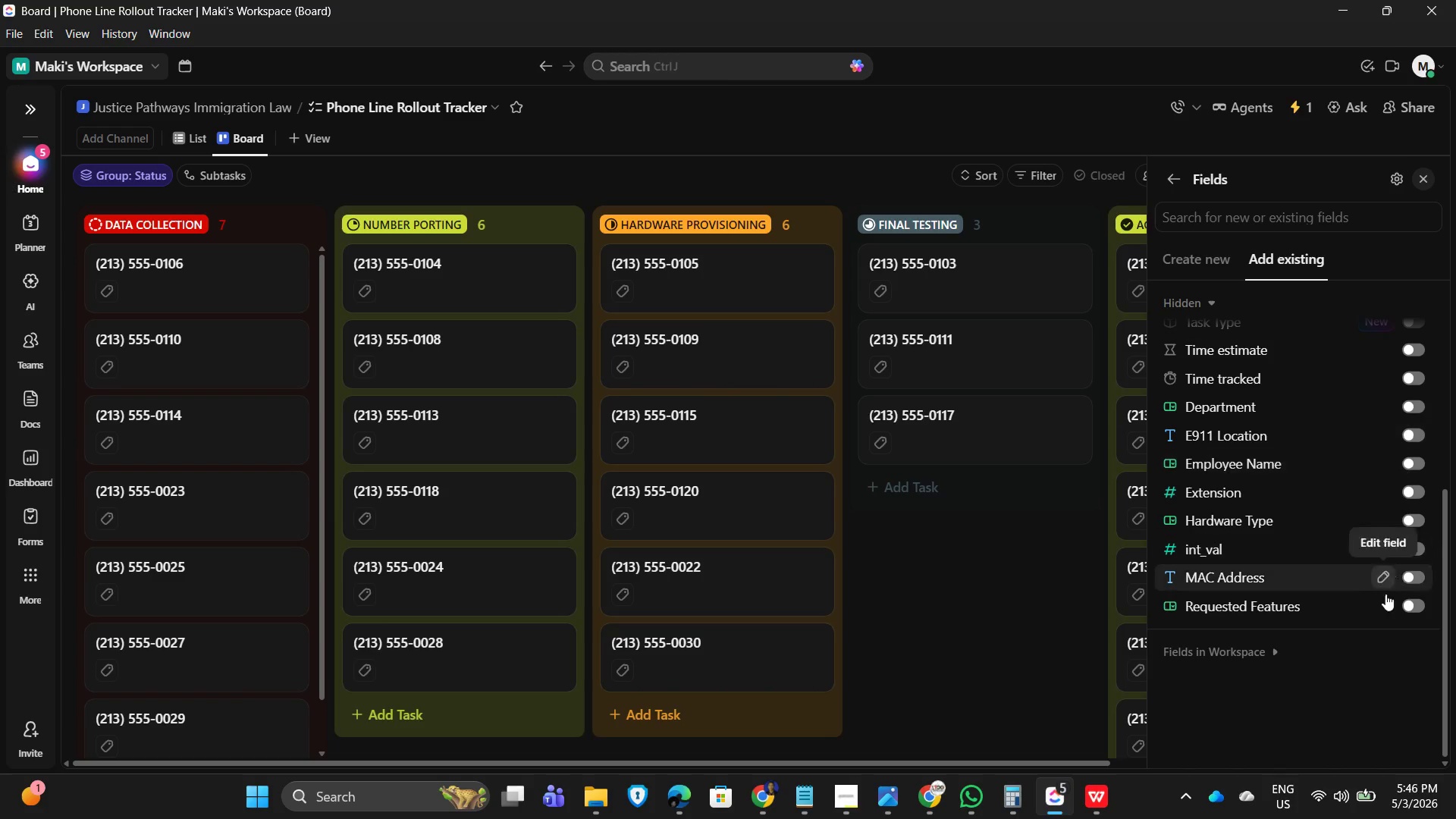 
mouse_move([1394, 588])
 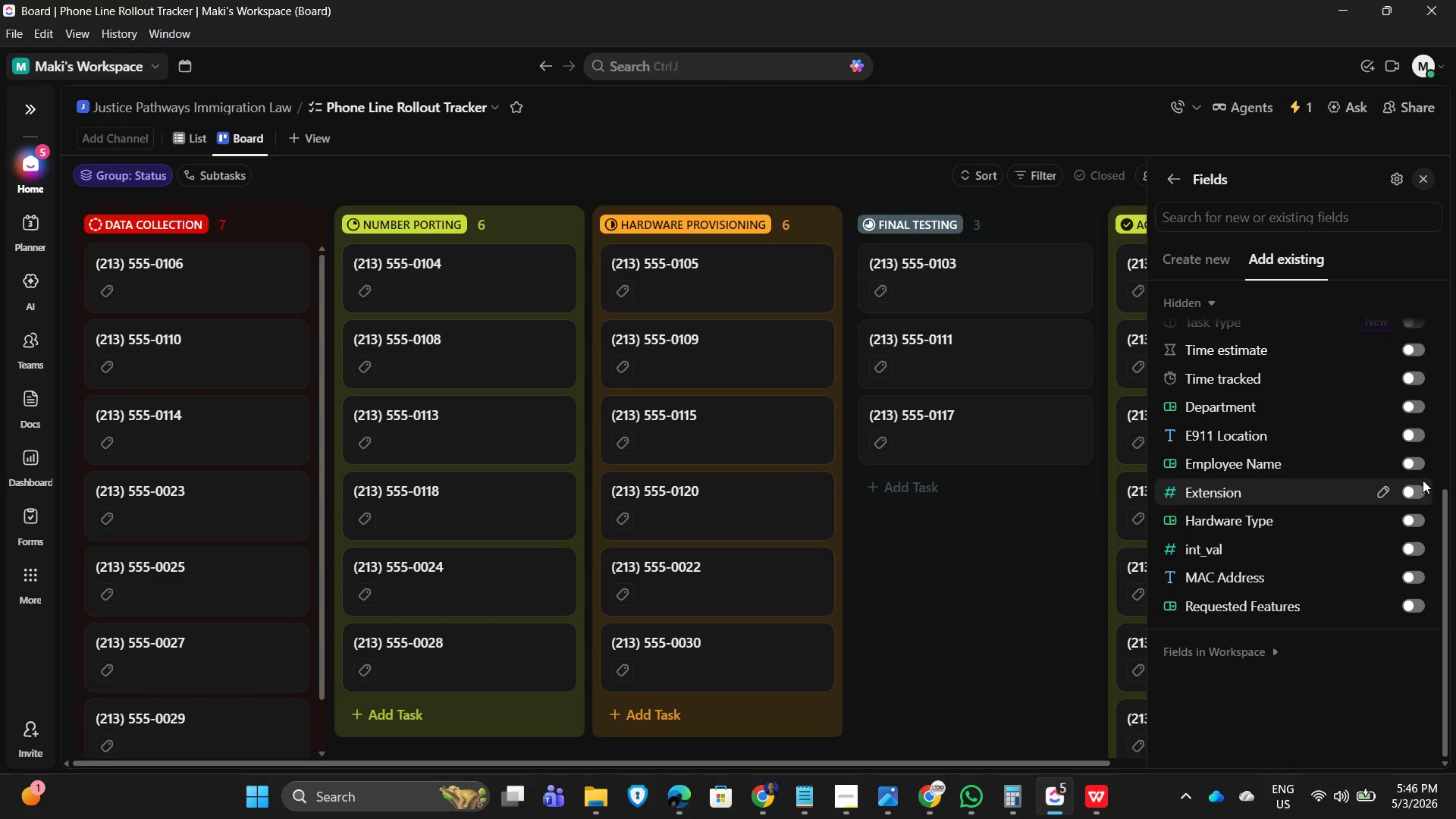 
mouse_move([1416, 488])
 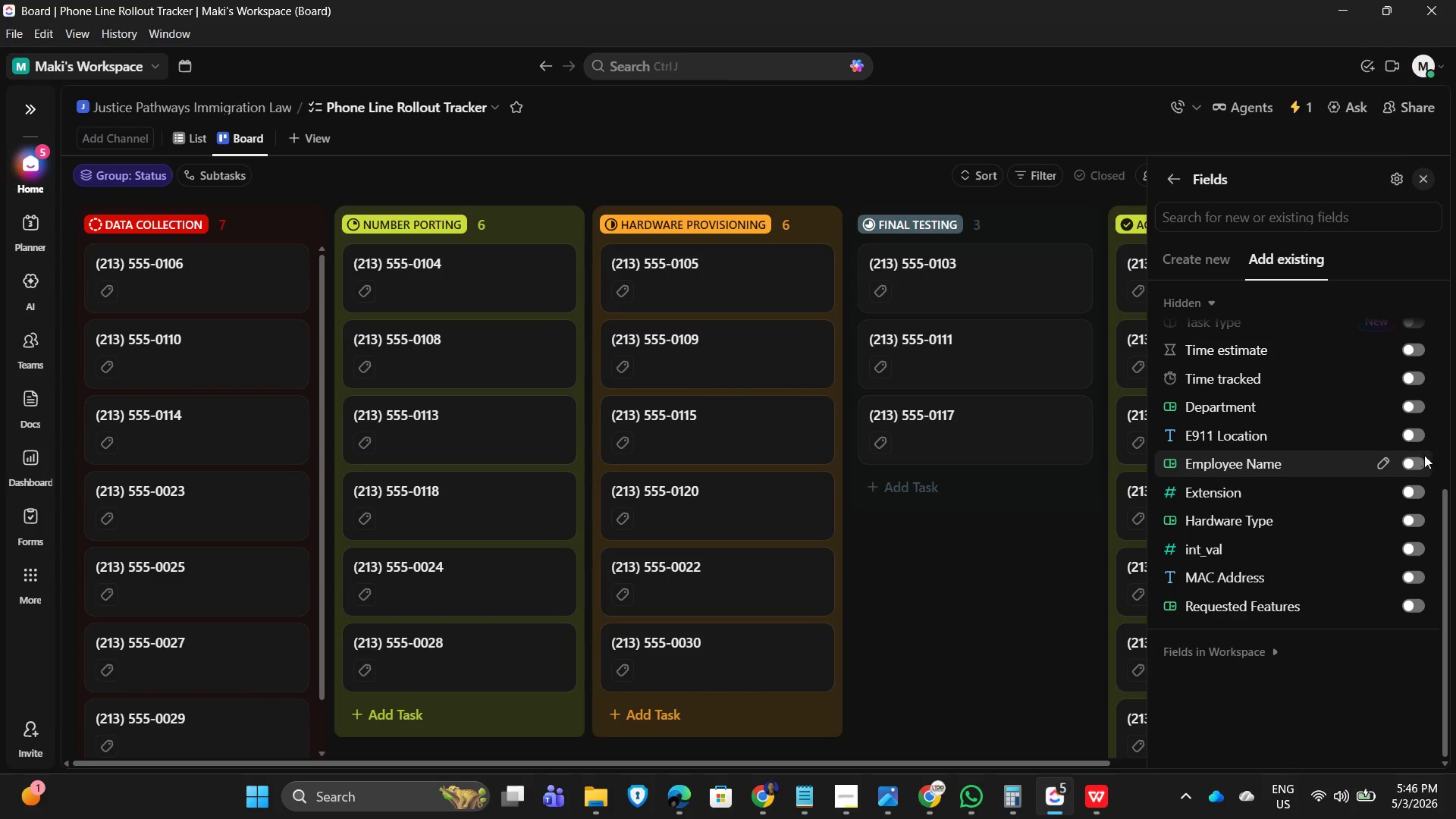 
left_click([1414, 459])
 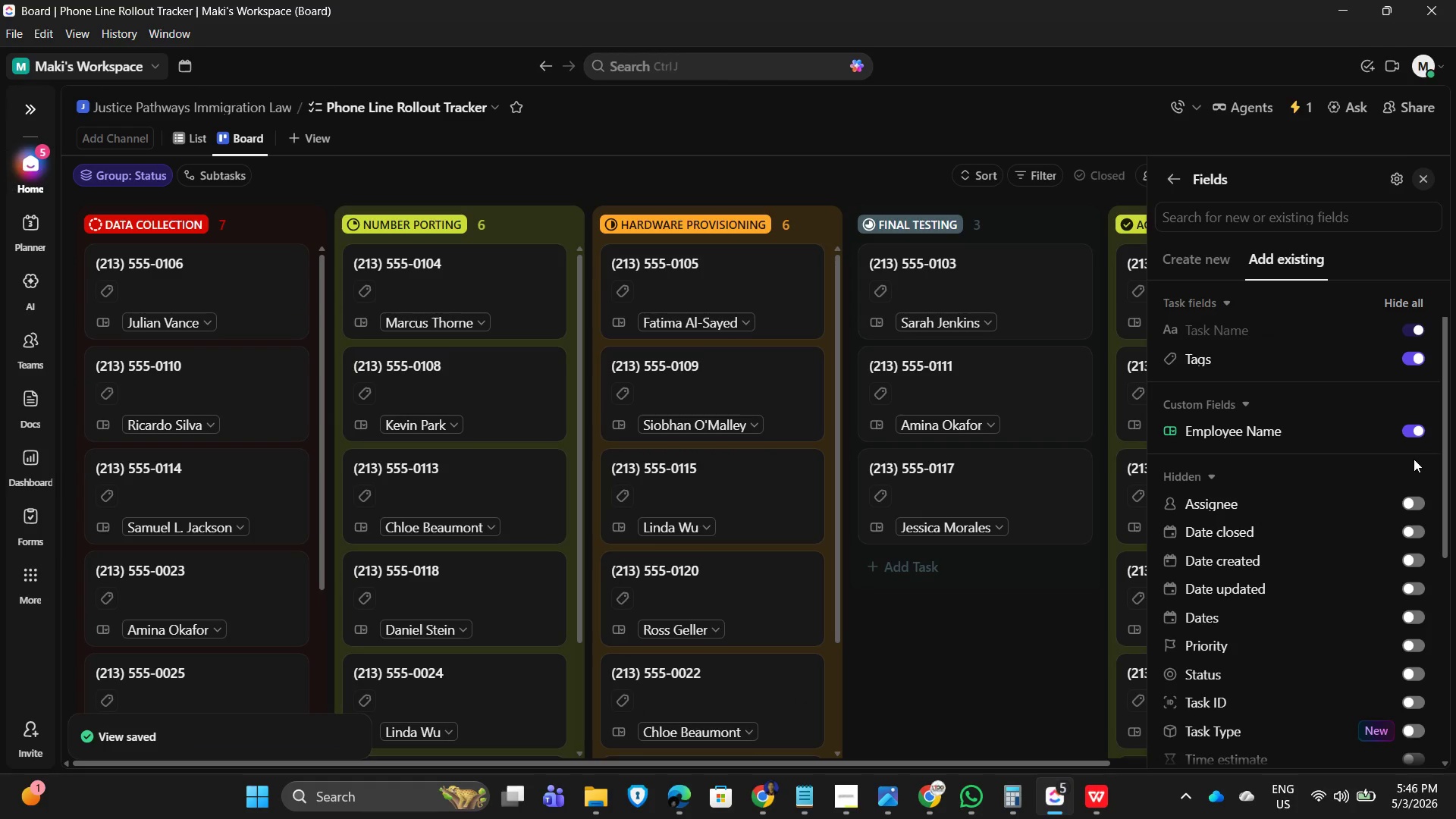 
scroll: coordinate [1384, 570], scroll_direction: down, amount: 9.0
 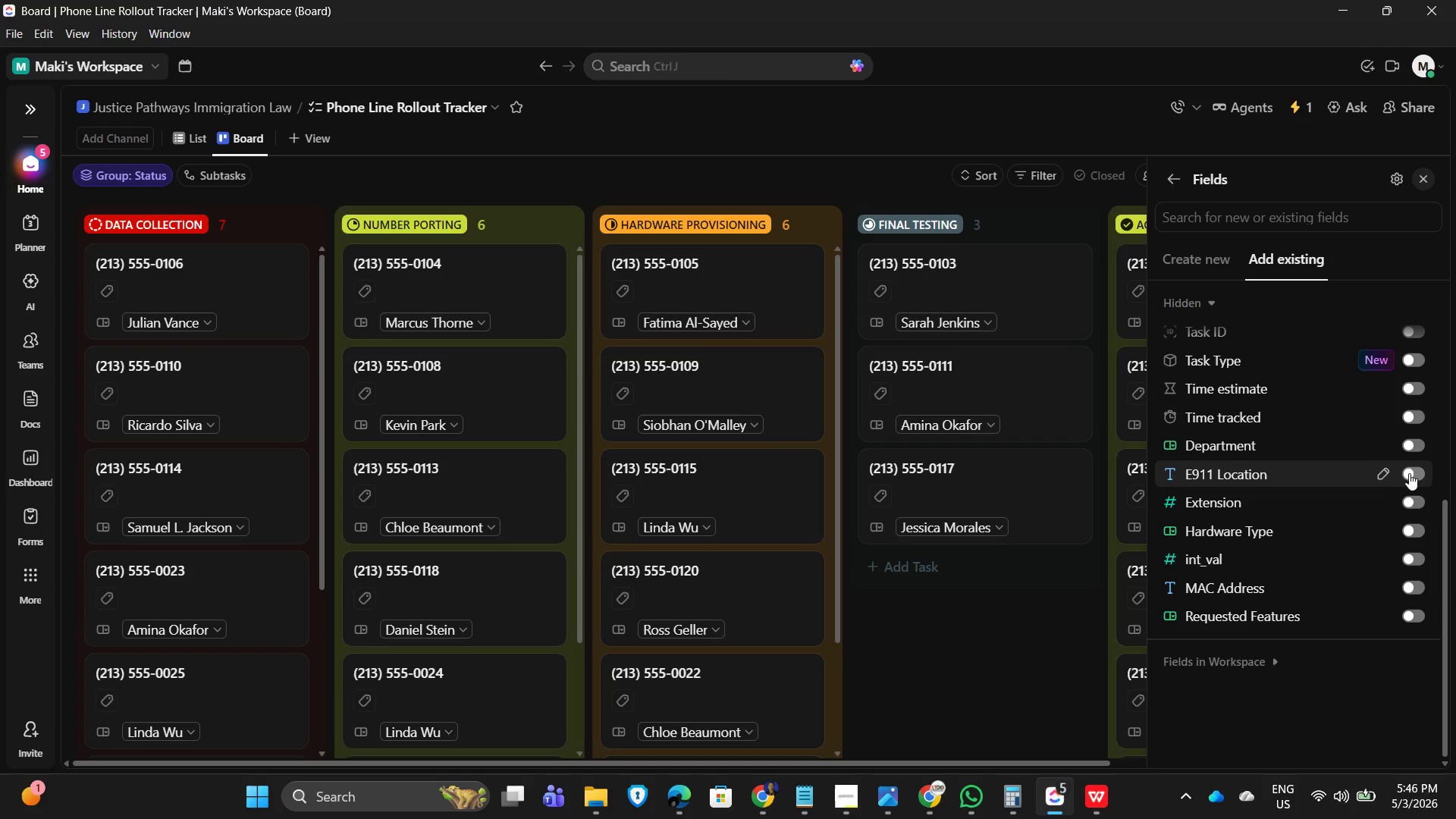 
left_click([1417, 444])
 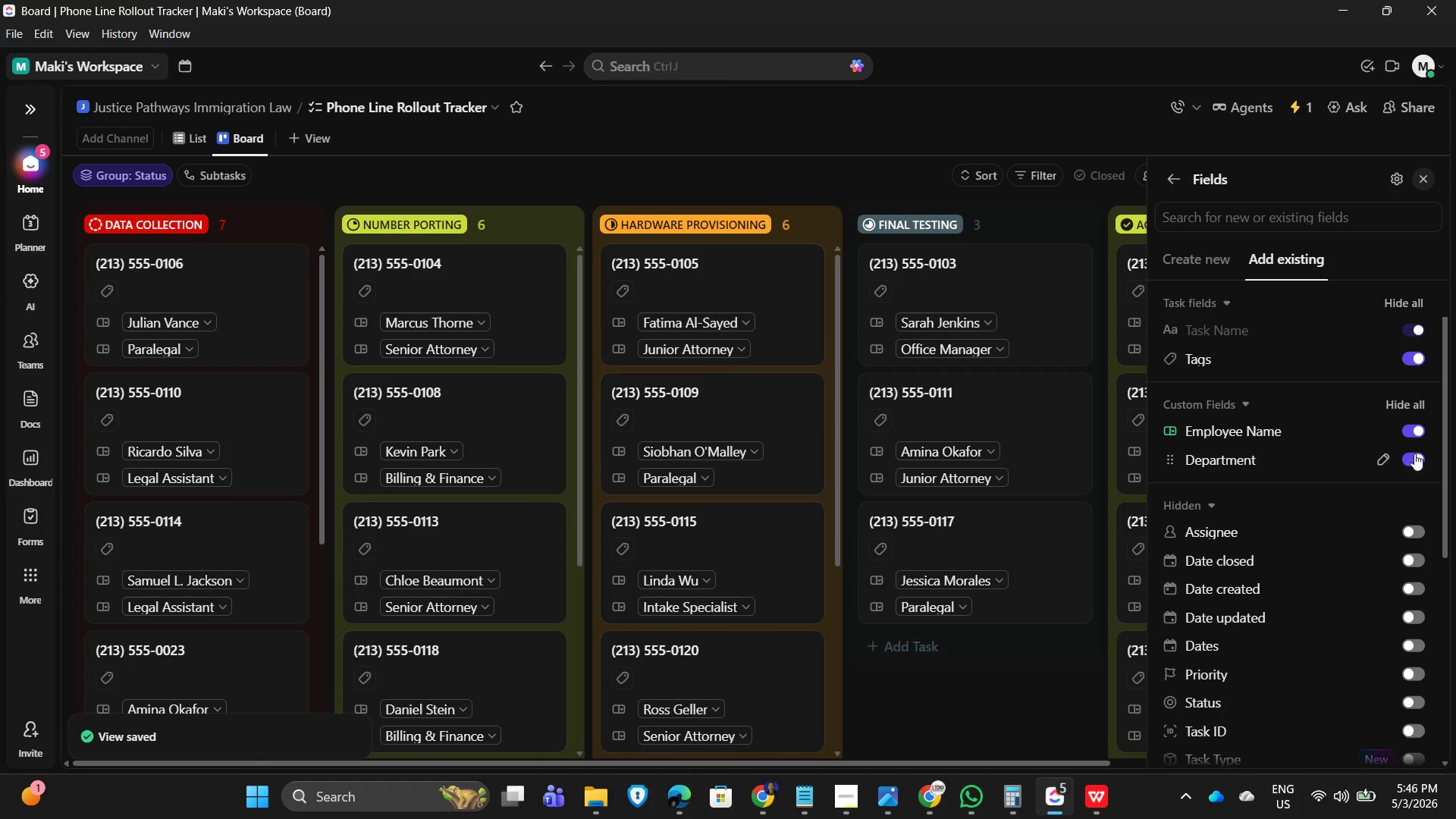 
scroll: coordinate [1332, 614], scroll_direction: down, amount: 6.0
 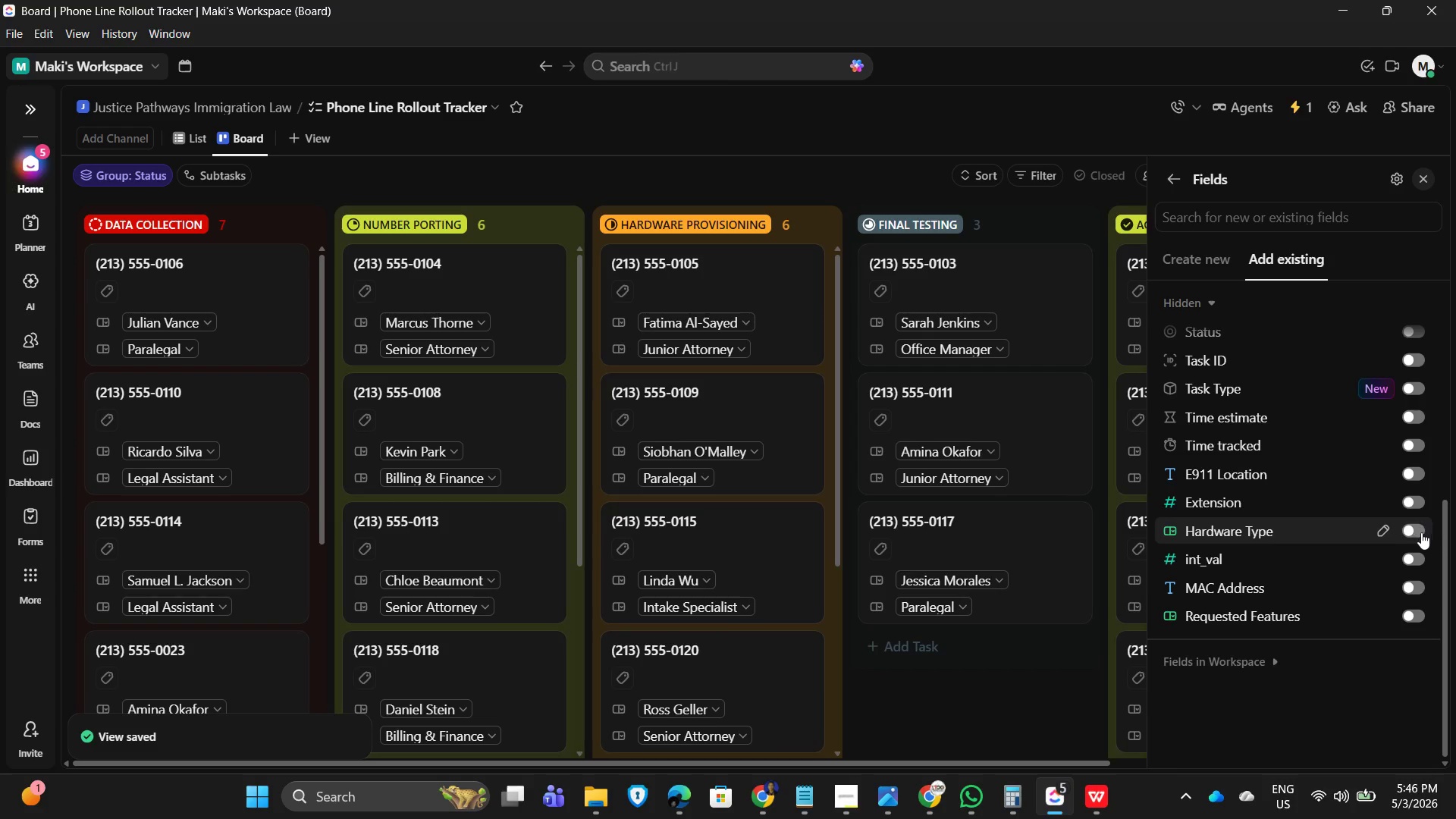 
mouse_move([1416, 494])
 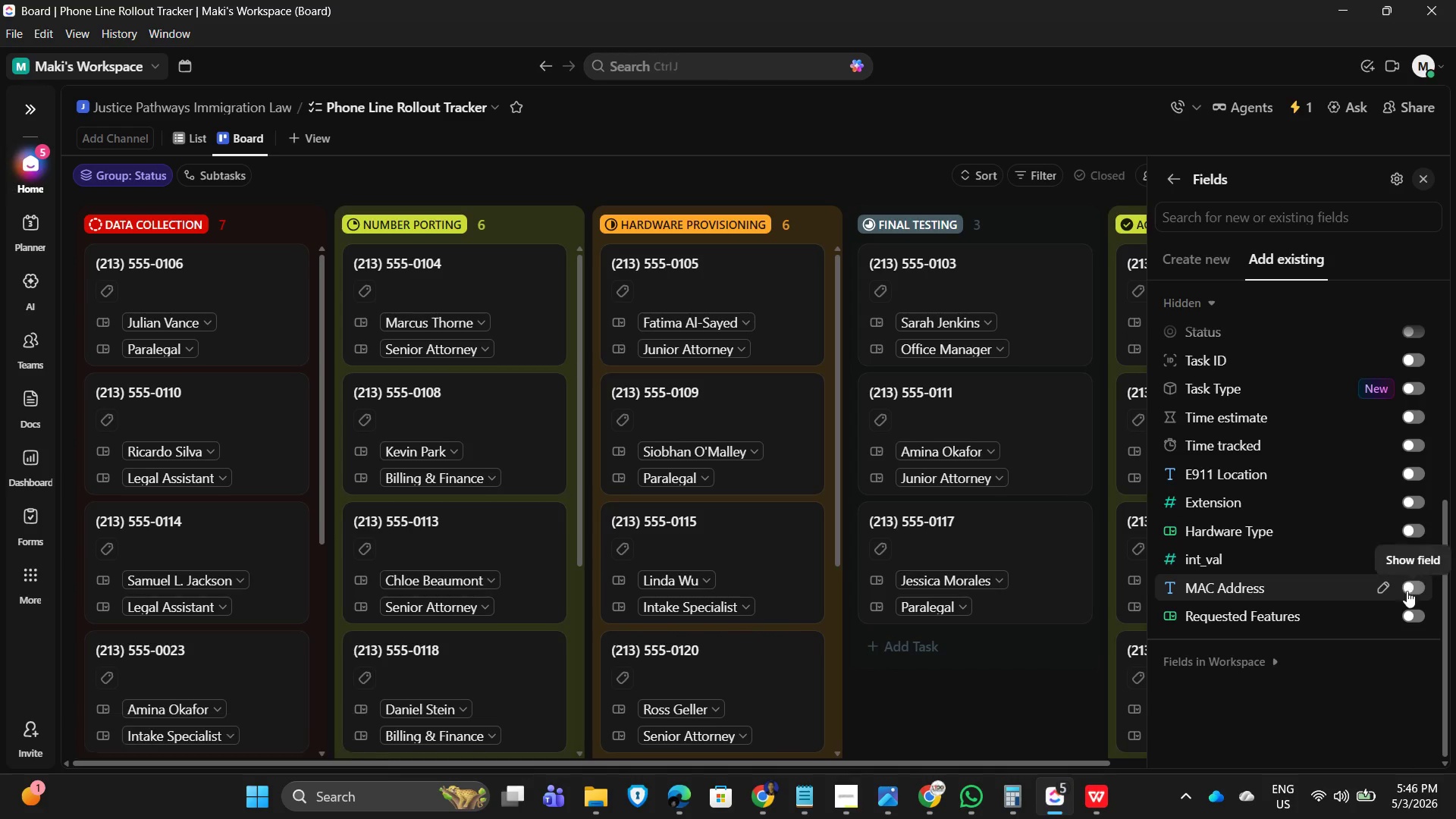 
mouse_move([1404, 592])
 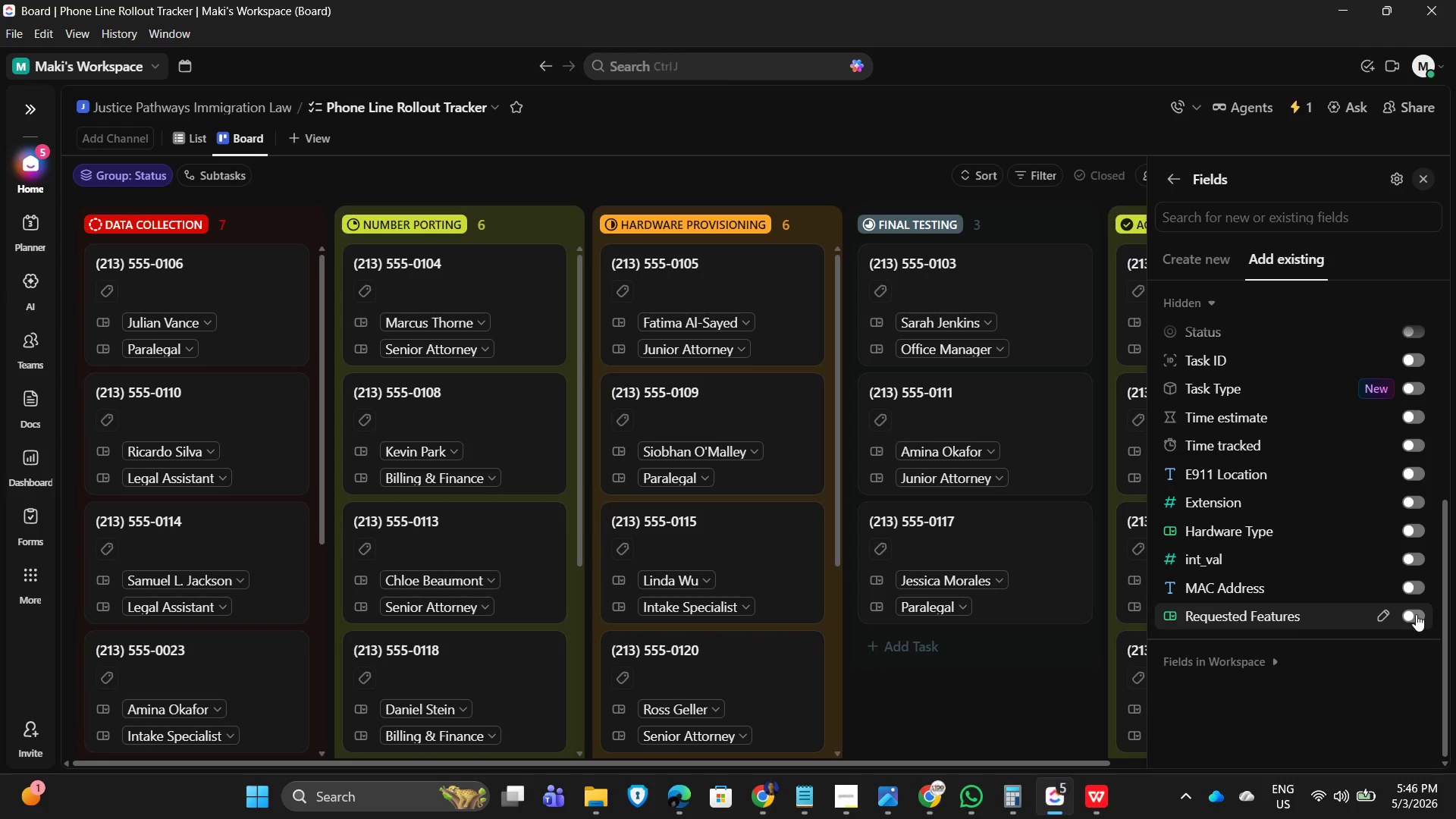 
left_click([1416, 614])
 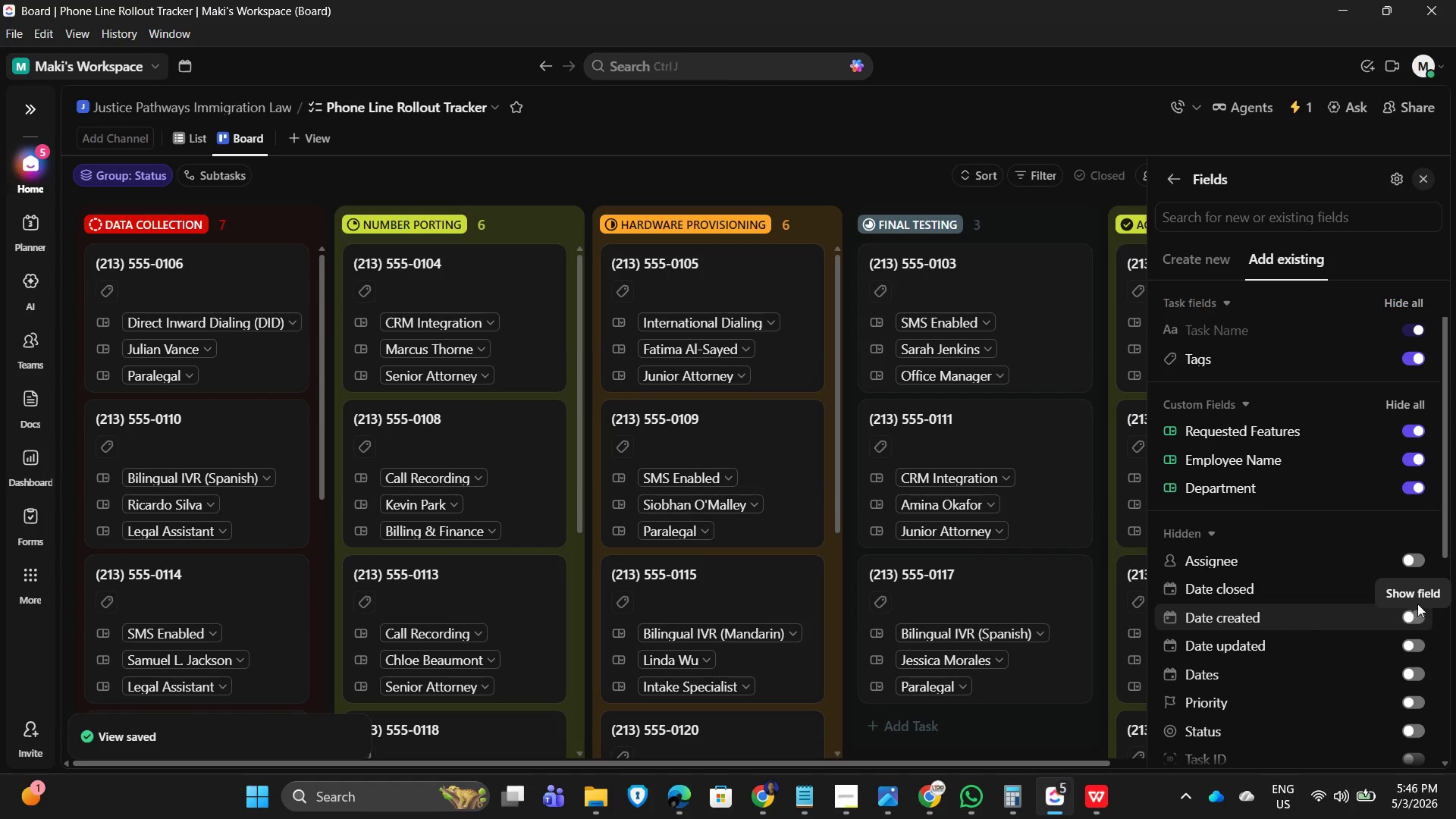 
scroll: coordinate [1379, 601], scroll_direction: down, amount: 9.0
 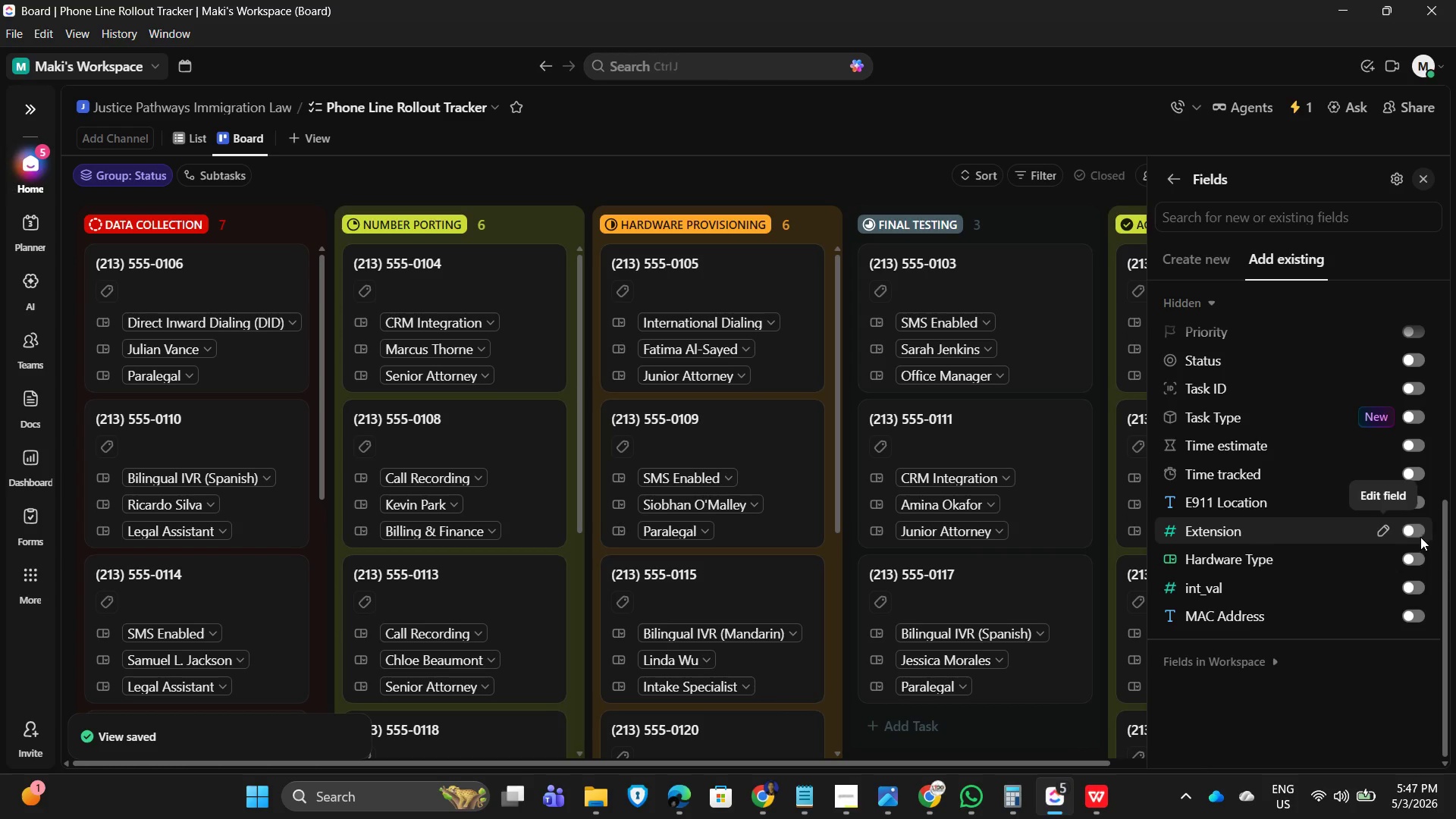 
left_click([1413, 529])
 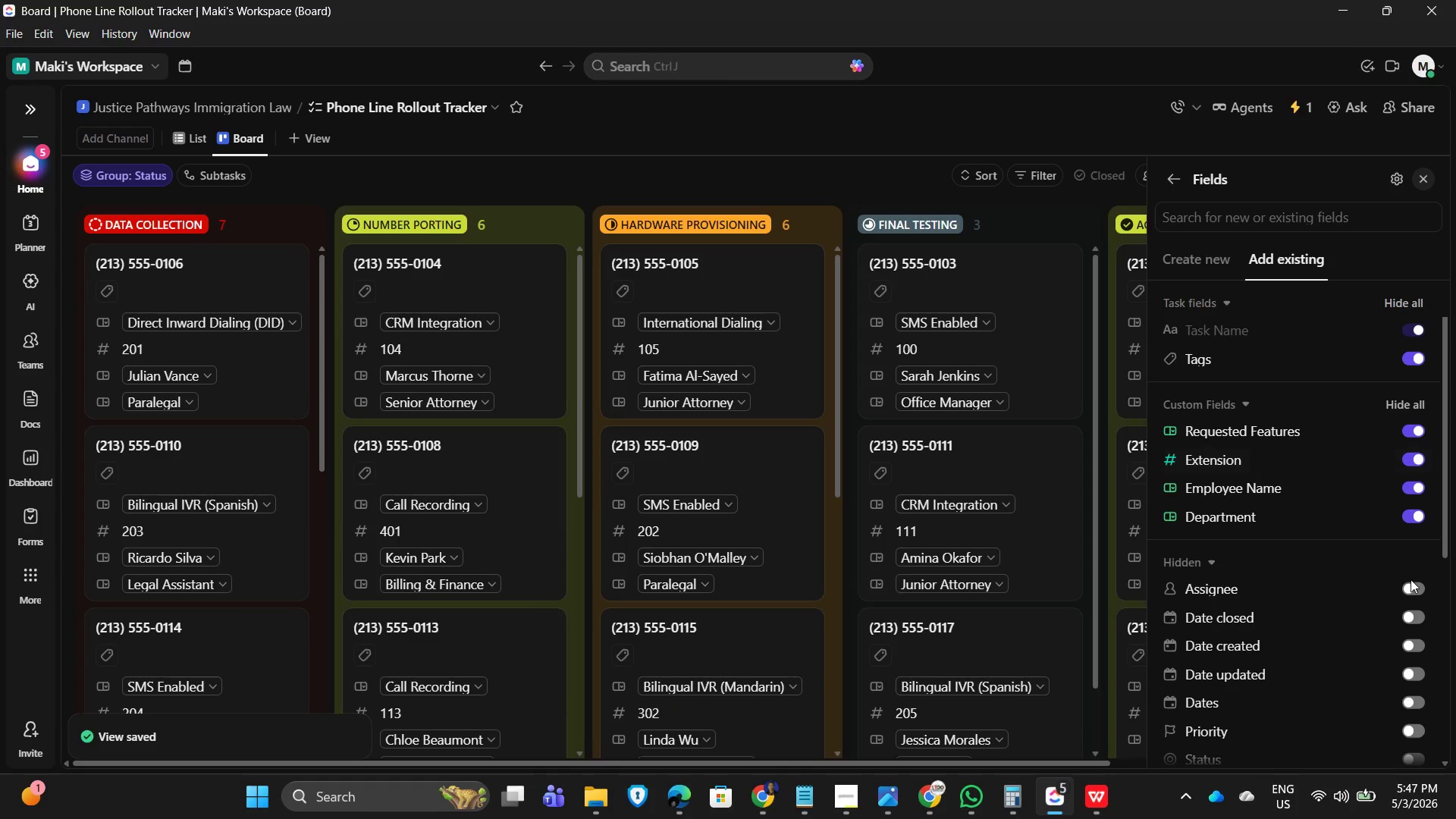 
scroll: coordinate [1394, 631], scroll_direction: down, amount: 7.0
 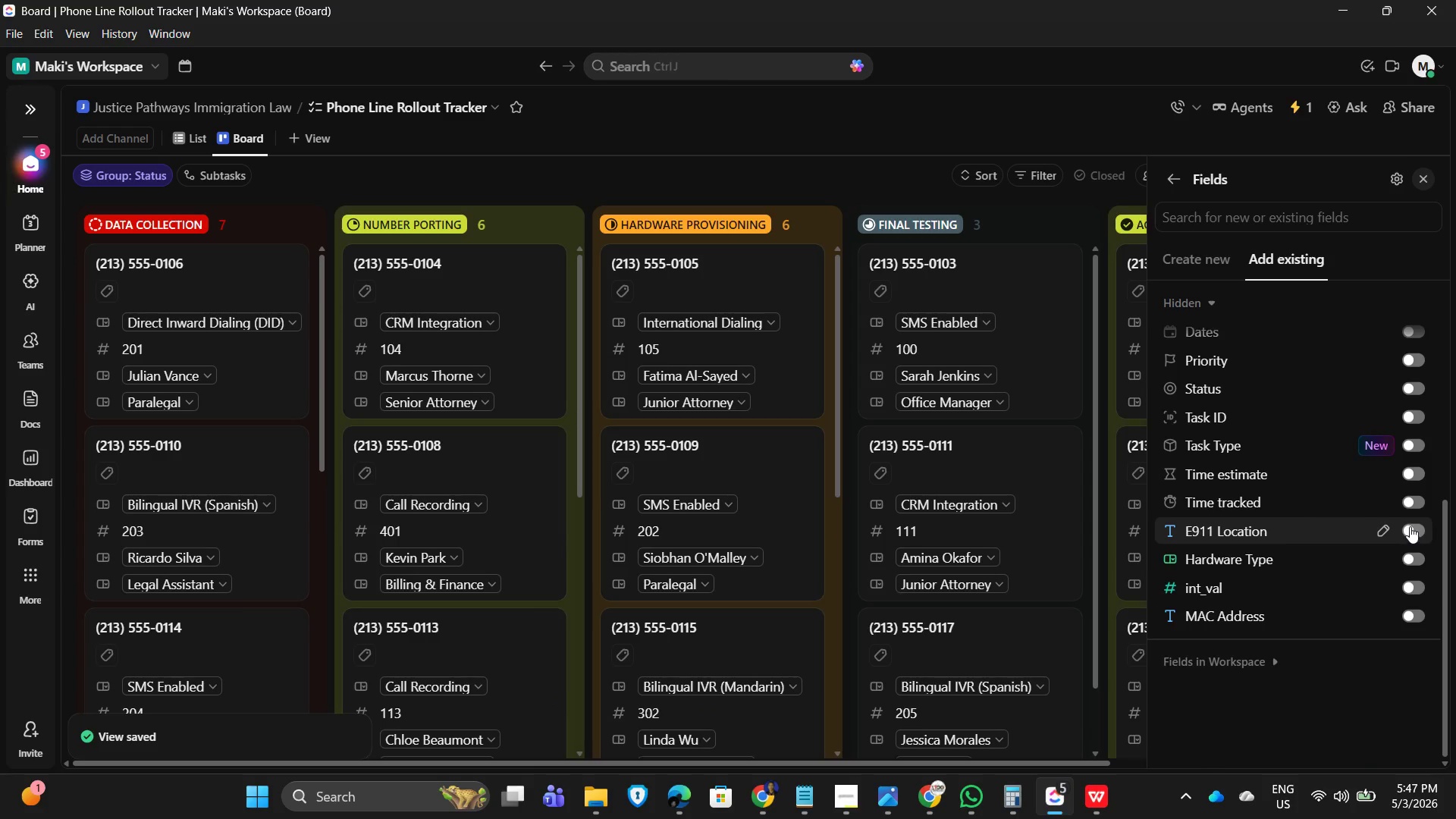 
left_click([1413, 528])
 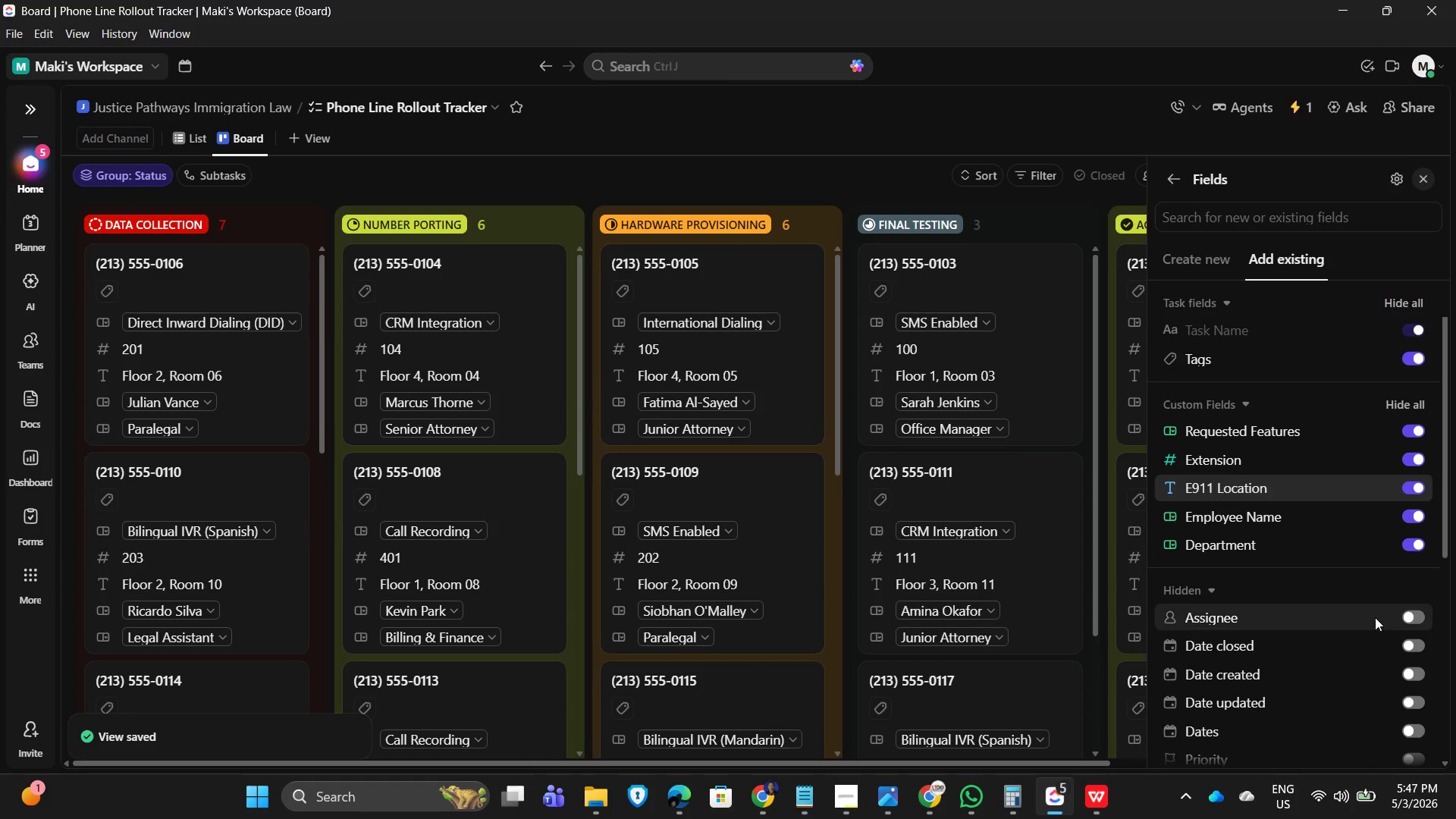 
scroll: coordinate [1445, 629], scroll_direction: down, amount: 6.0
 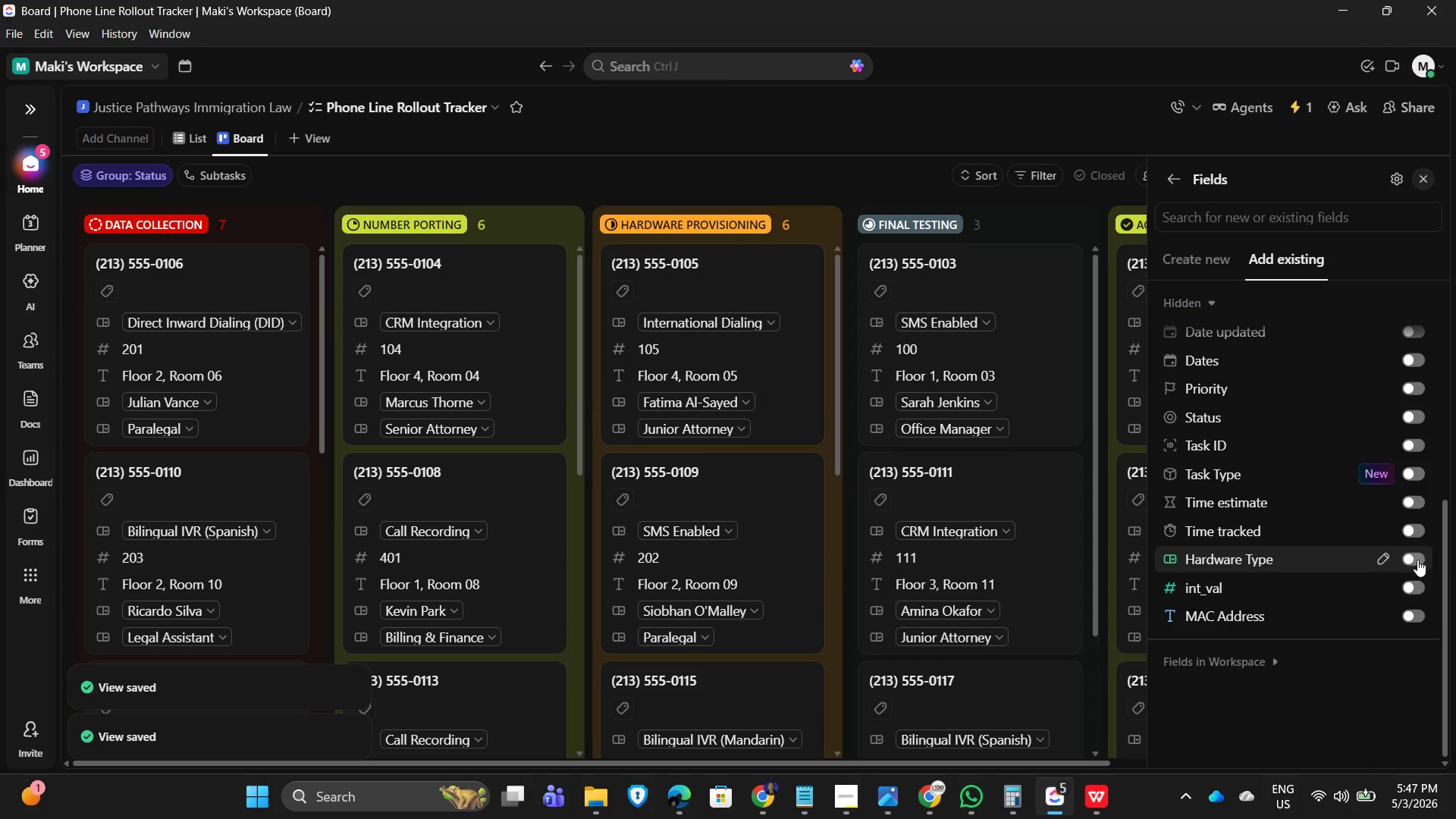 
left_click([1417, 555])
 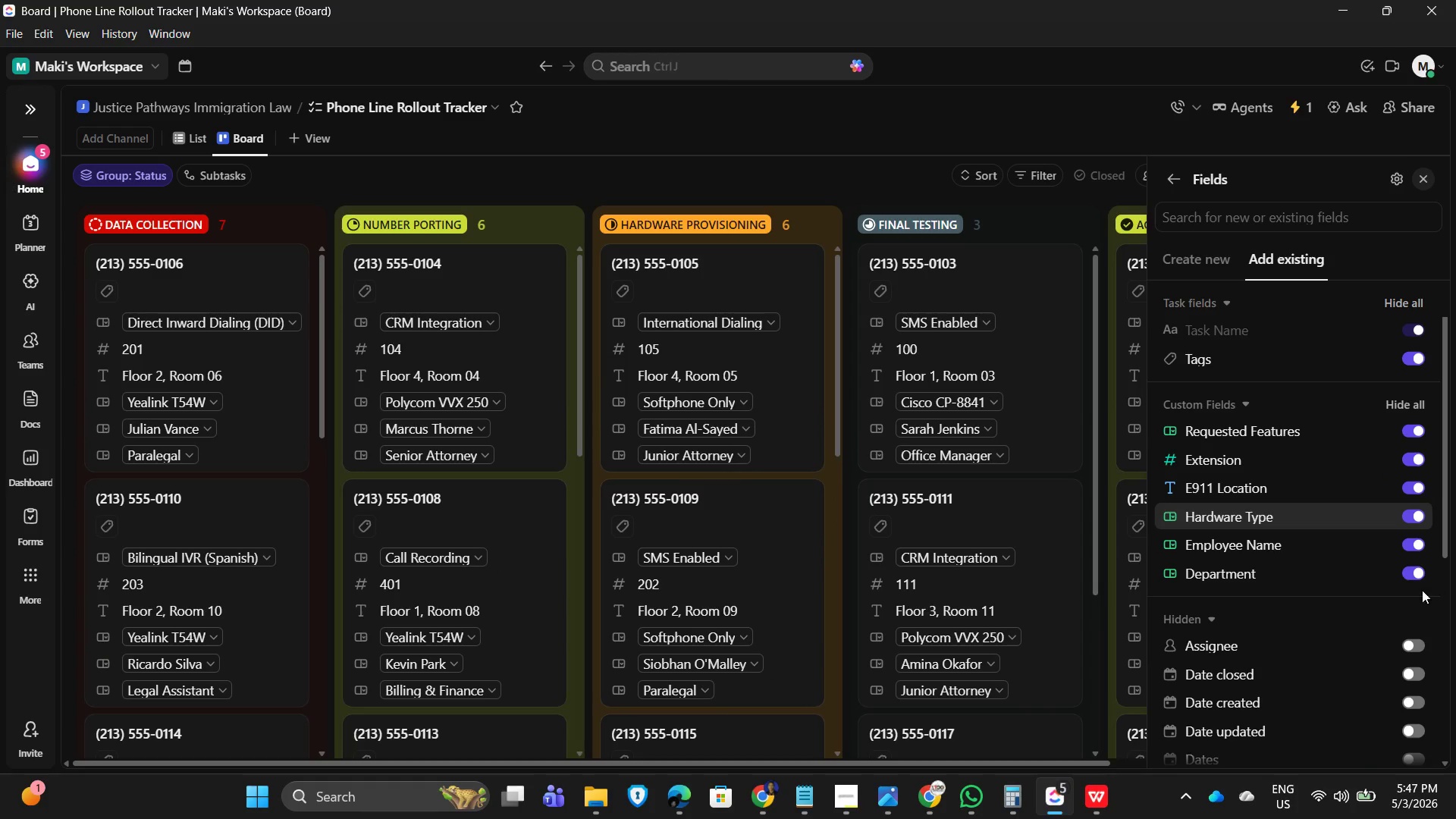 
scroll: coordinate [1423, 628], scroll_direction: down, amount: 7.0
 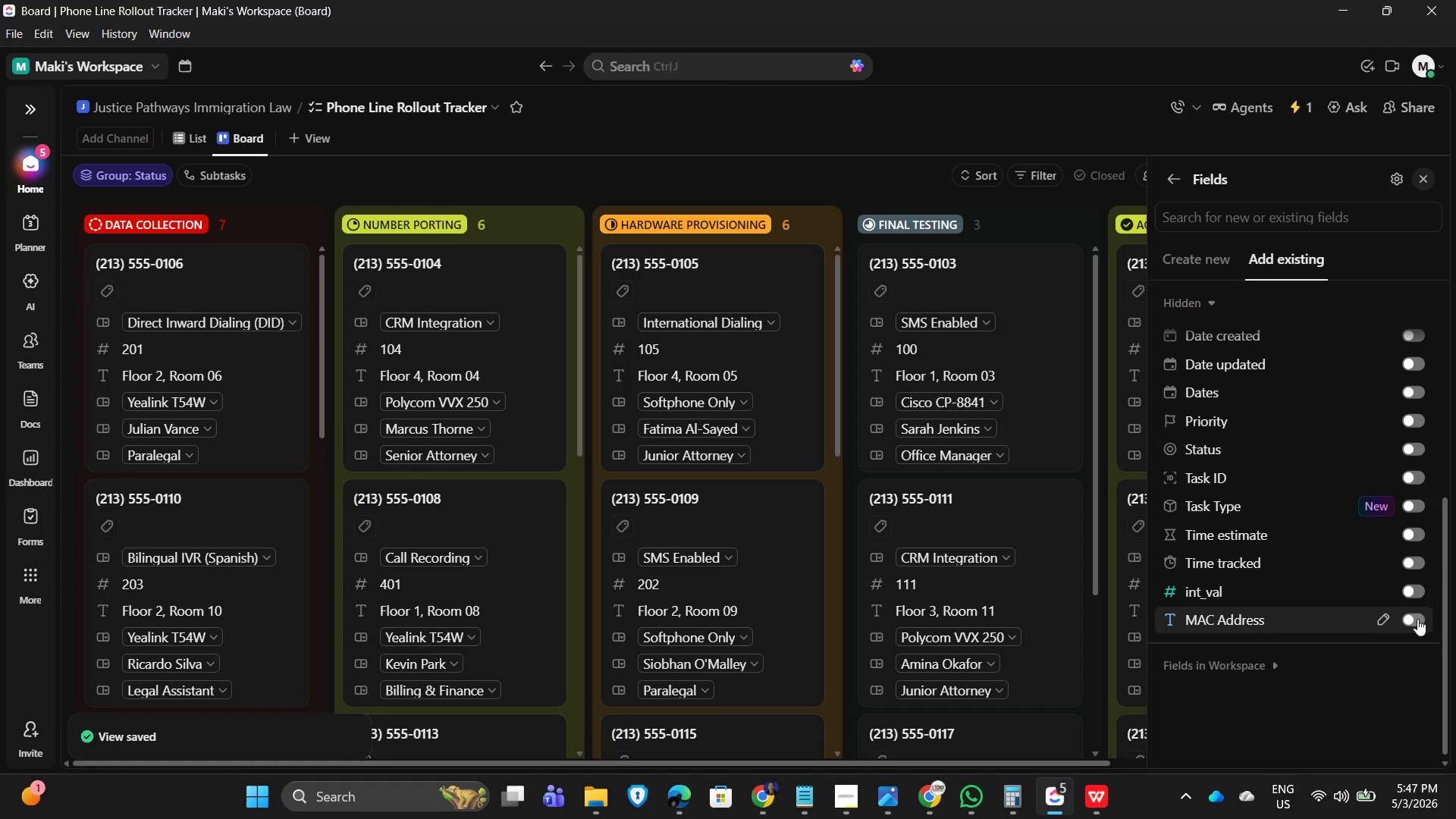 
left_click([1416, 618])
 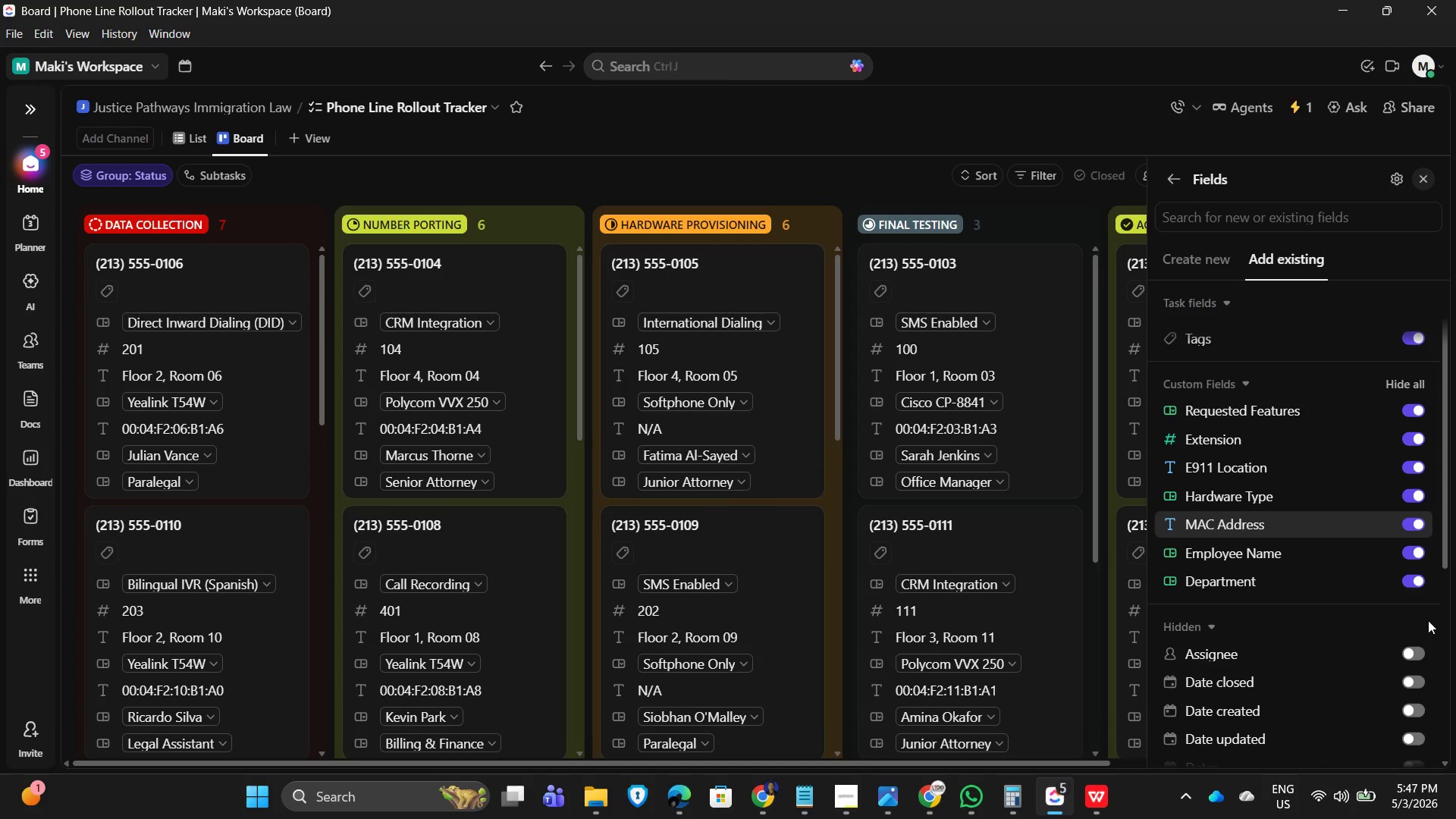 
scroll: coordinate [1423, 638], scroll_direction: down, amount: 5.0
 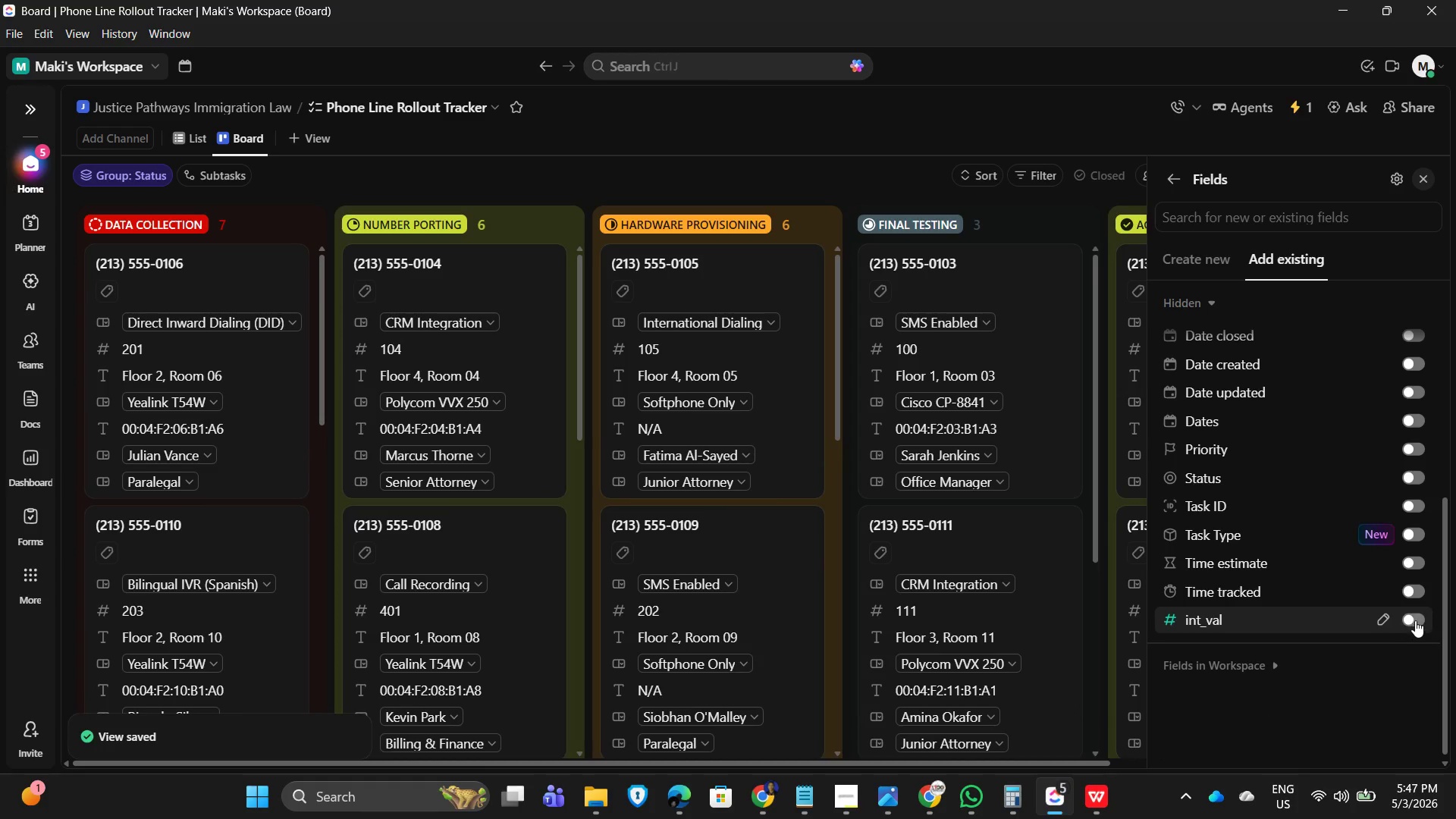 
left_click([1415, 620])
 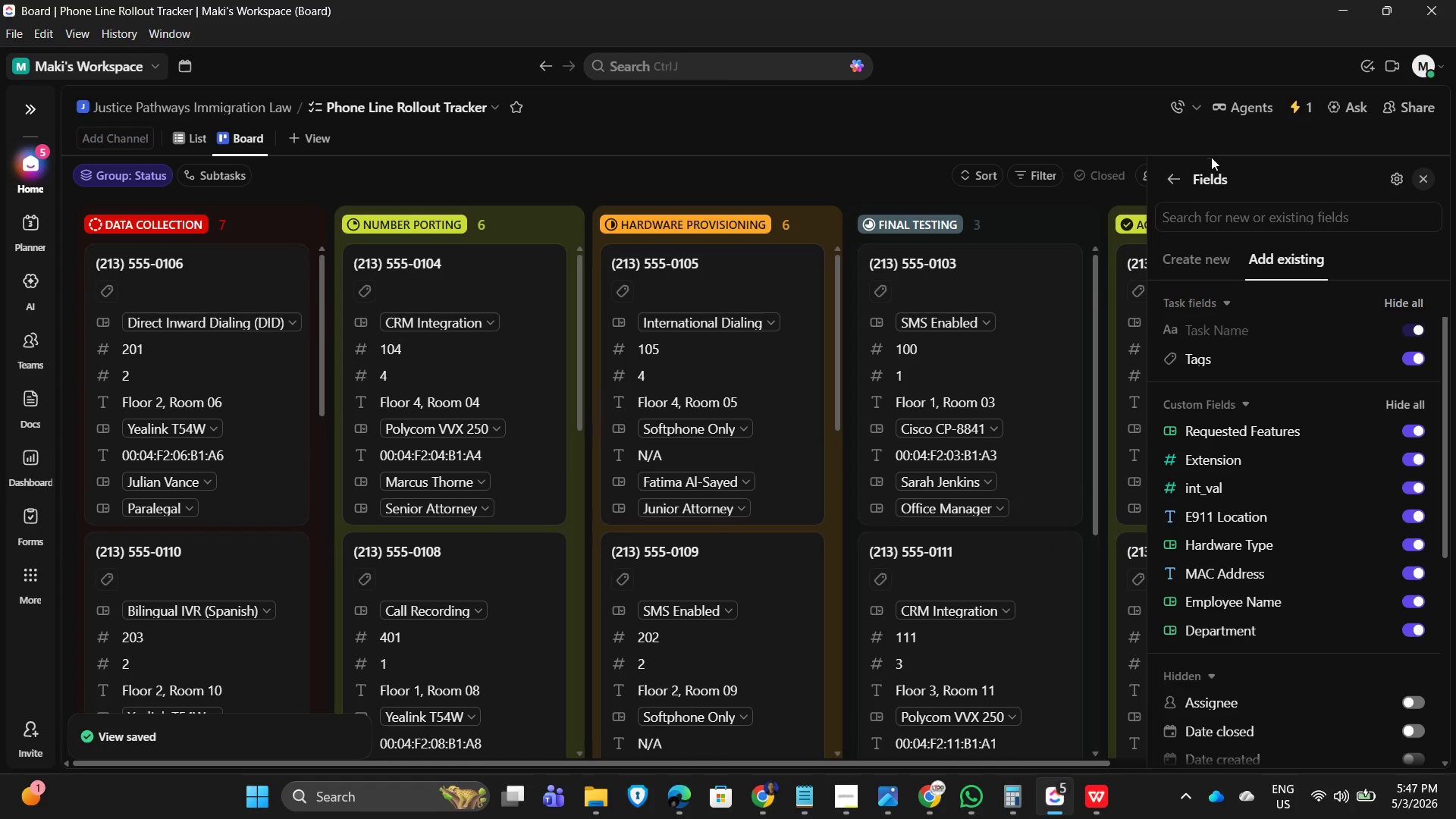 
left_click([882, 128])
 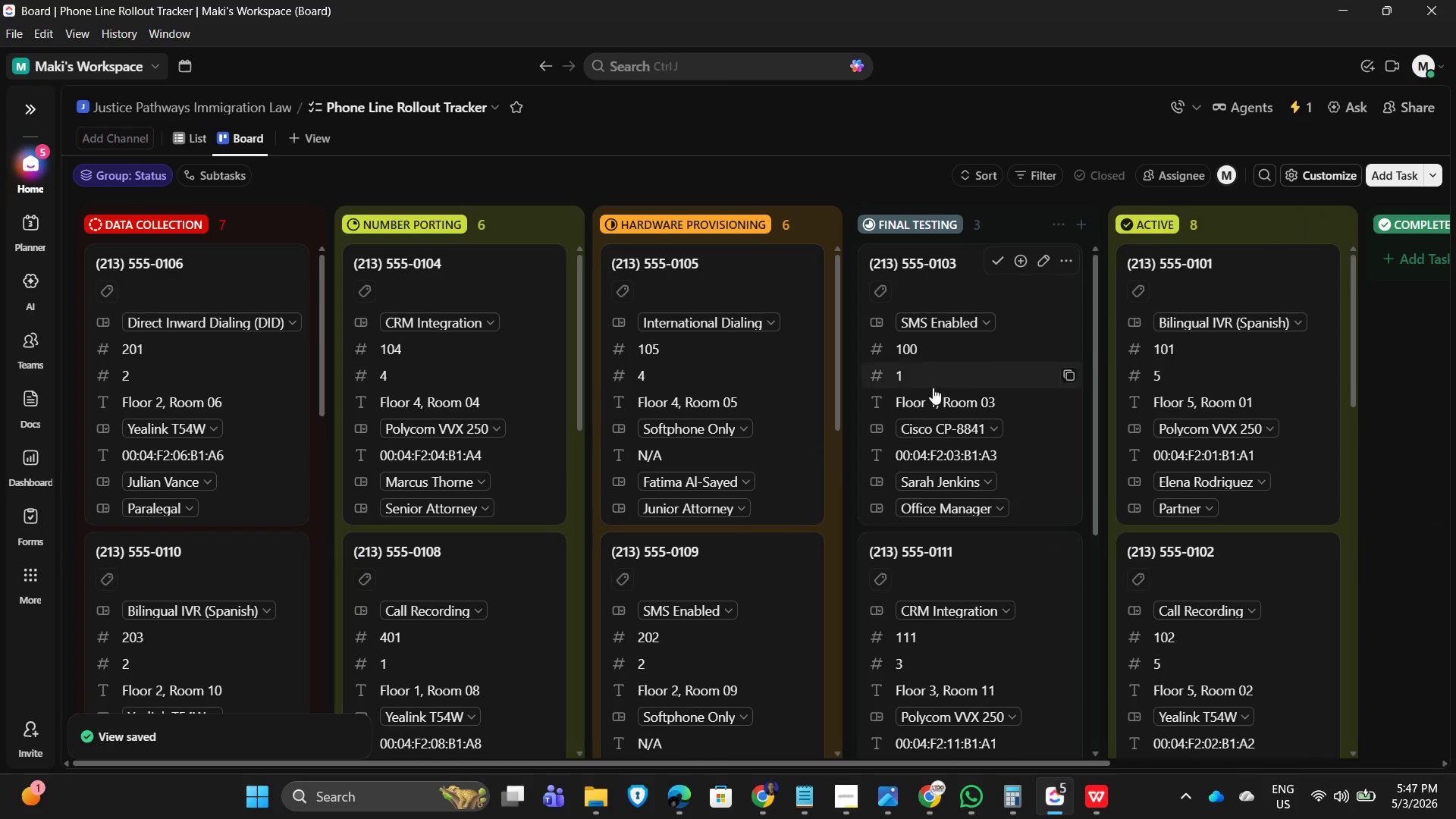 
scroll: coordinate [173, 430], scroll_direction: up, amount: 56.0
 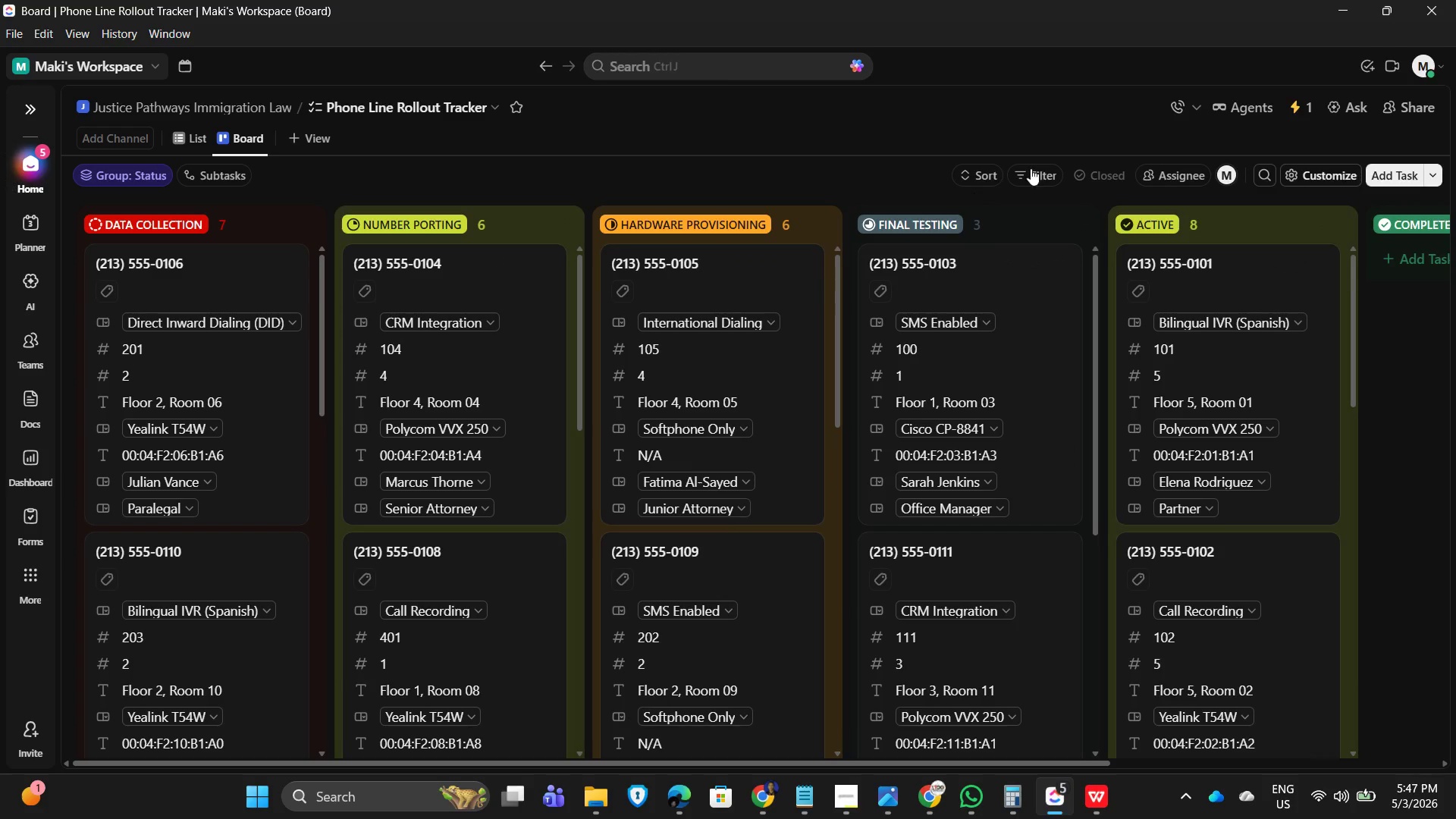 
left_click_drag(start_coordinate=[1012, 77], to_coordinate=[1012, 74])
 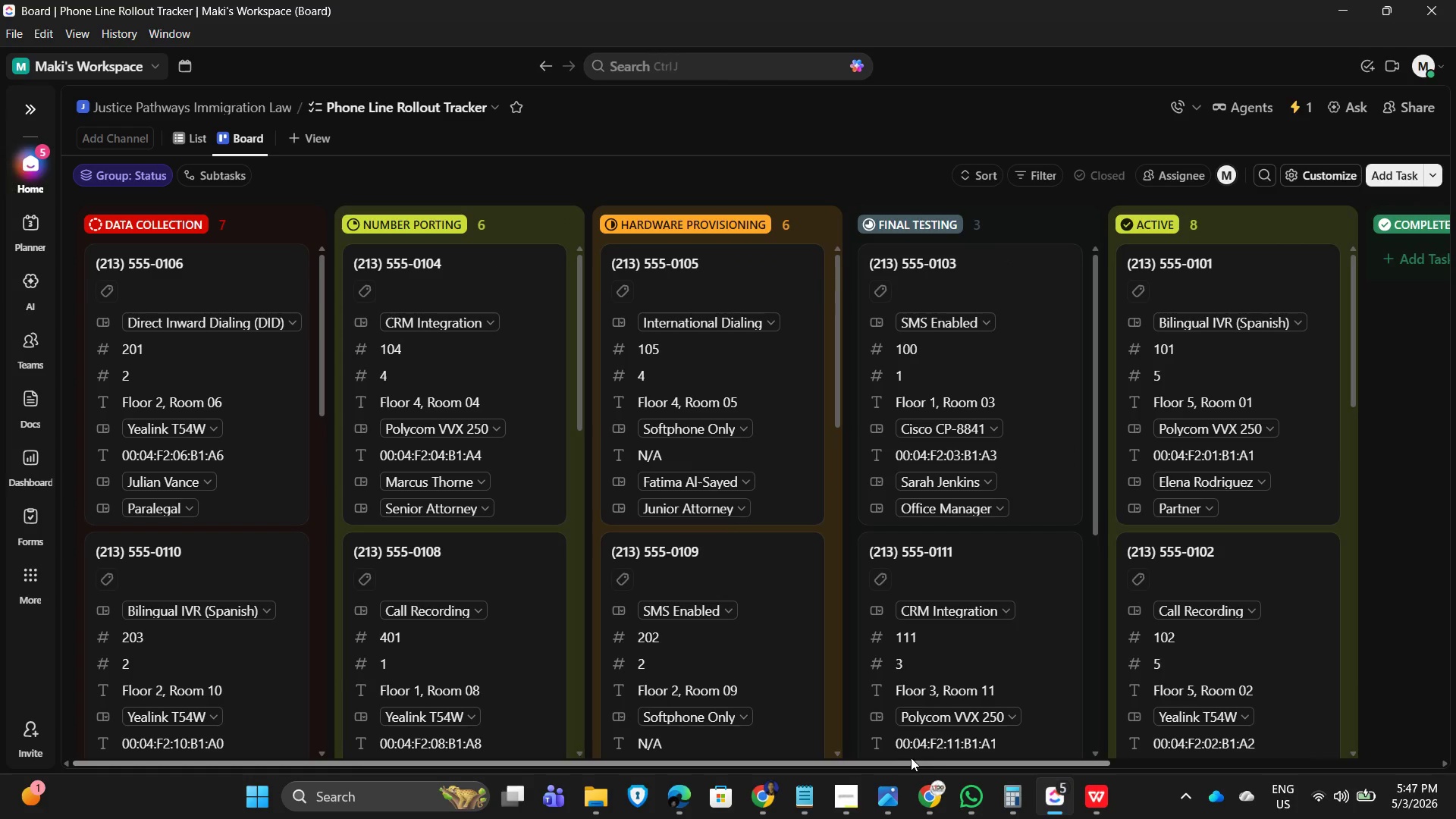 
left_click_drag(start_coordinate=[879, 761], to_coordinate=[548, 726])
 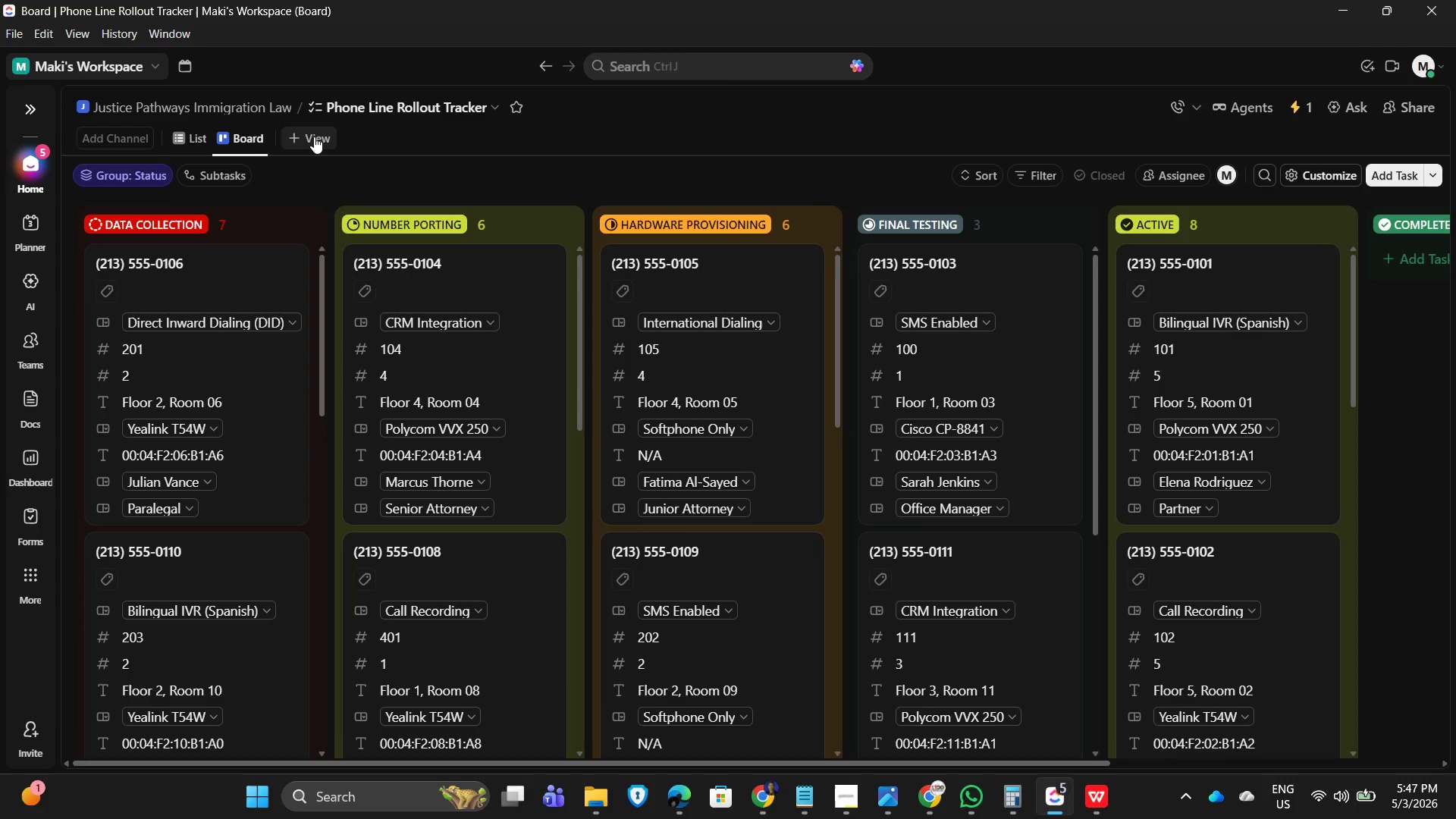 
left_click([314, 136])
 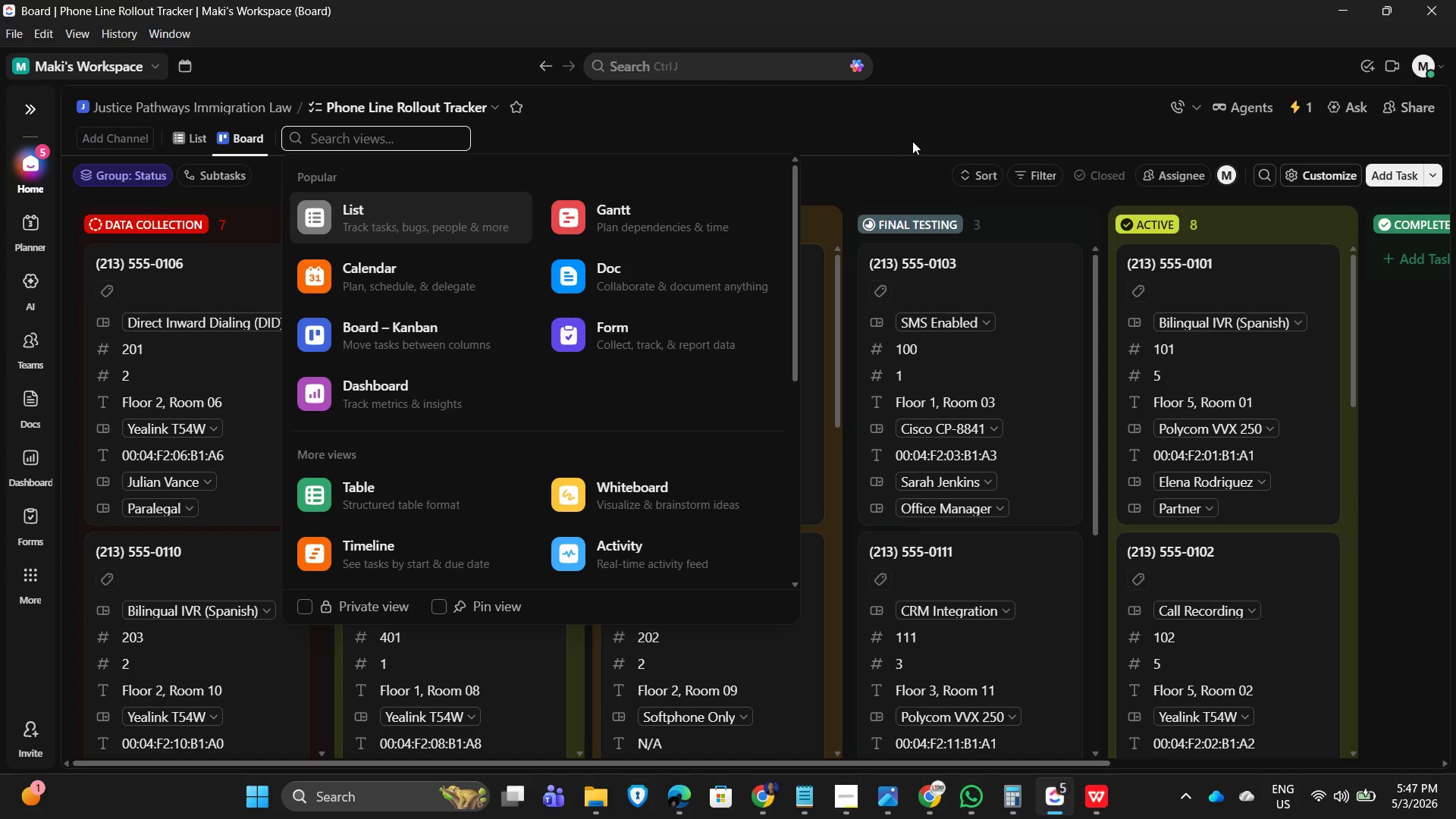 
left_click([375, 489])
 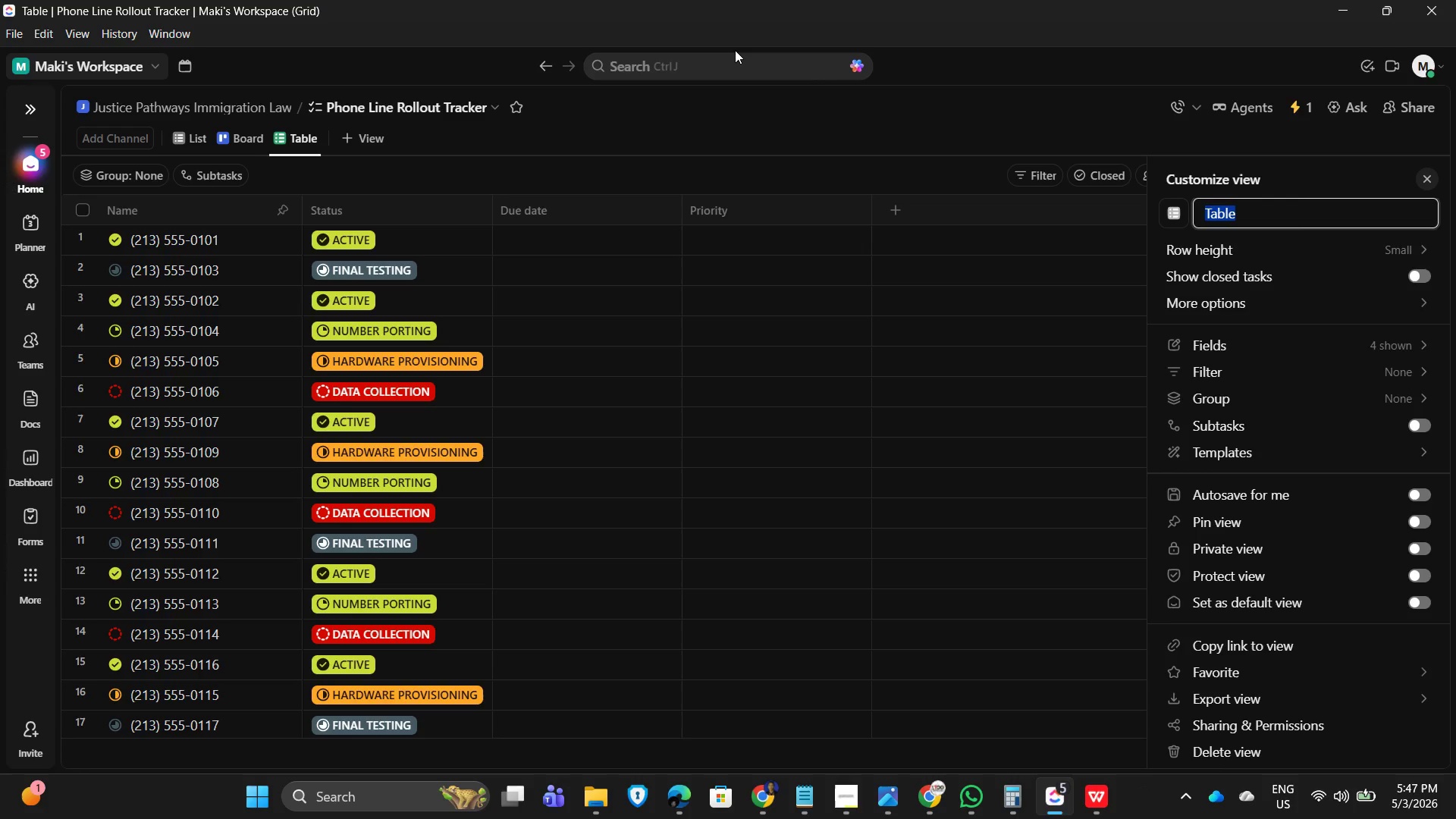 
wait(7.28)
 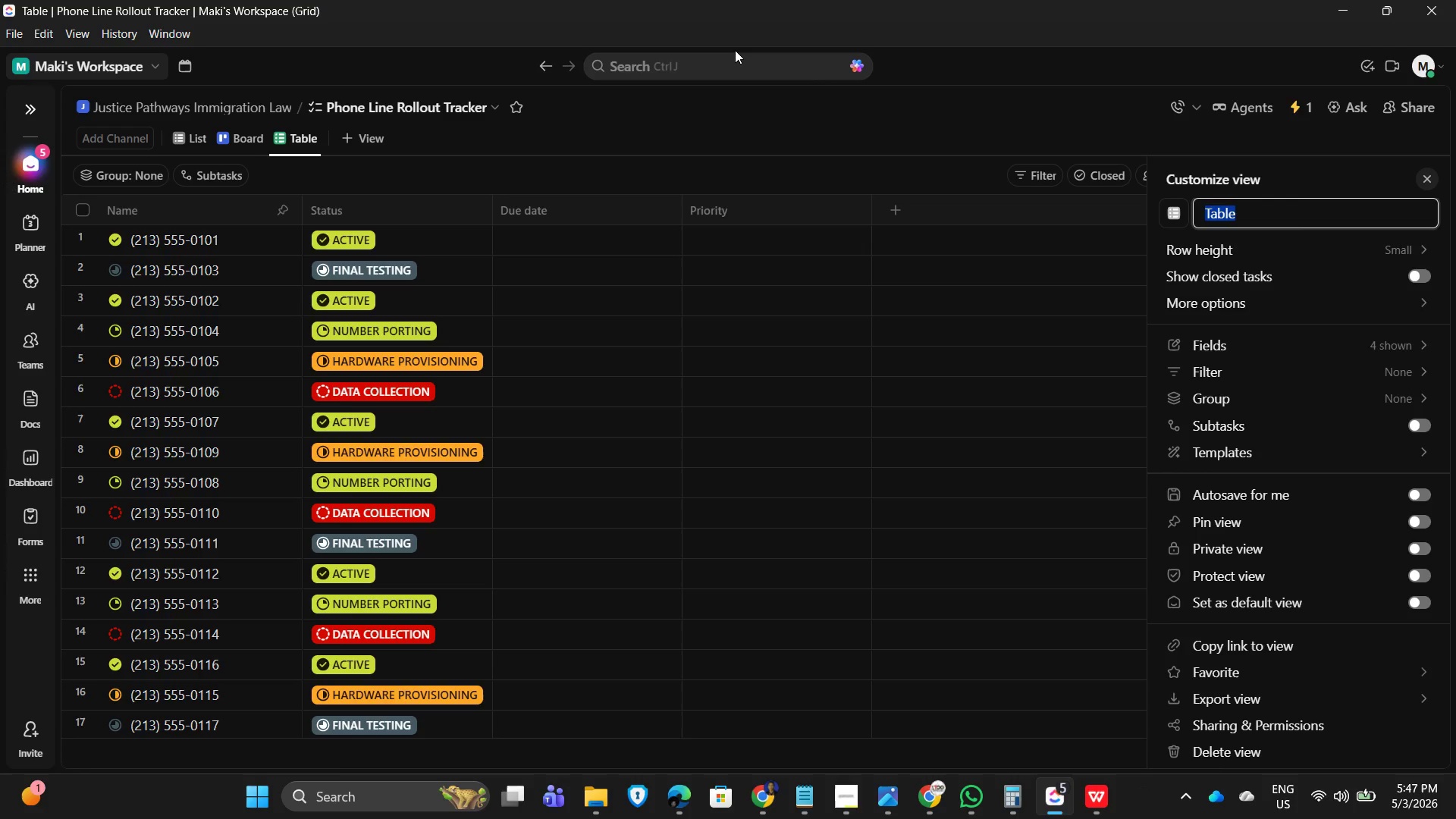 
left_click([238, 135])
 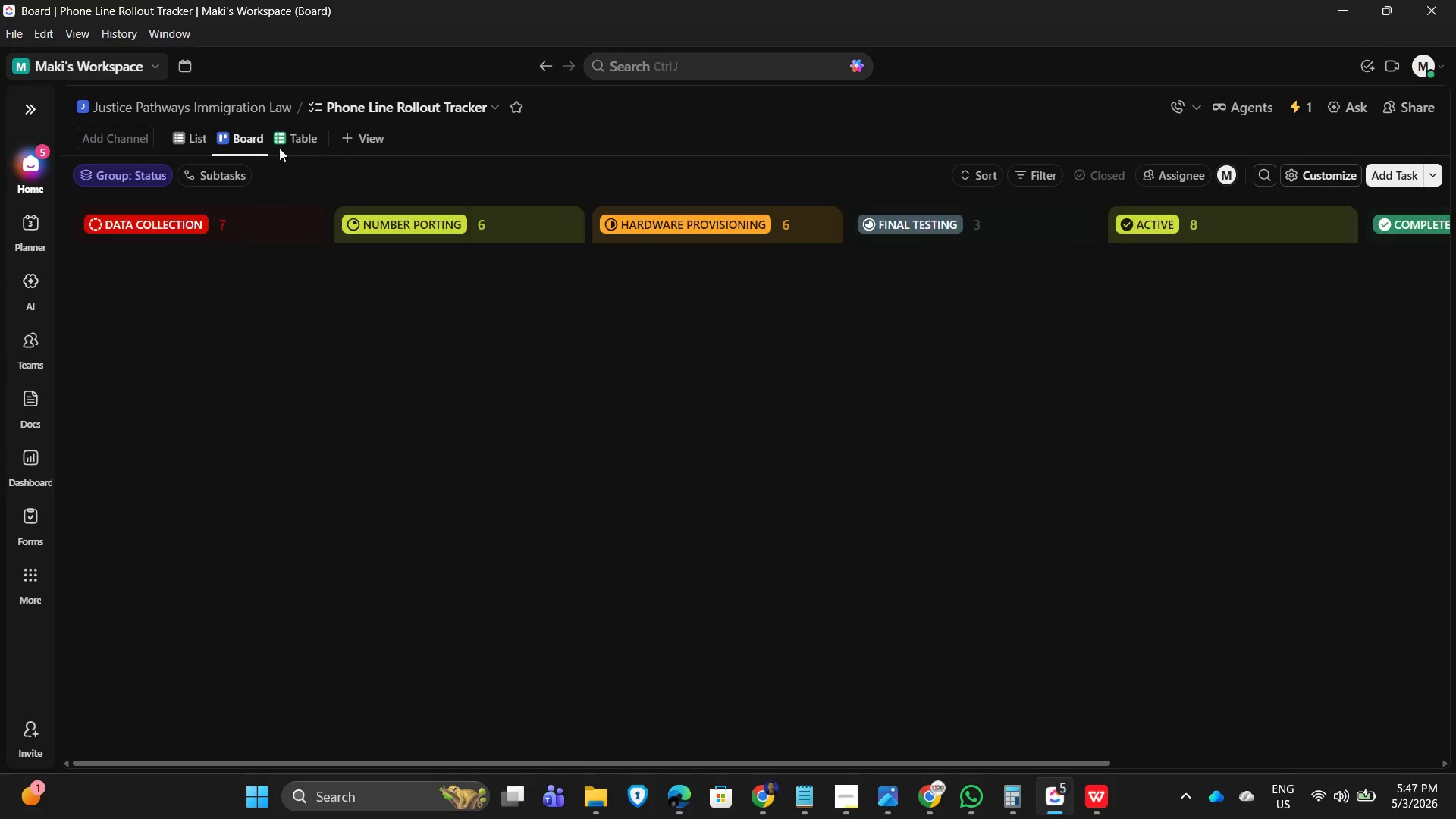 
left_click([243, 141])
 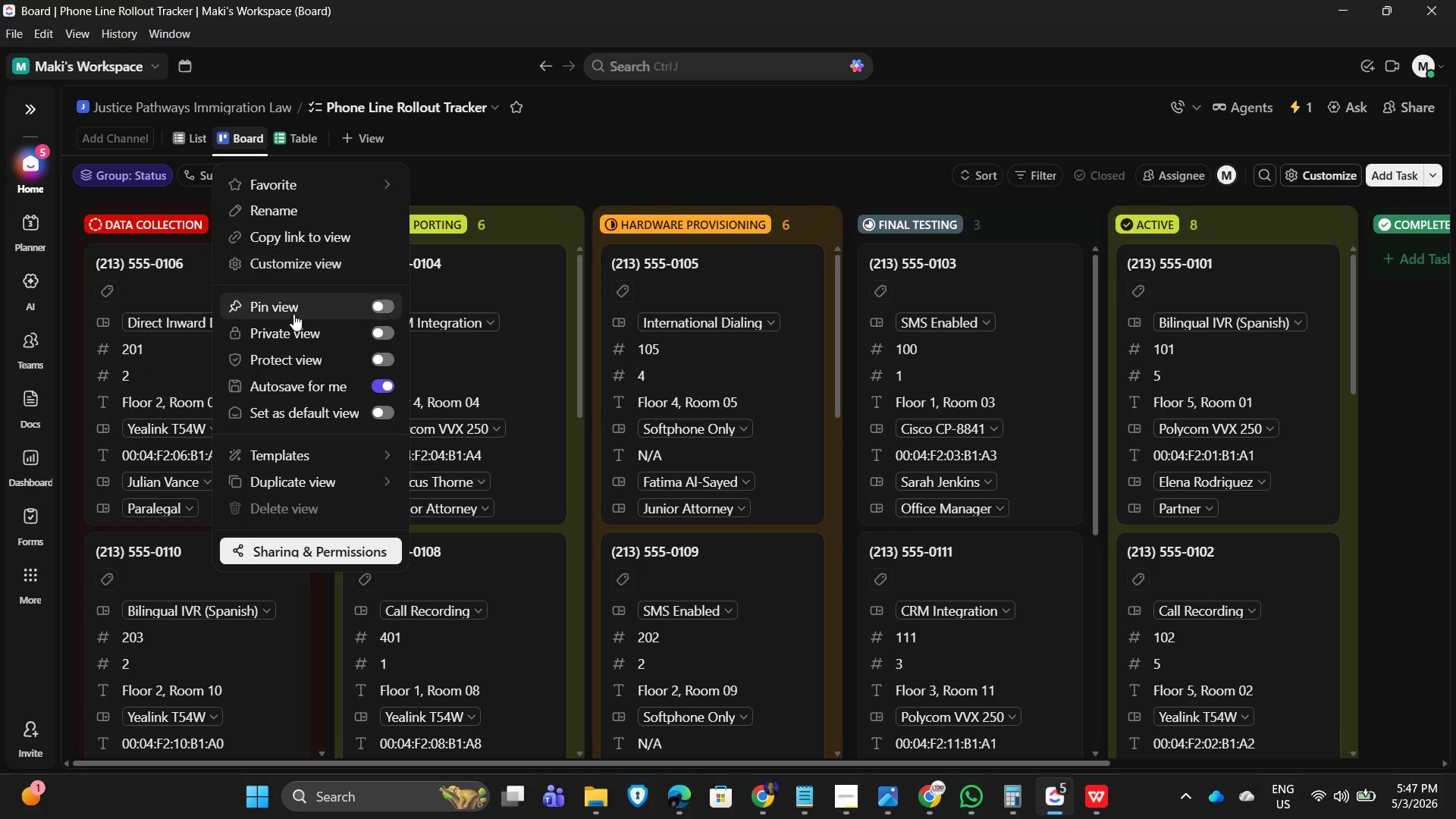 
left_click([312, 212])
 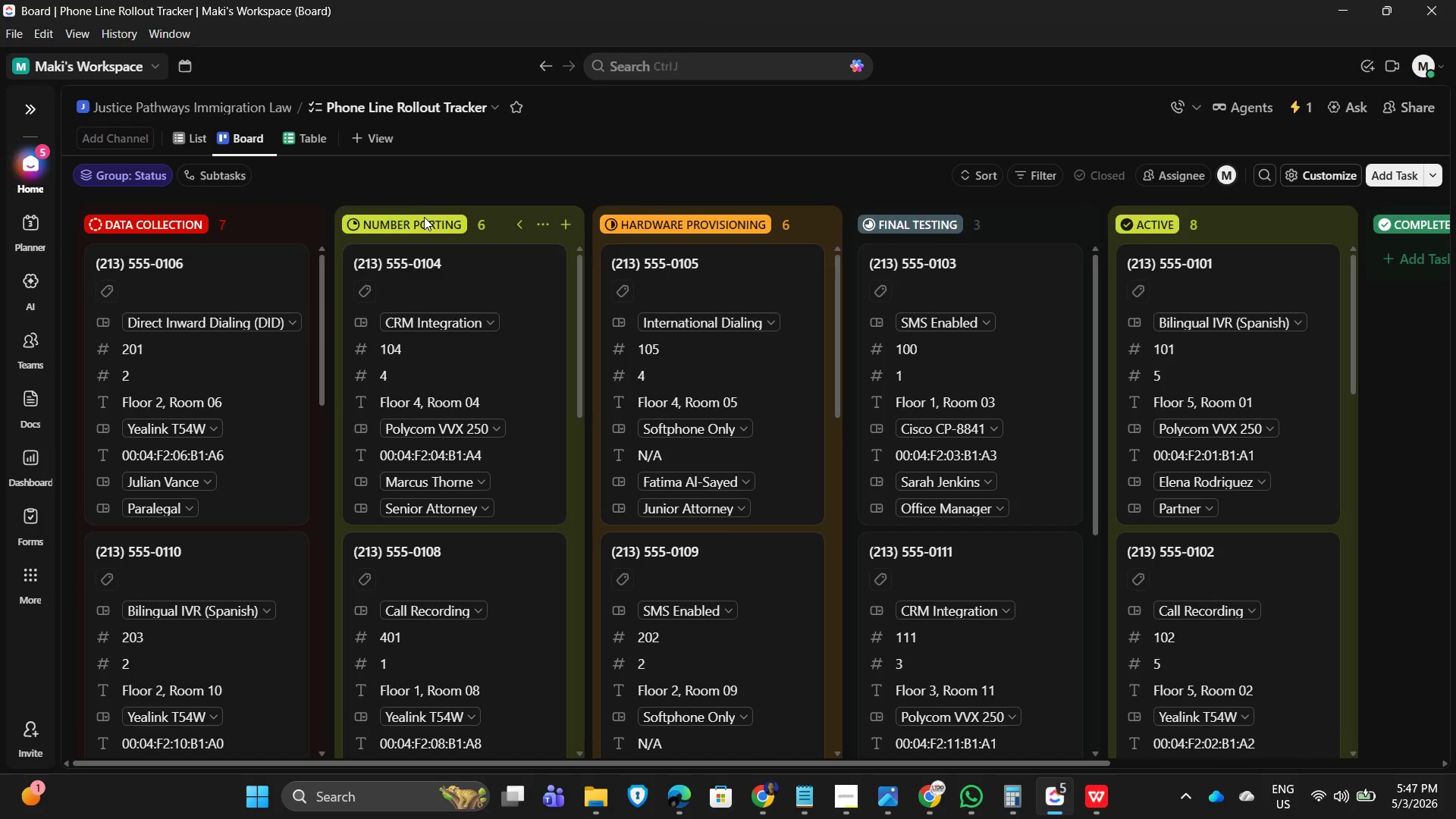 
key(Backspace)
key(Backspace)
key(Backspace)
key(Backspace)
key(Backspace)
key(Backspace)
type(mIGRATION migration Pipeline)
 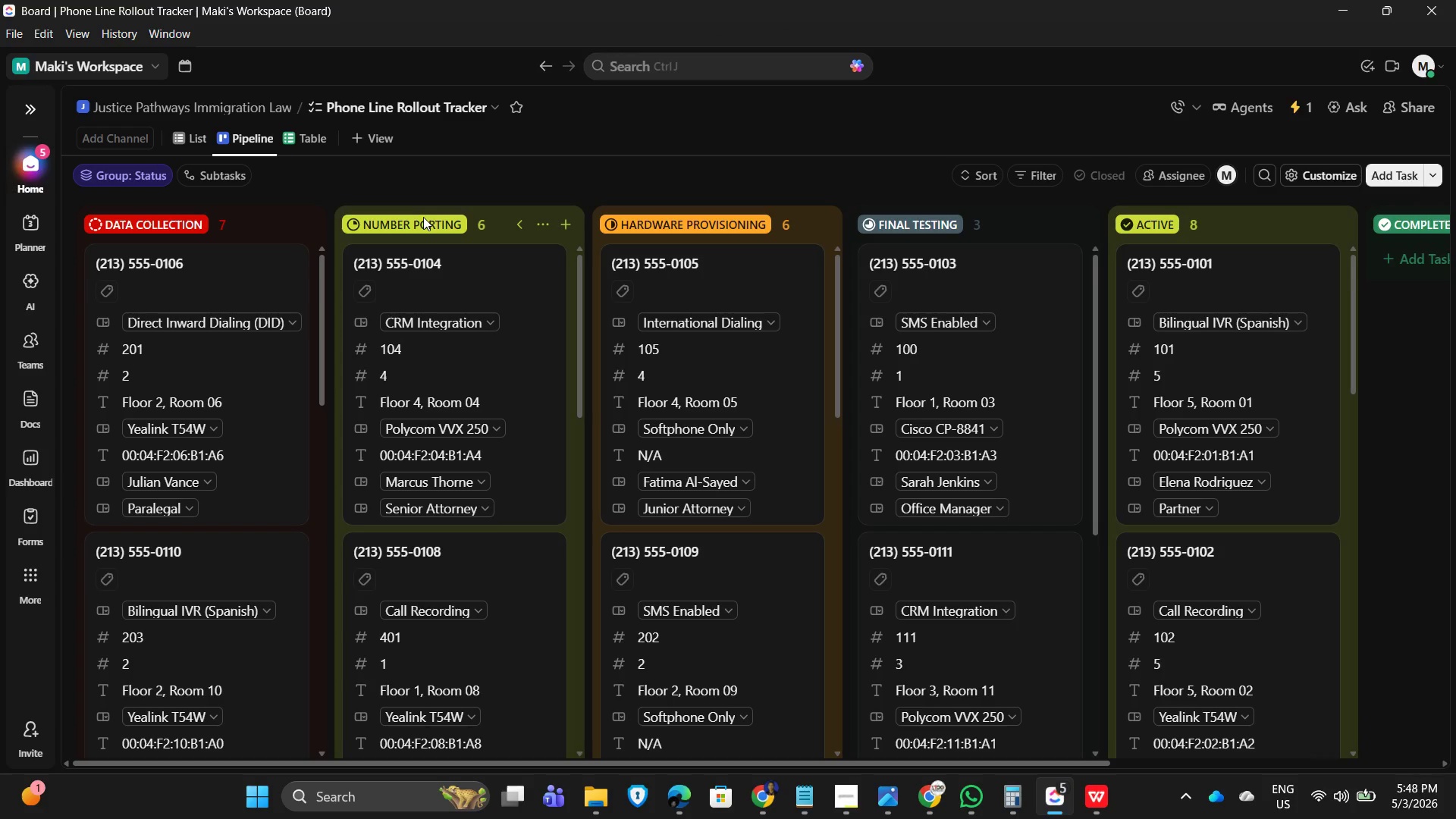 
key(Enter)
 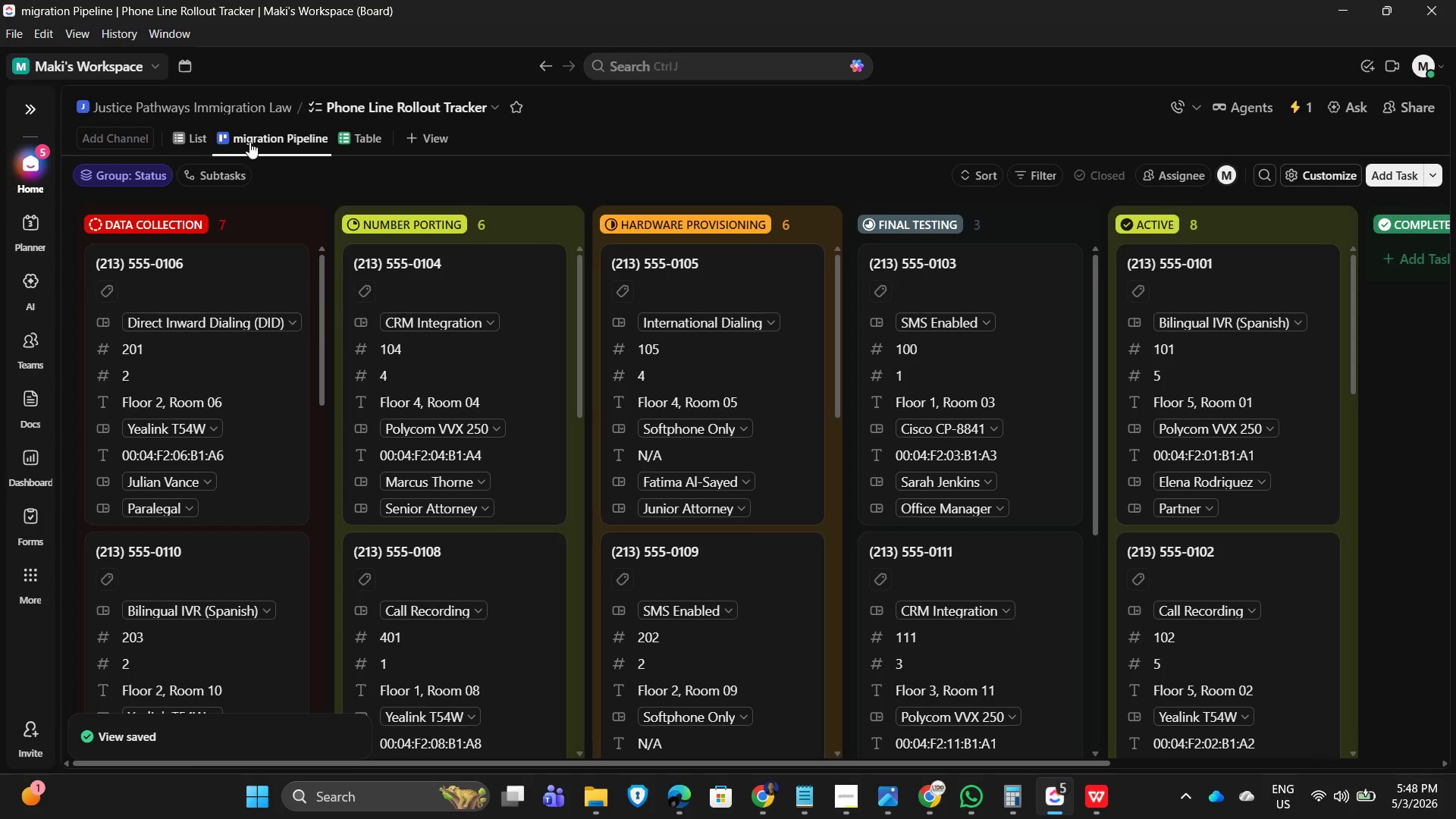 
left_click([257, 133])
 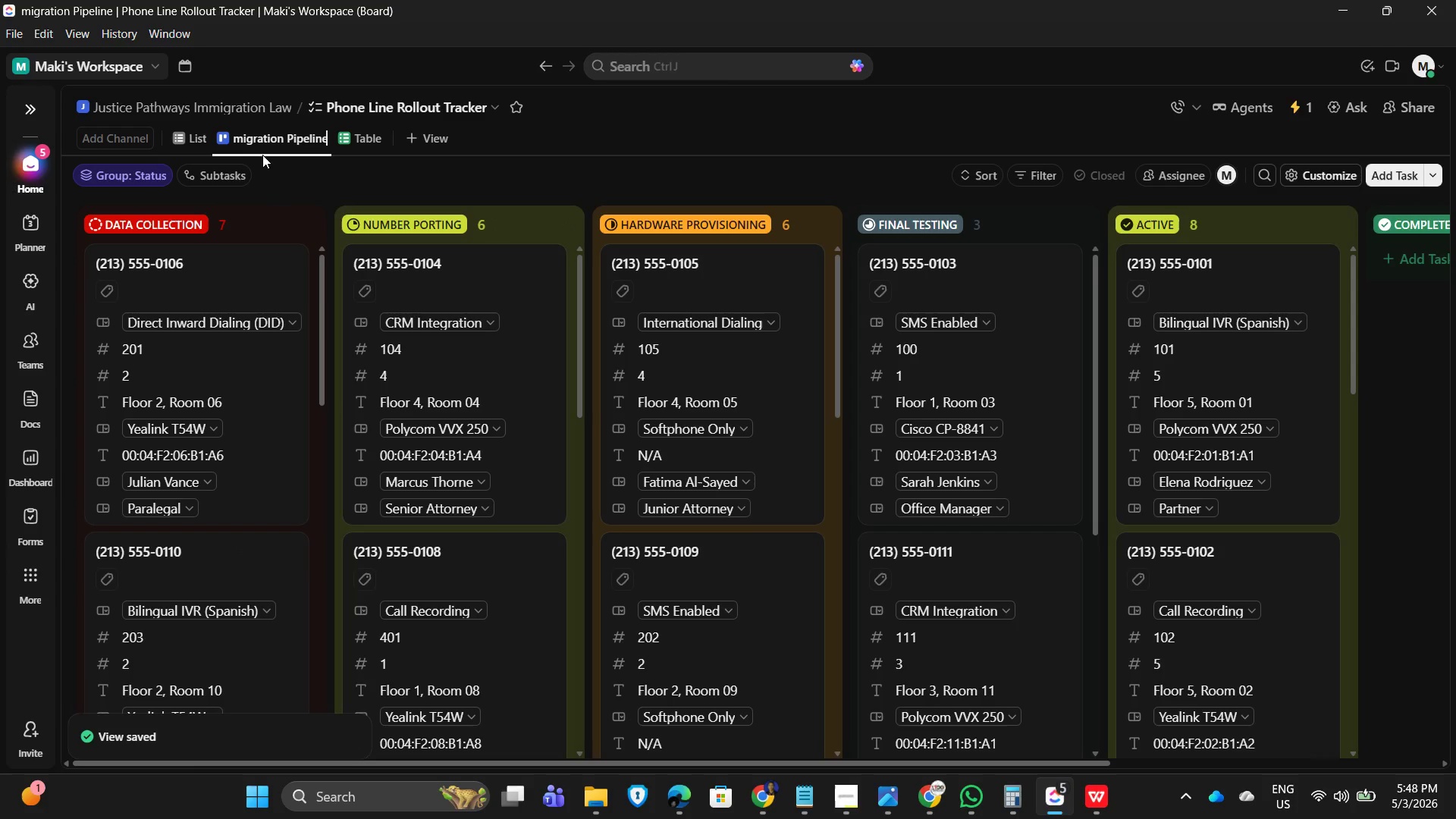 
left_click([243, 138])
 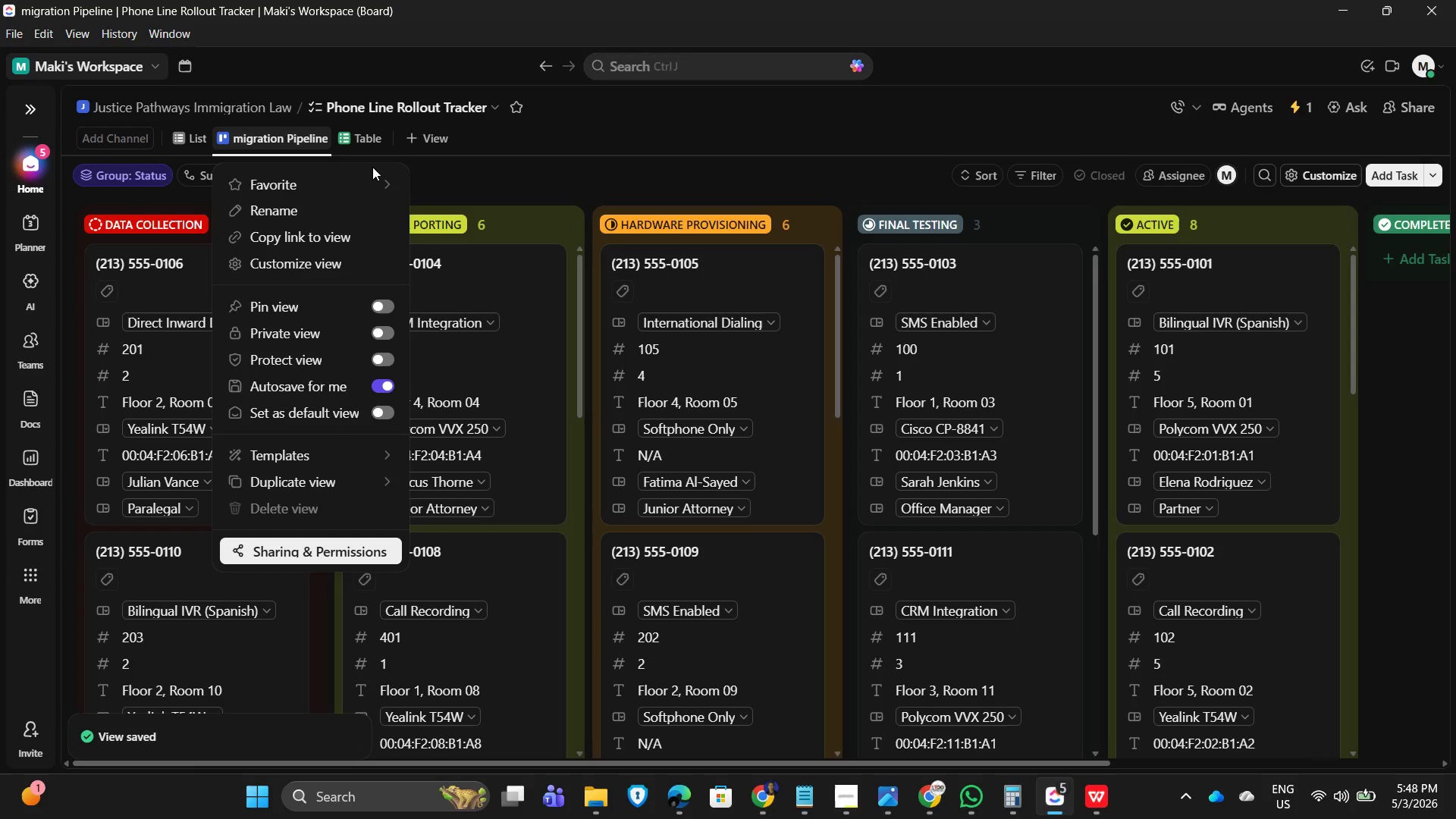 
key(Backspace)
 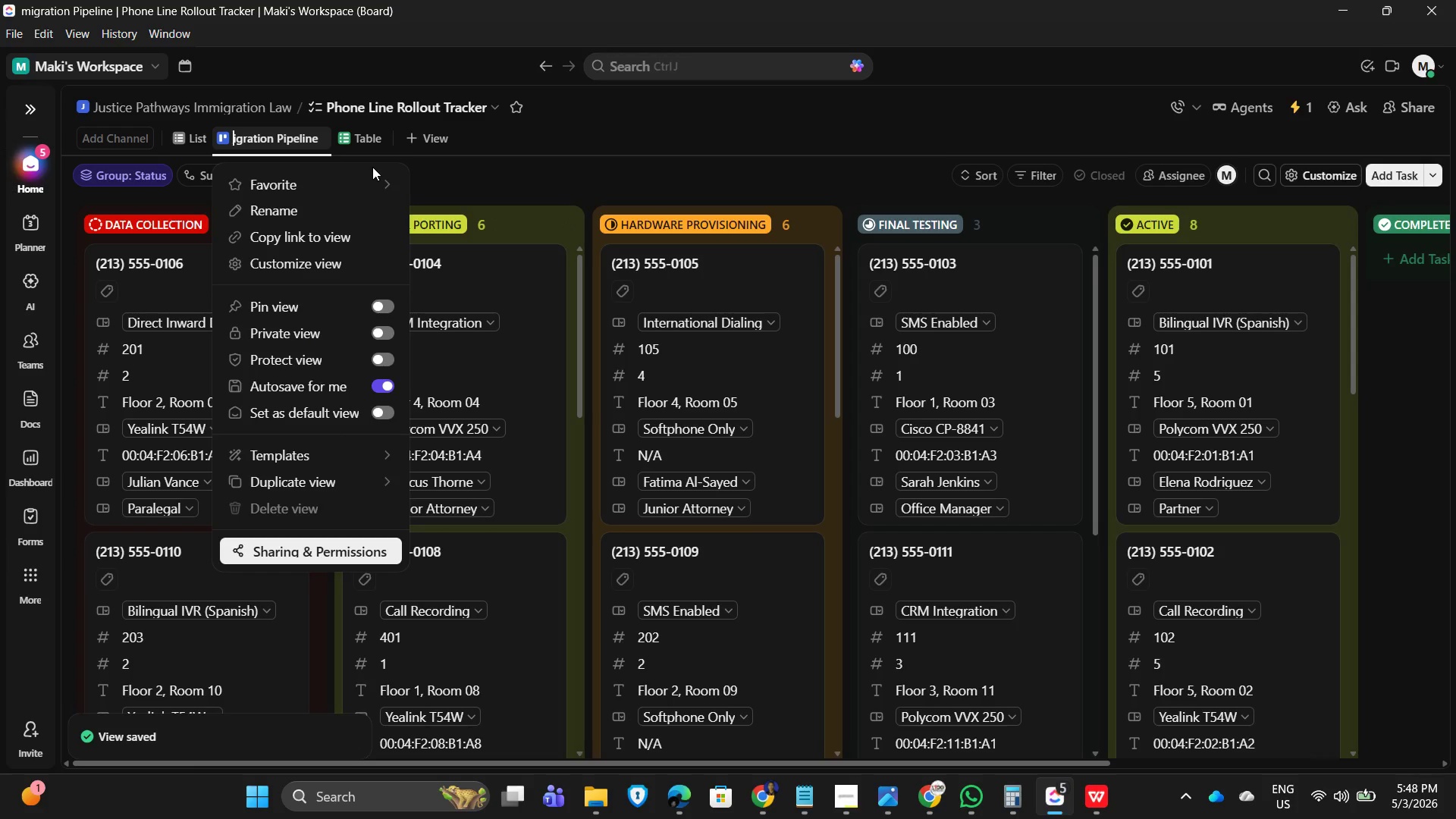 
key(Shift+M)
 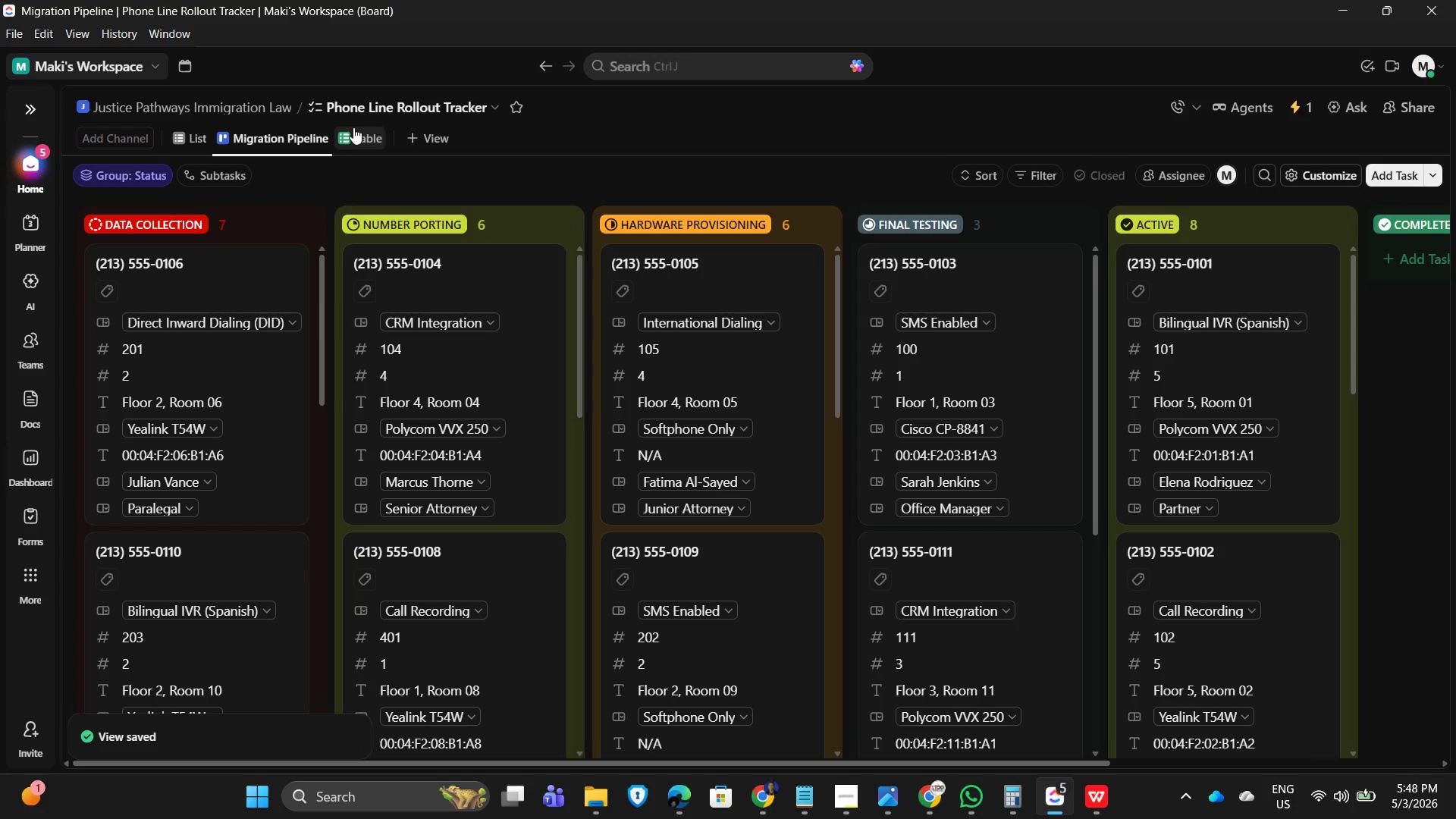 
wait(5.42)
 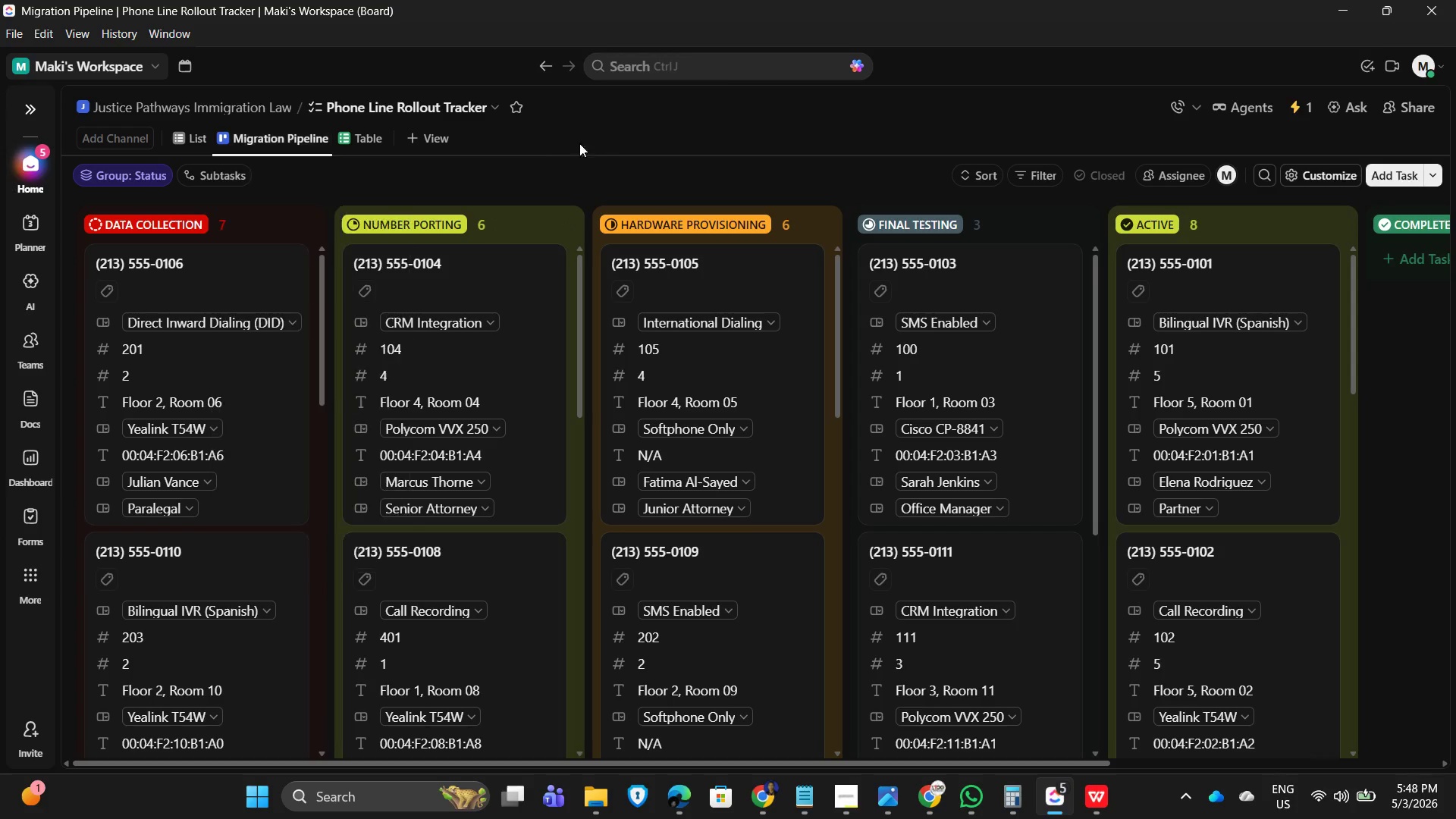 
left_click([360, 139])
 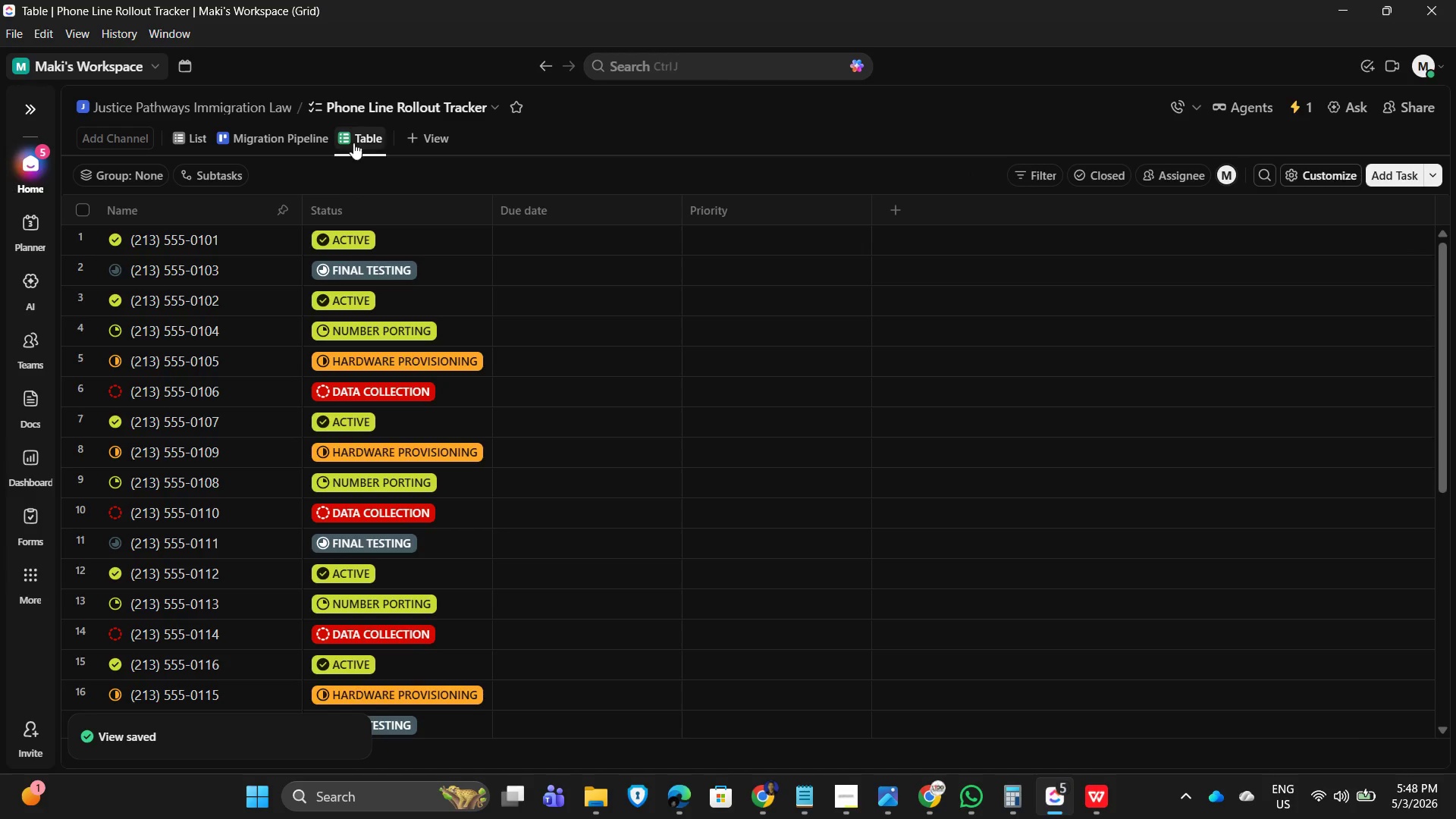 
left_click([359, 136])
 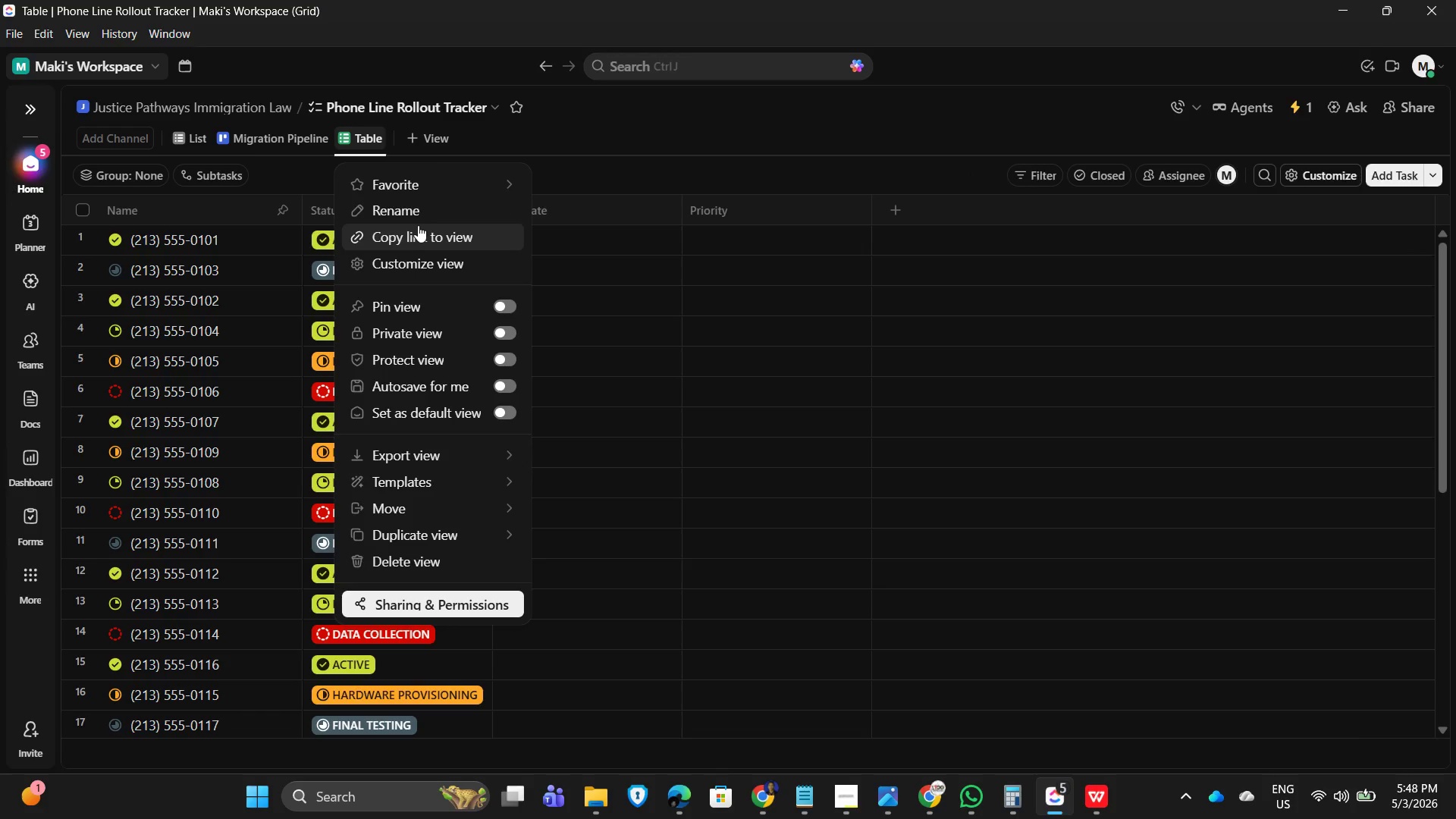 
left_click([416, 209])
 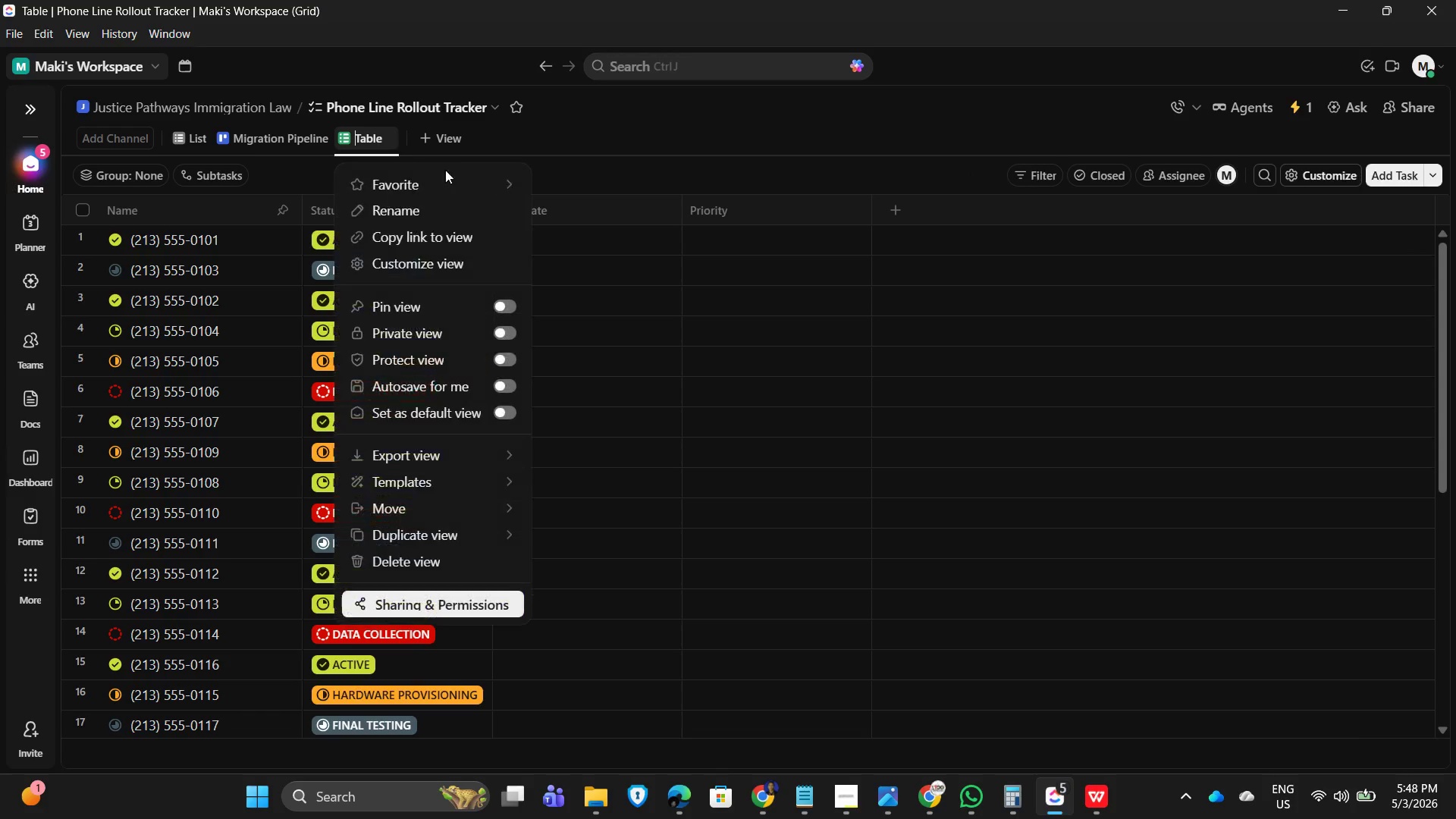 
type(In)
 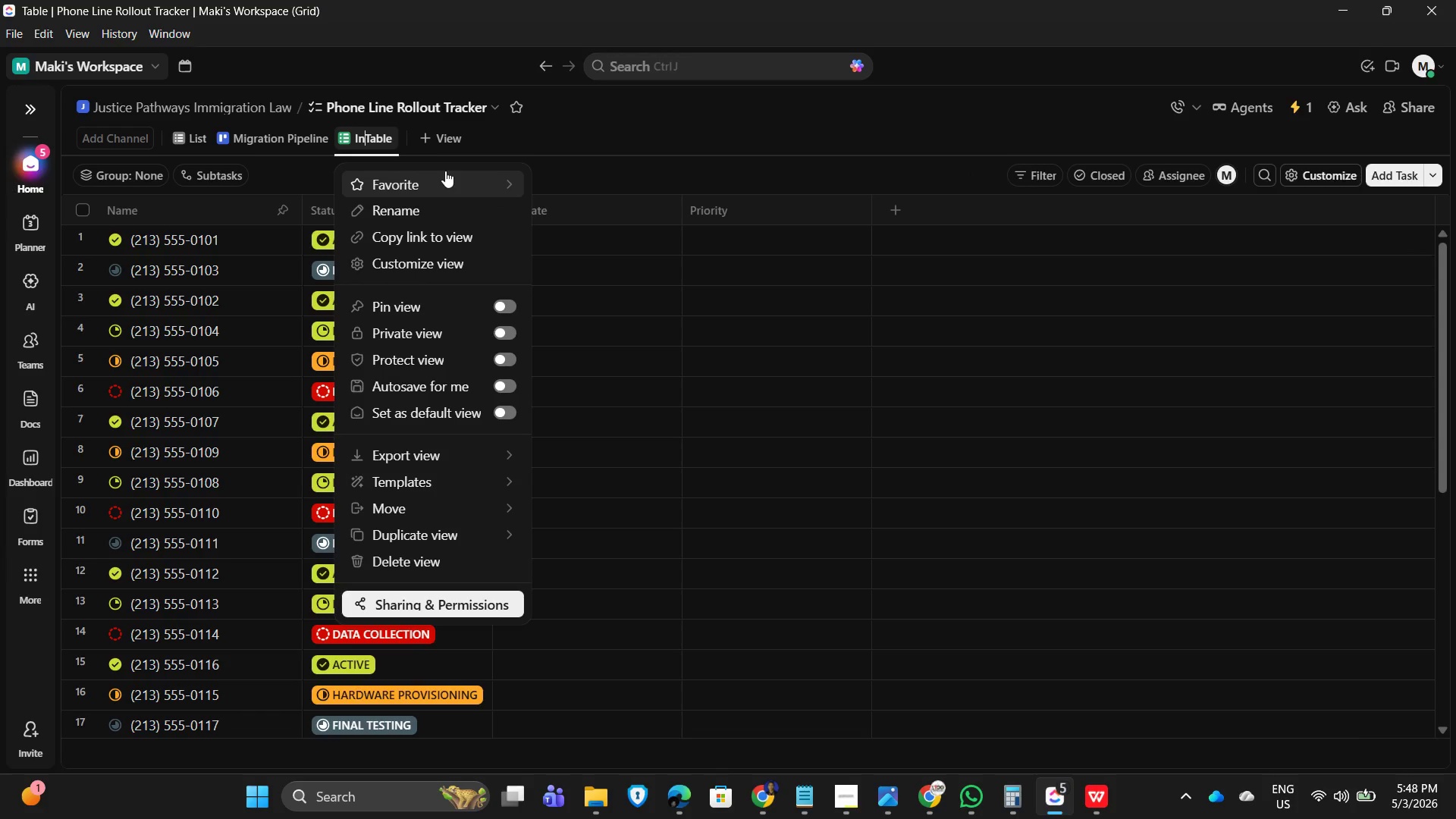 
type(ventory Management[Delete][Delete][Delete][Delete][Delete][Delete][Delete][Delete][Delete])
 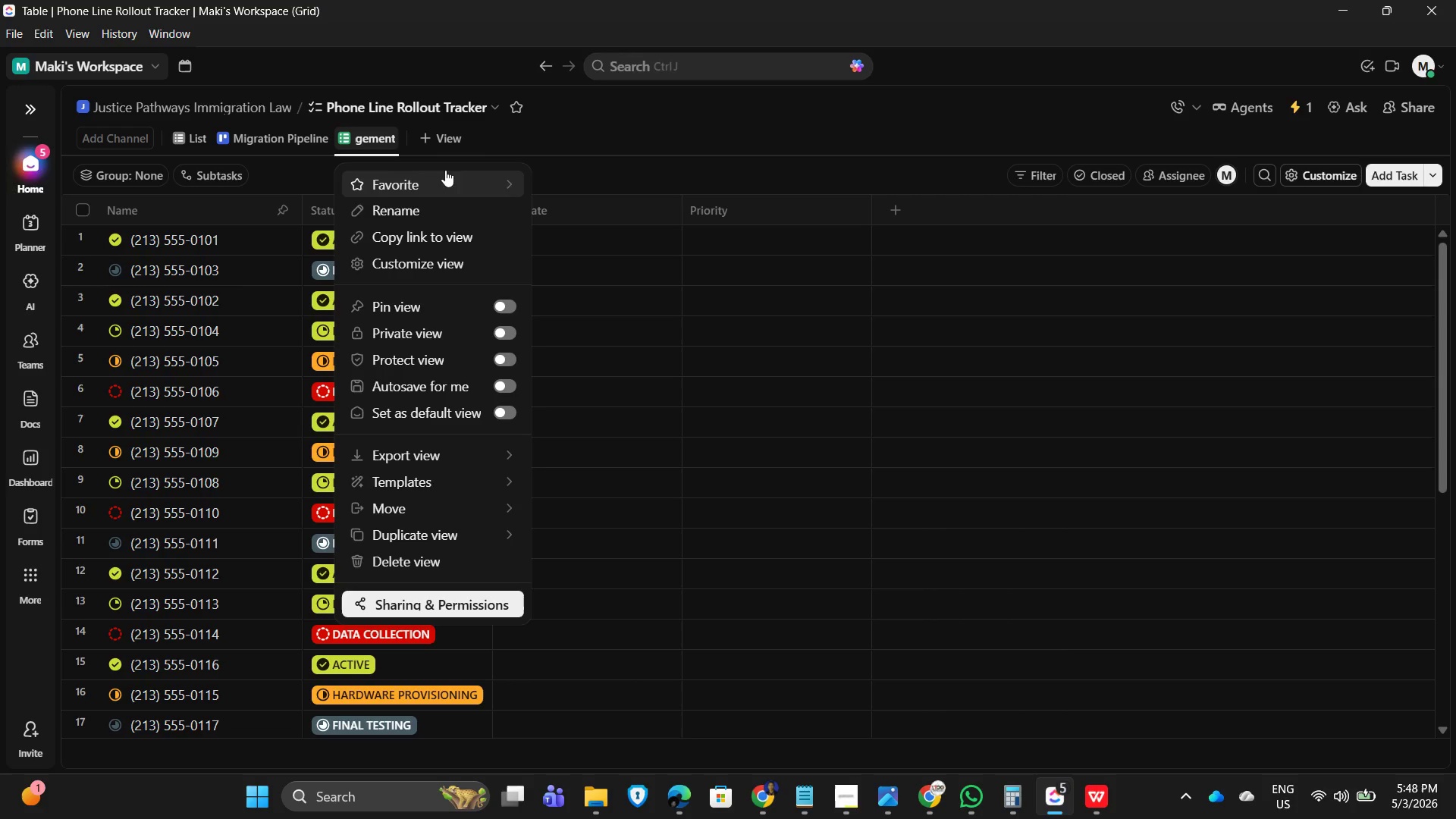 
left_click([667, 112])
 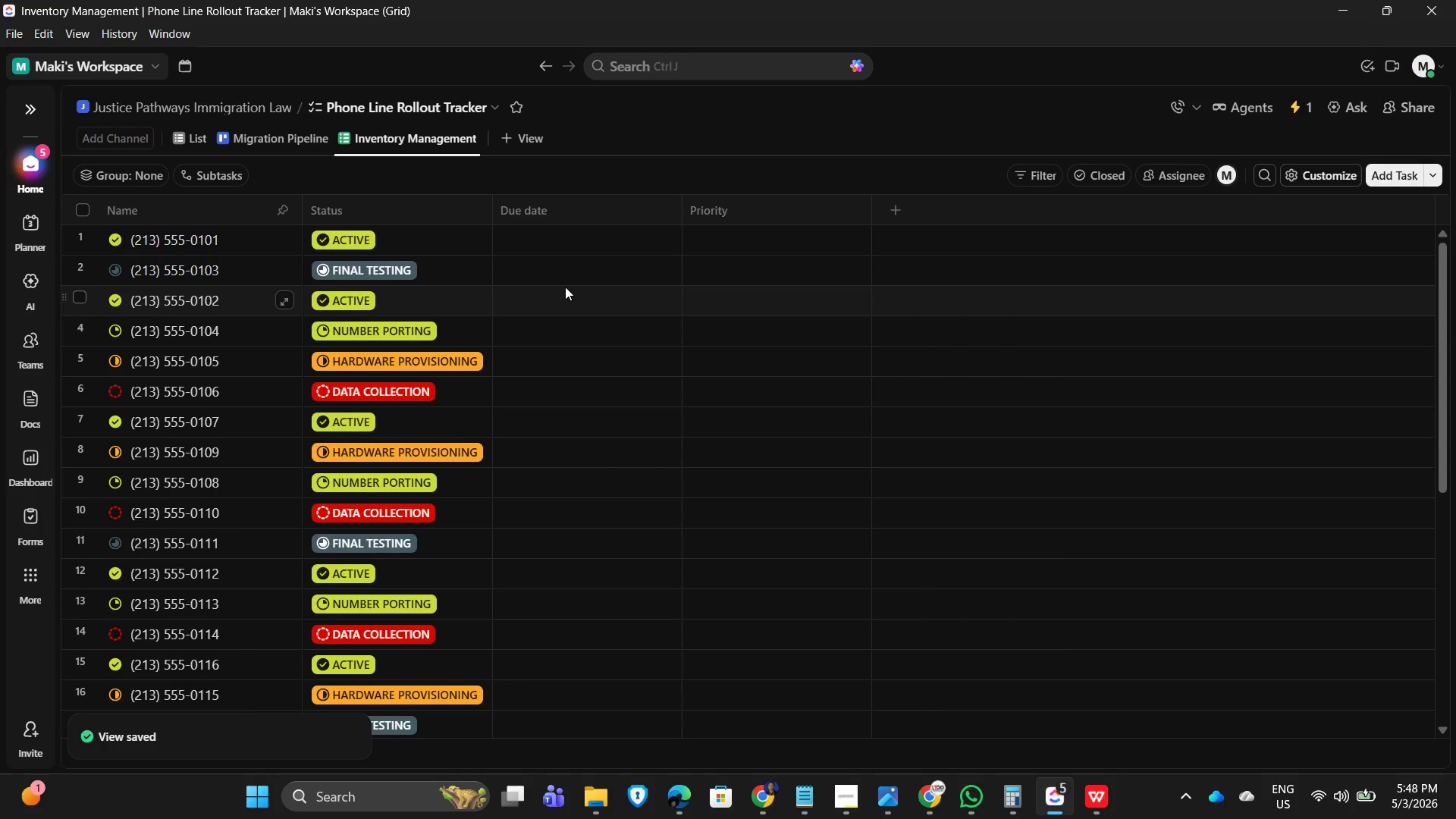 
wait(5.47)
 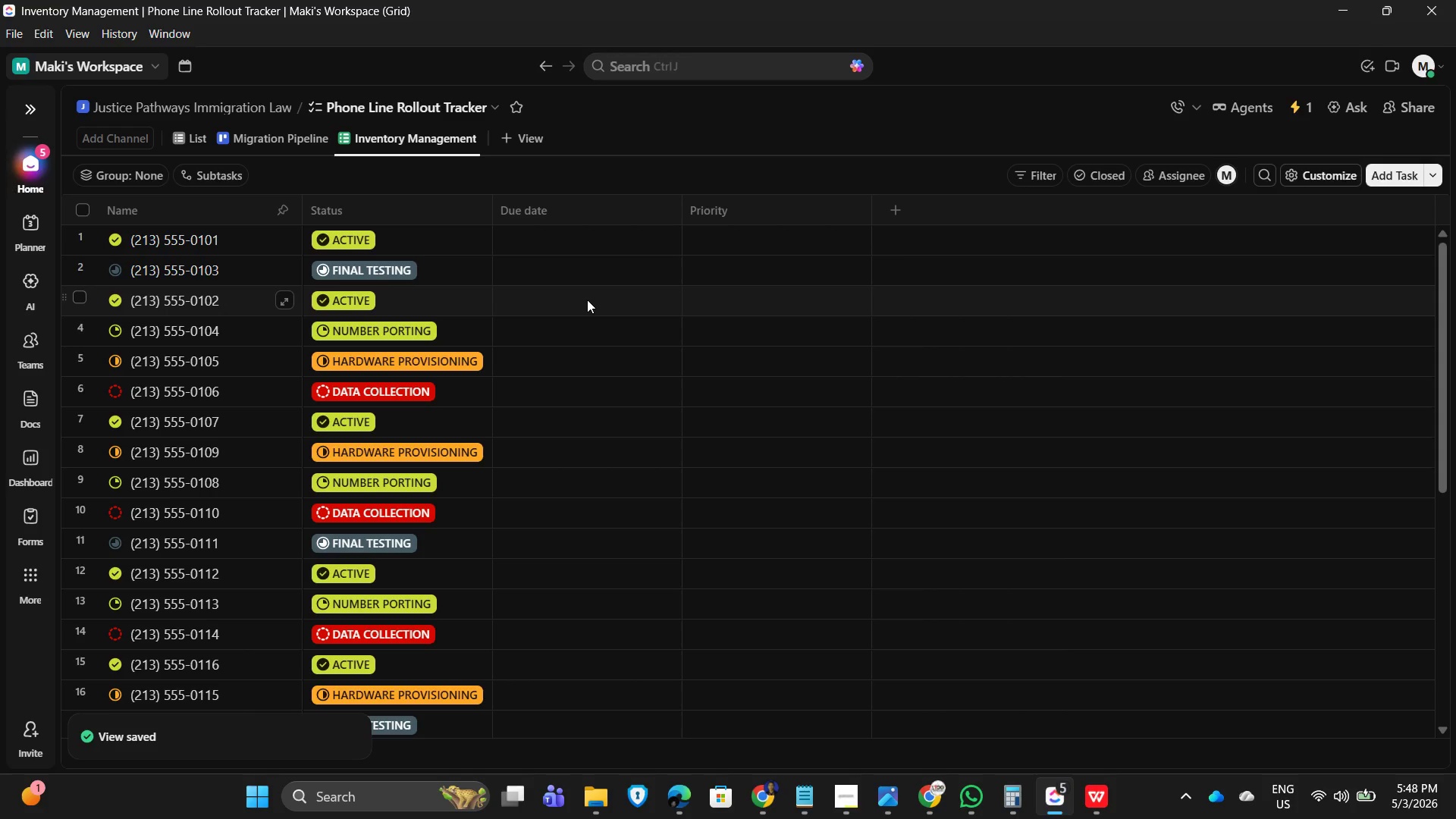 
left_click([111, 177])
 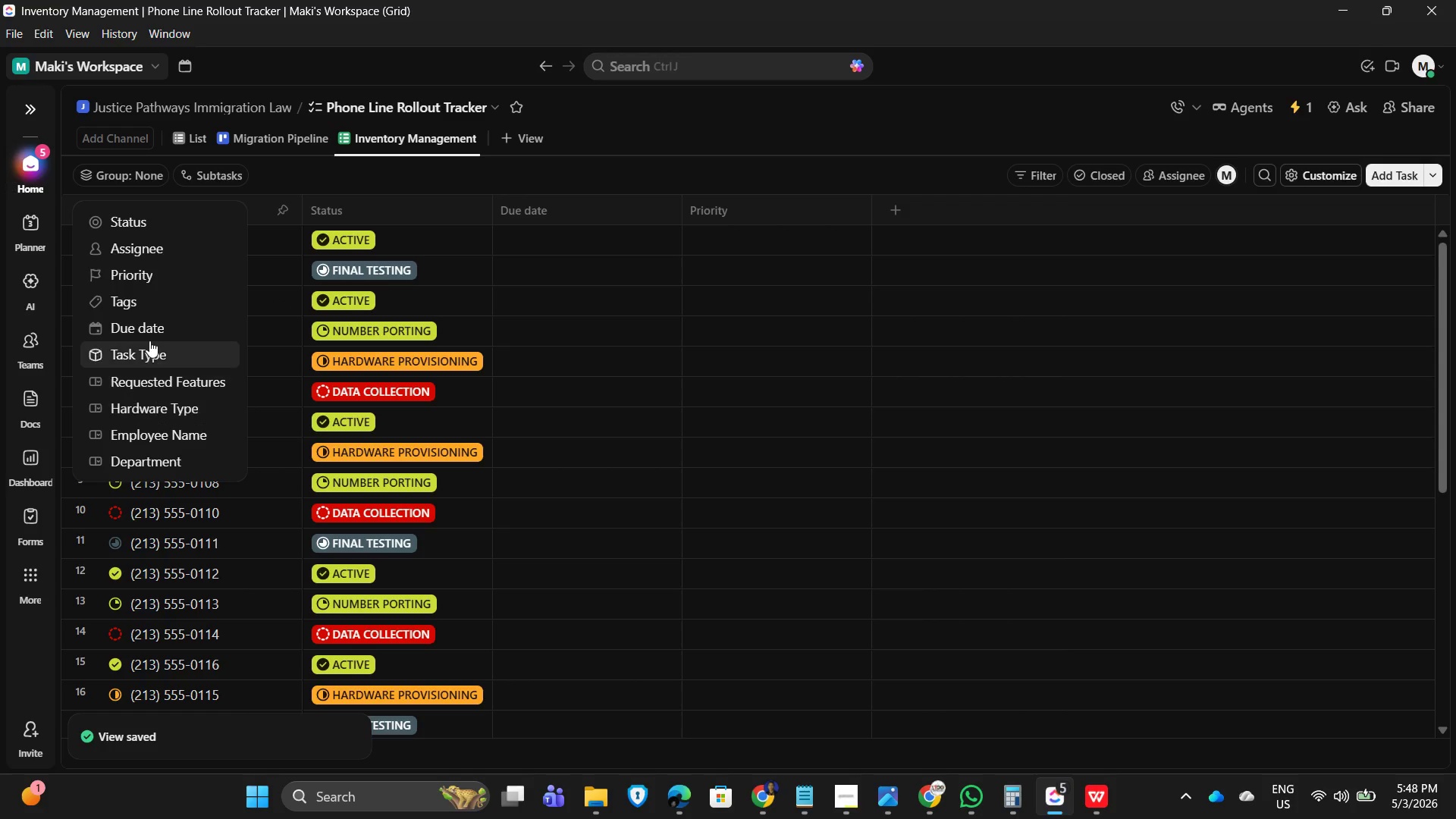 
scroll: coordinate [158, 418], scroll_direction: down, amount: 3.0
 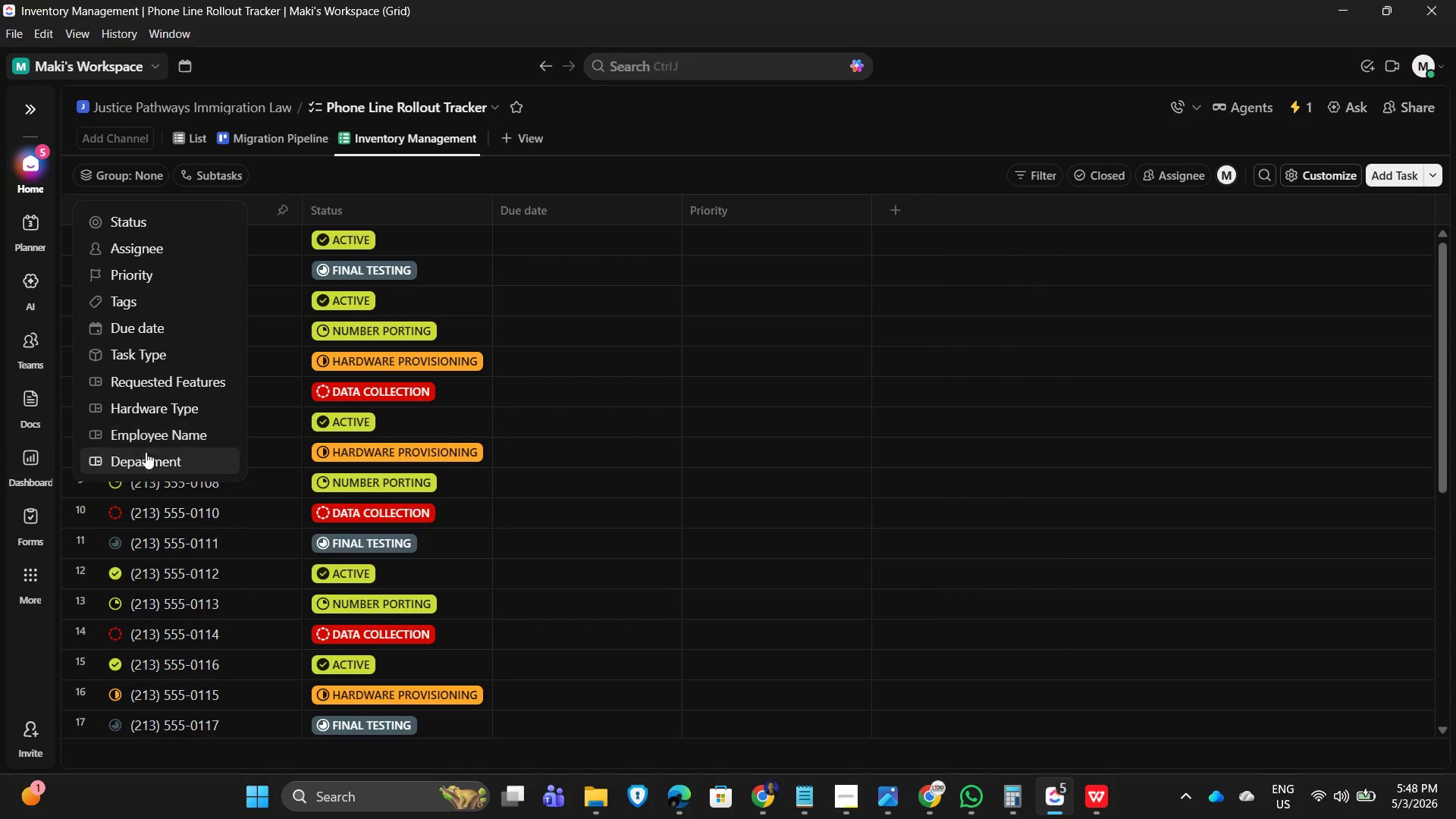 
left_click([142, 457])
 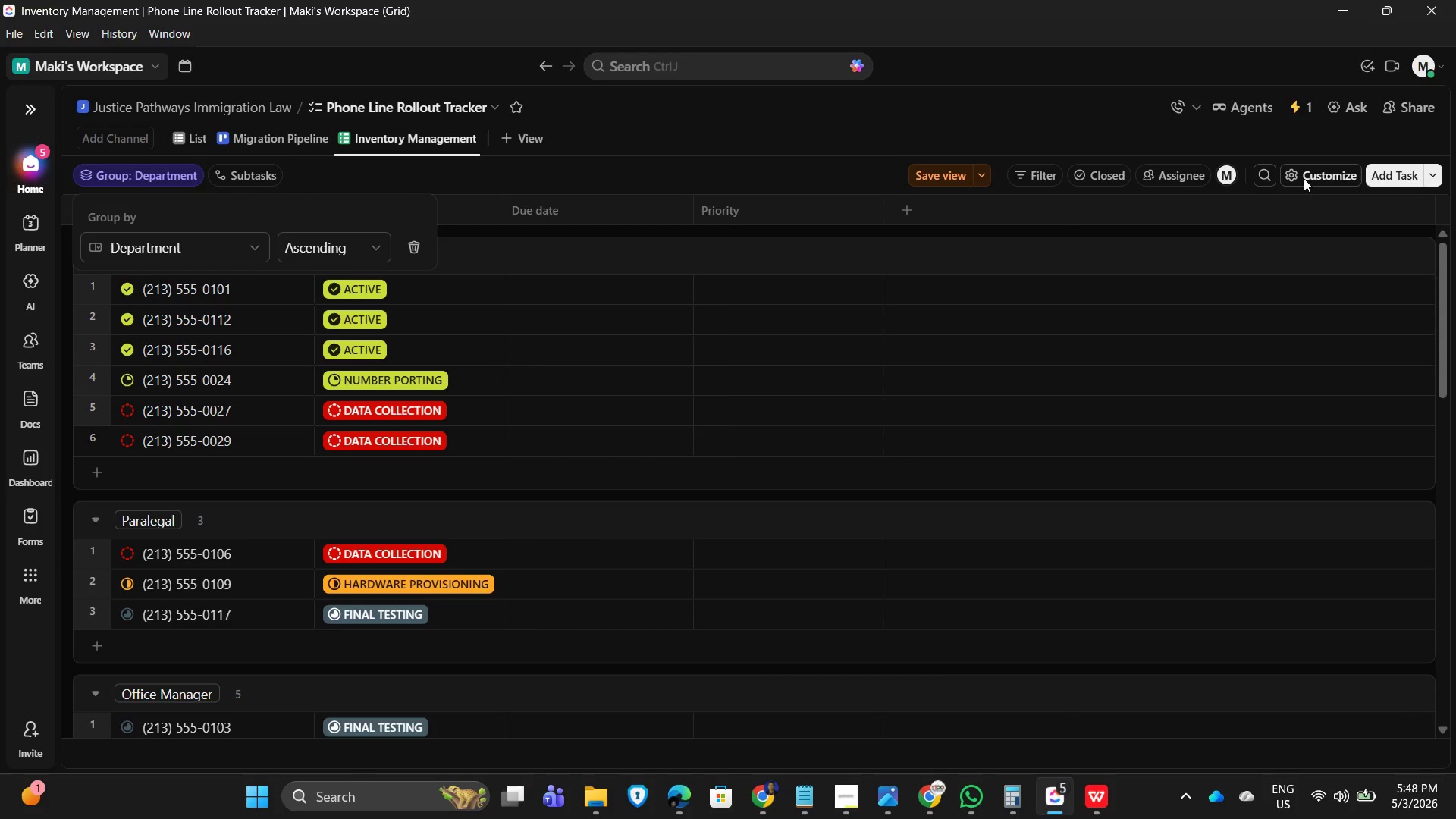 
double_click([1298, 178])
 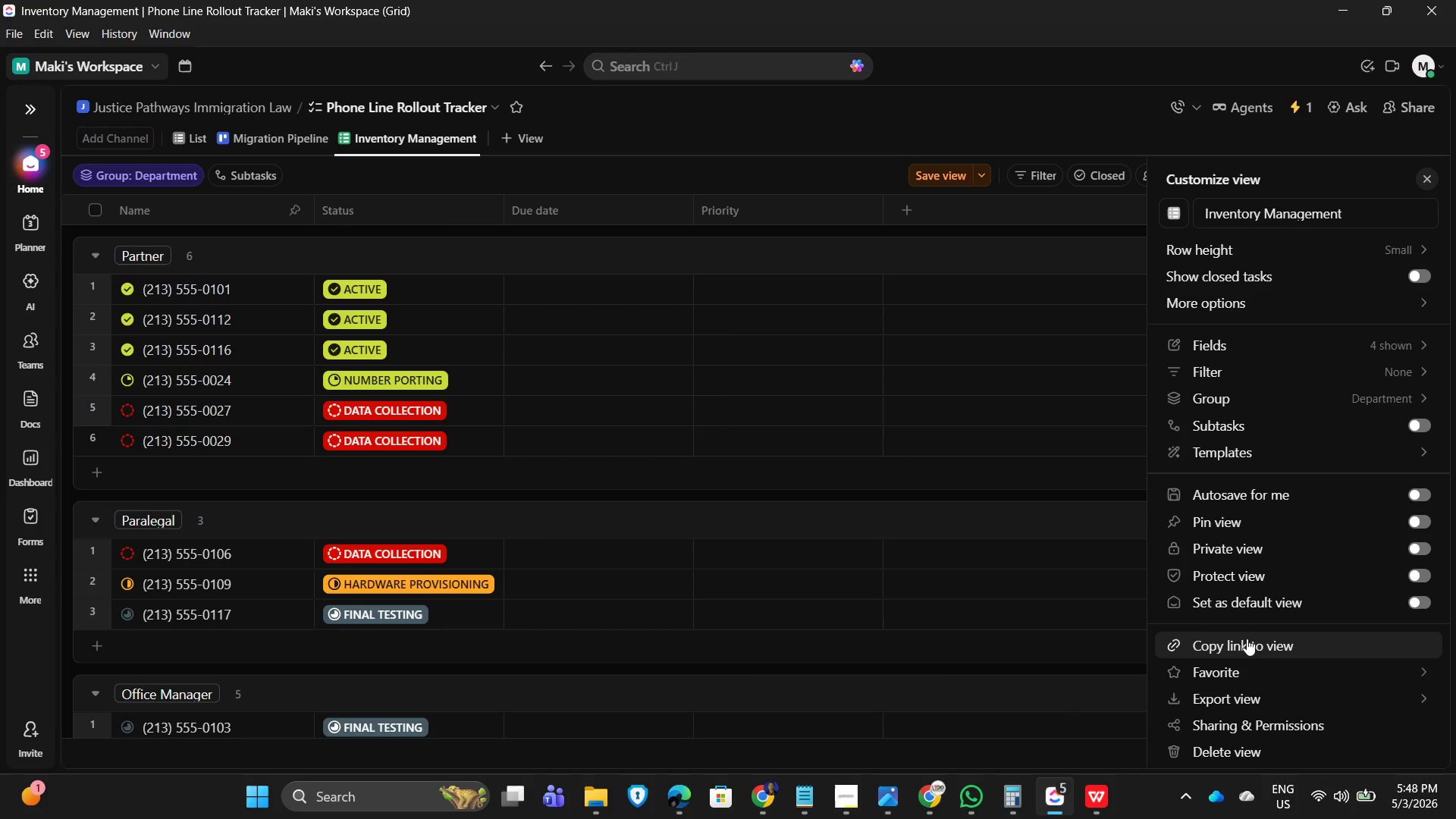 
left_click([1260, 490])
 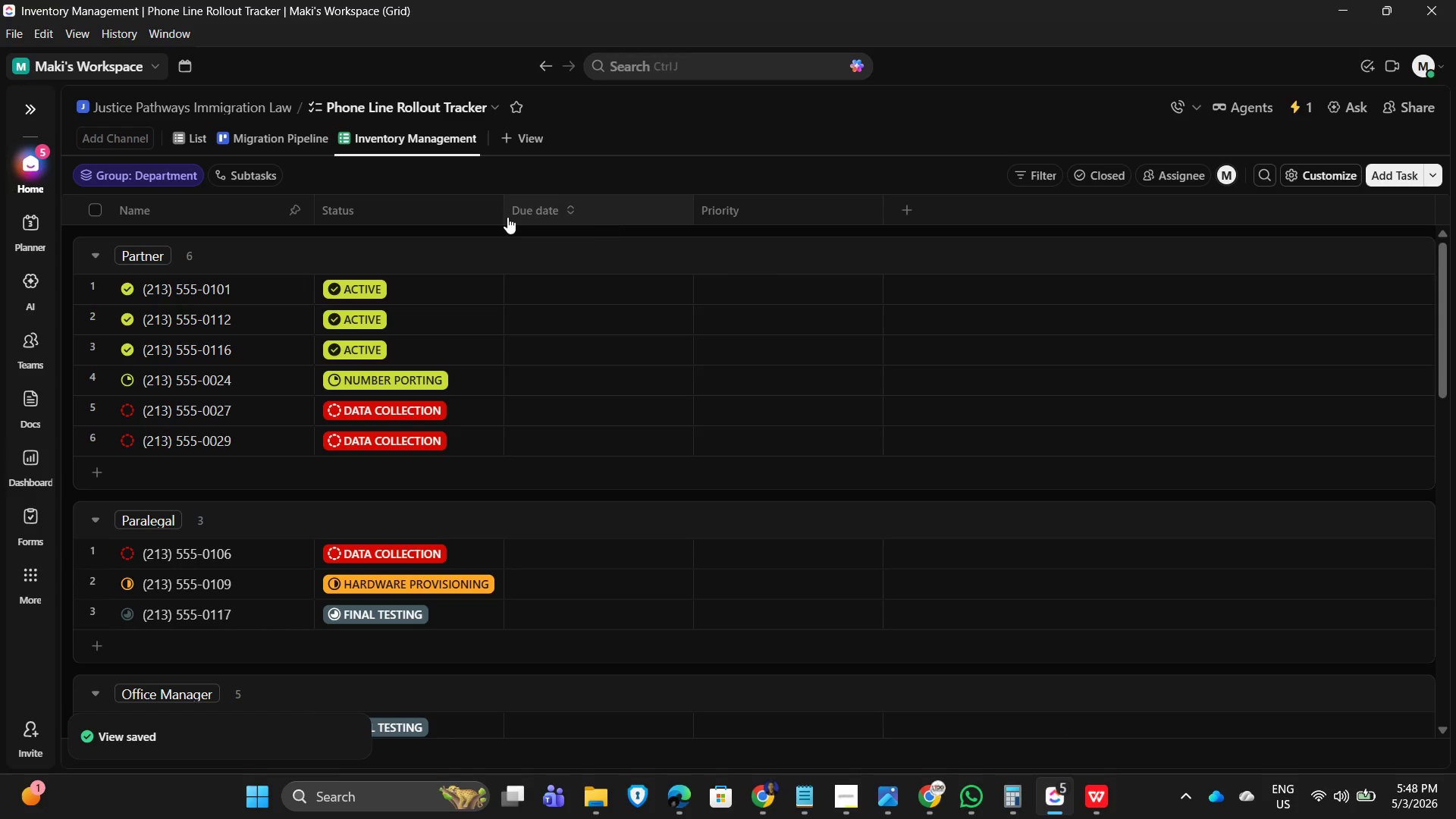 
wait(7.89)
 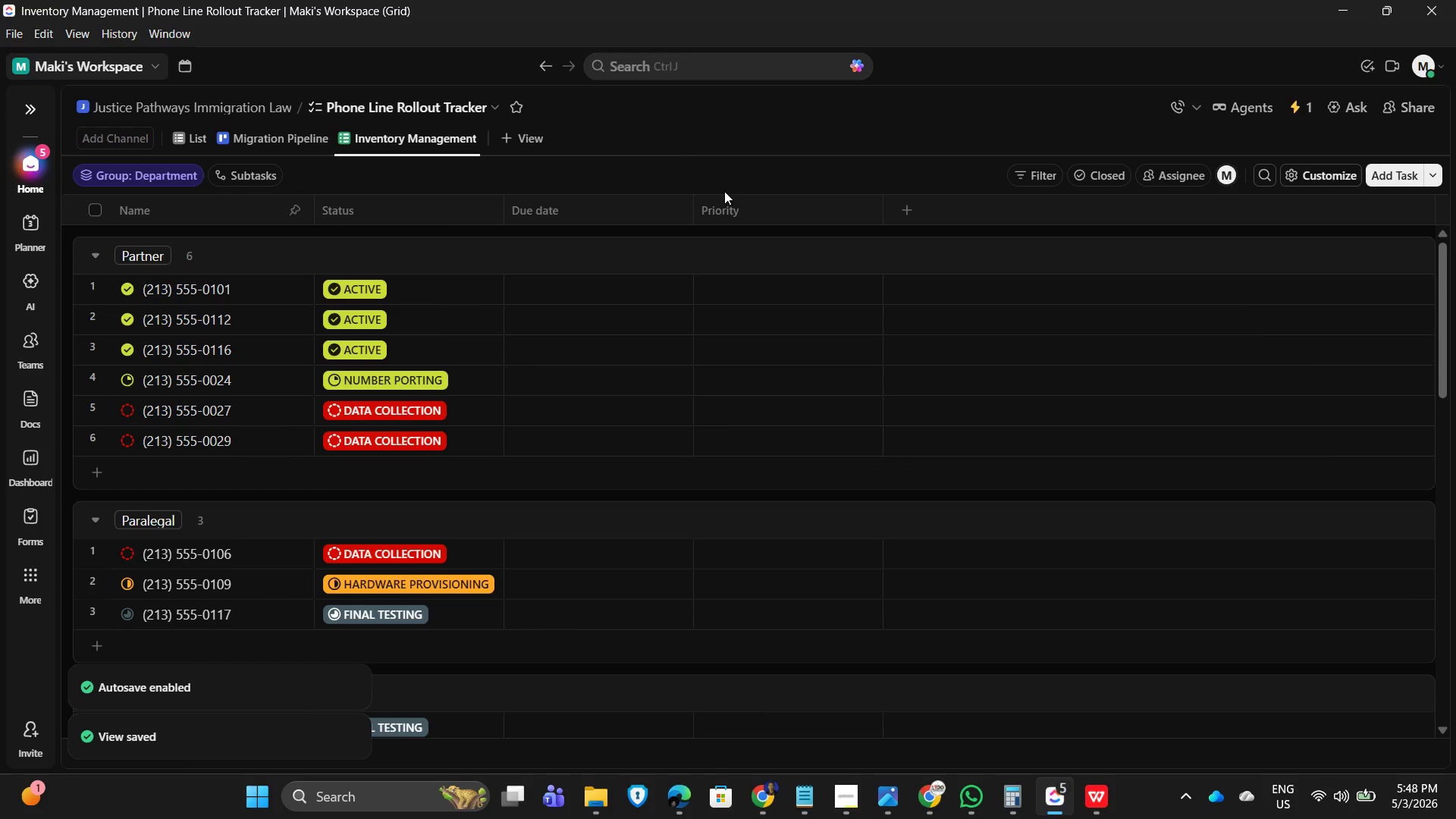 
left_click([1313, 177])
 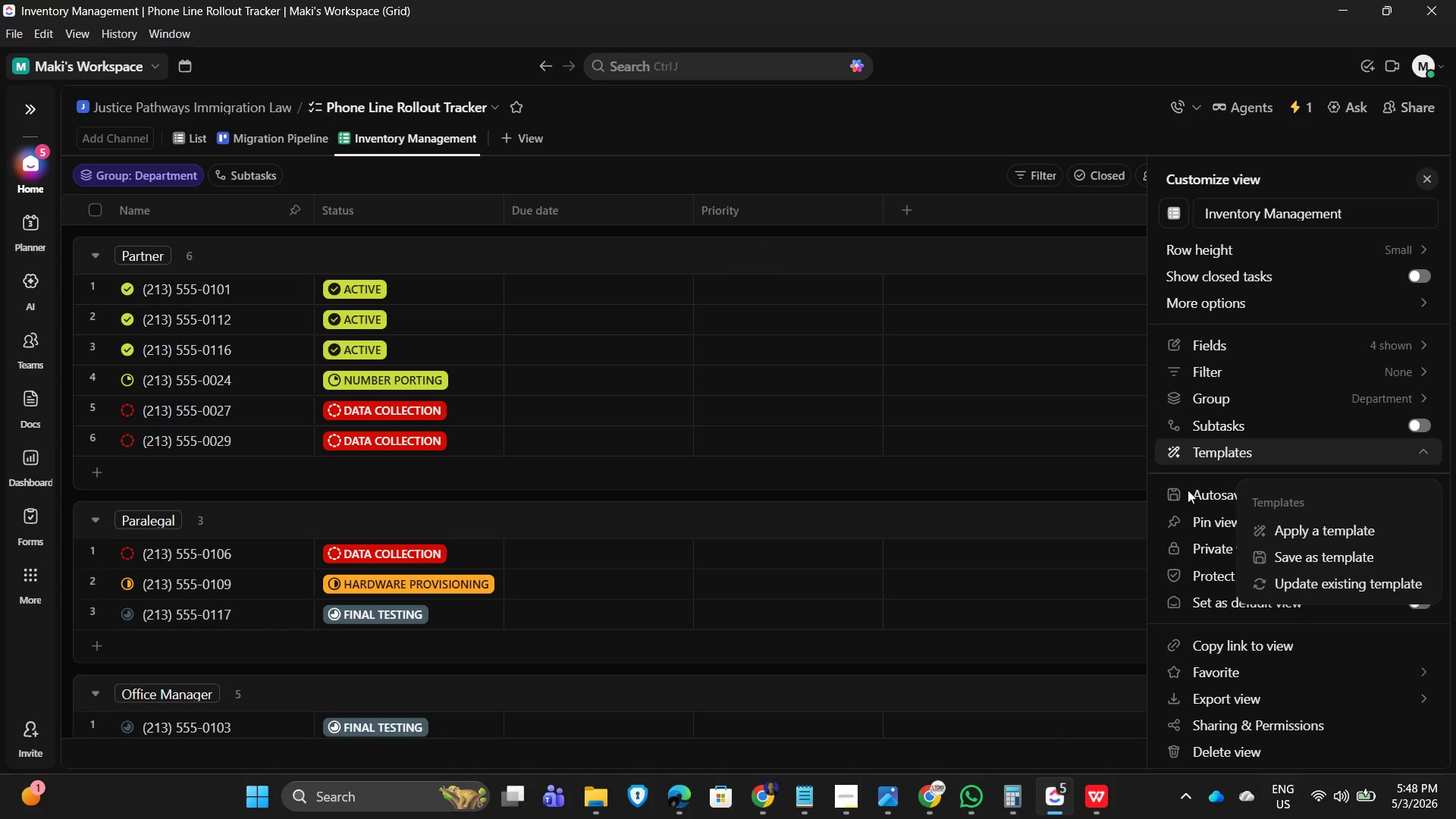 
scroll: coordinate [1212, 381], scroll_direction: up, amount: 1.0
 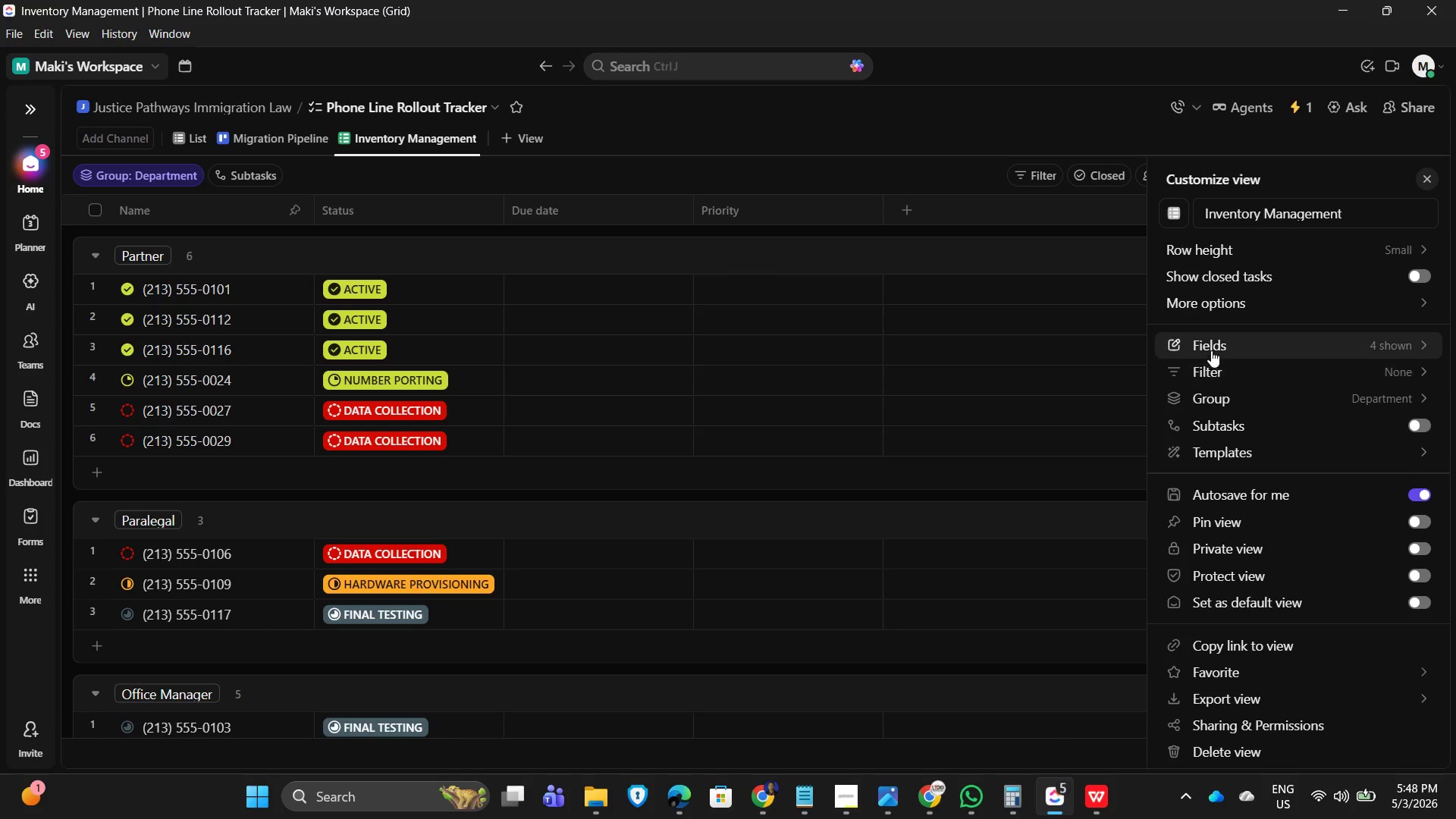 
left_click([1214, 347])
 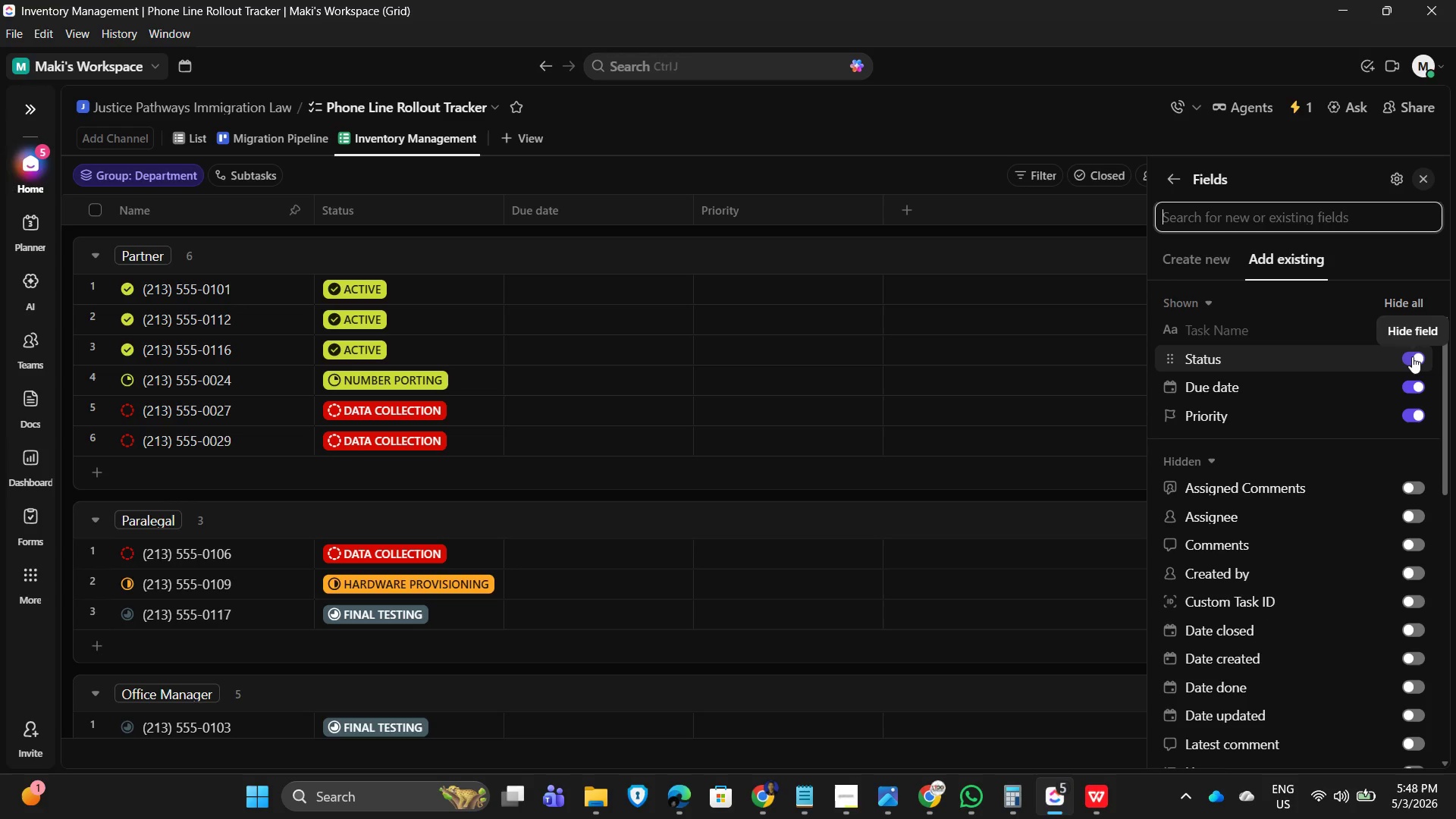 
wait(5.77)
 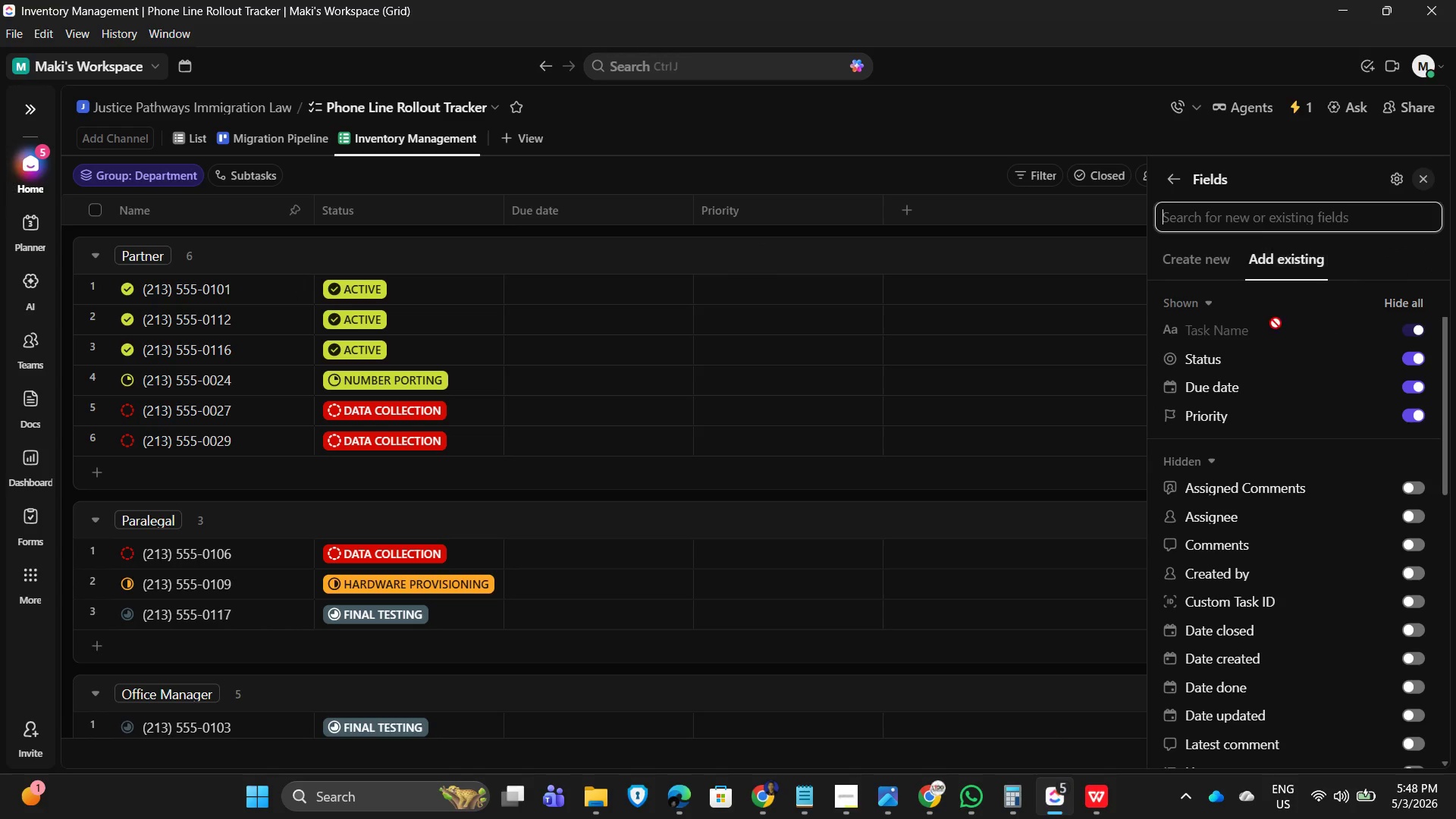 
left_click([1407, 356])
 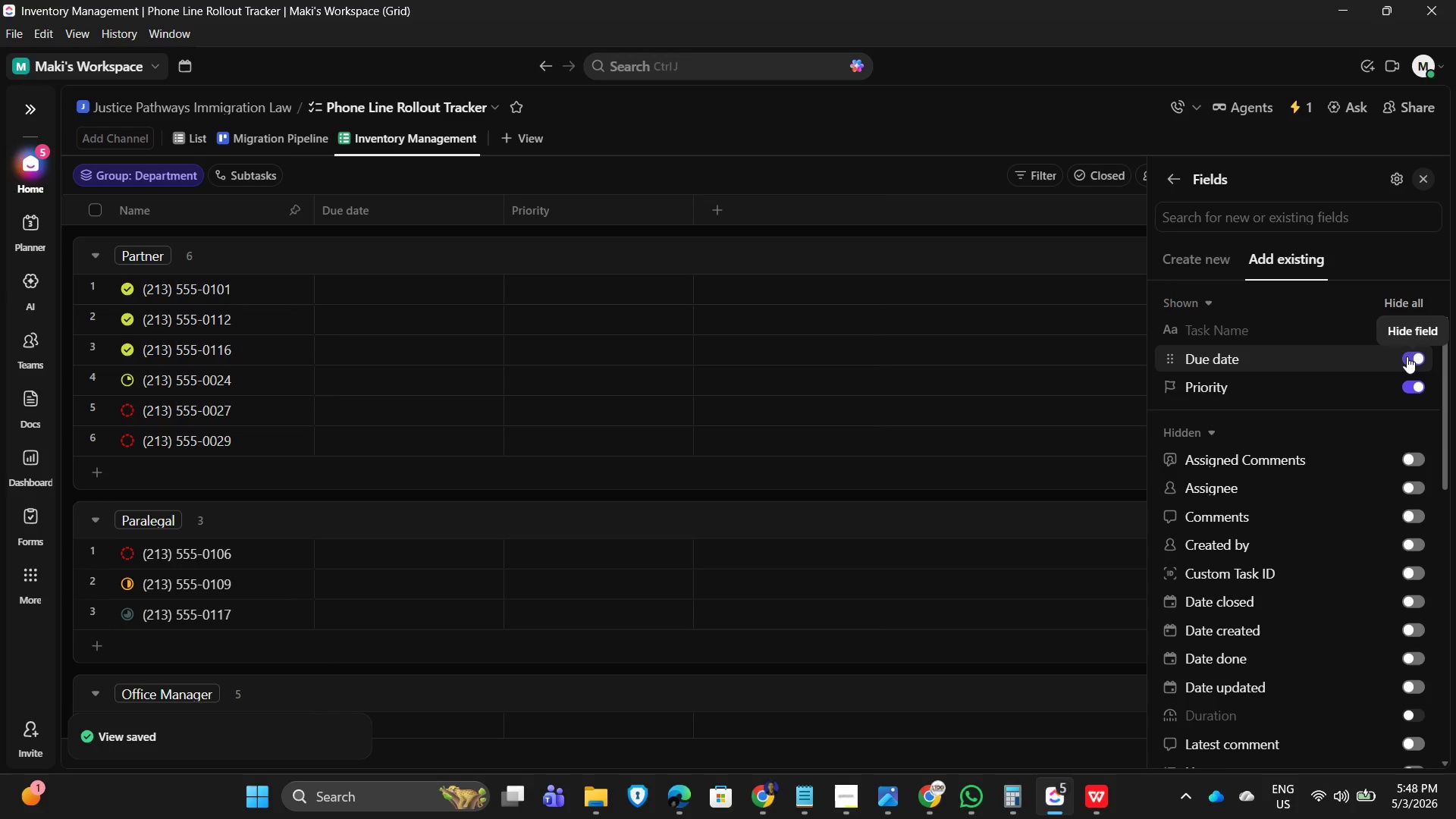 
left_click([1407, 356])
 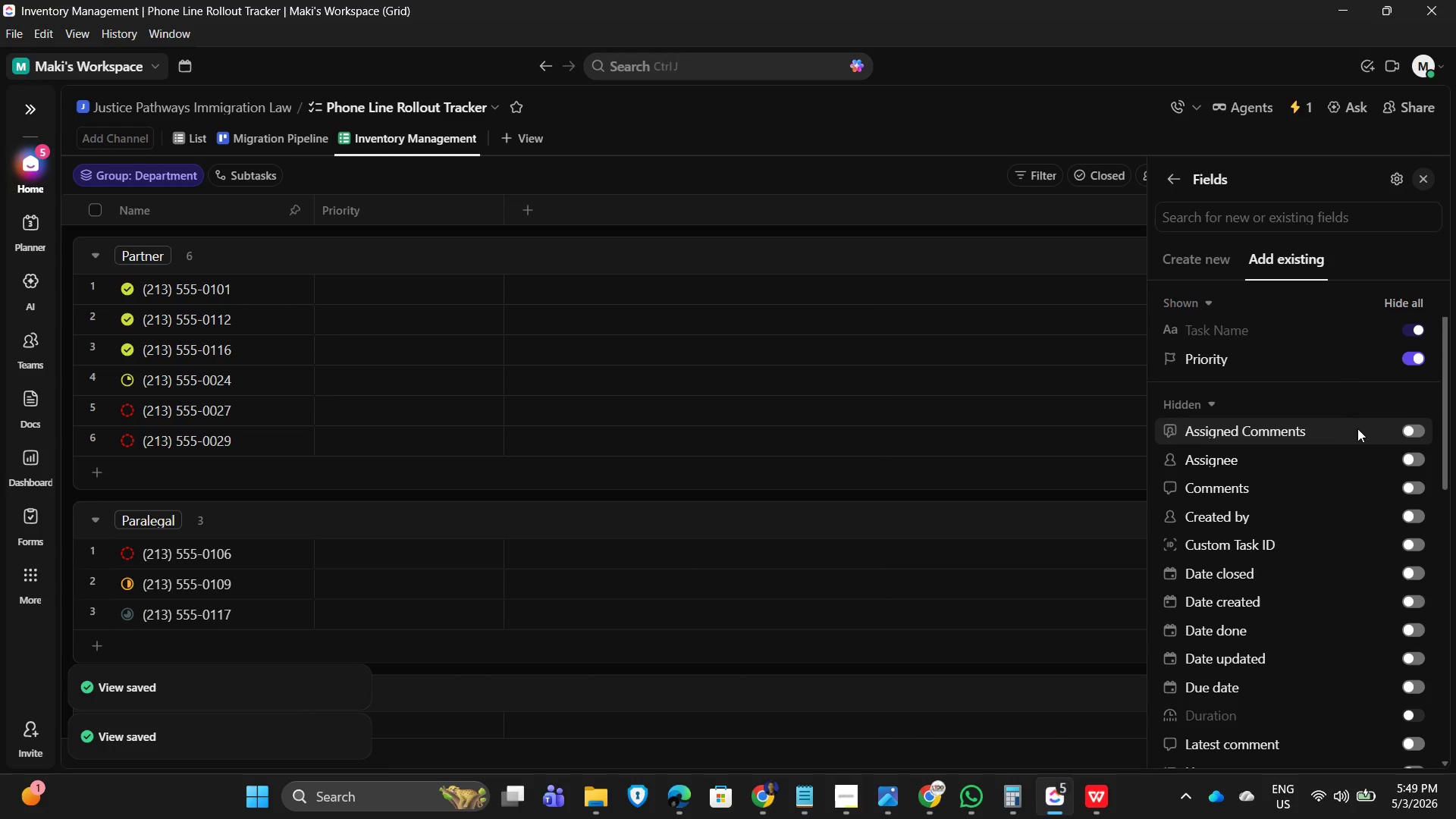 
scroll: coordinate [1382, 516], scroll_direction: up, amount: 1.0
 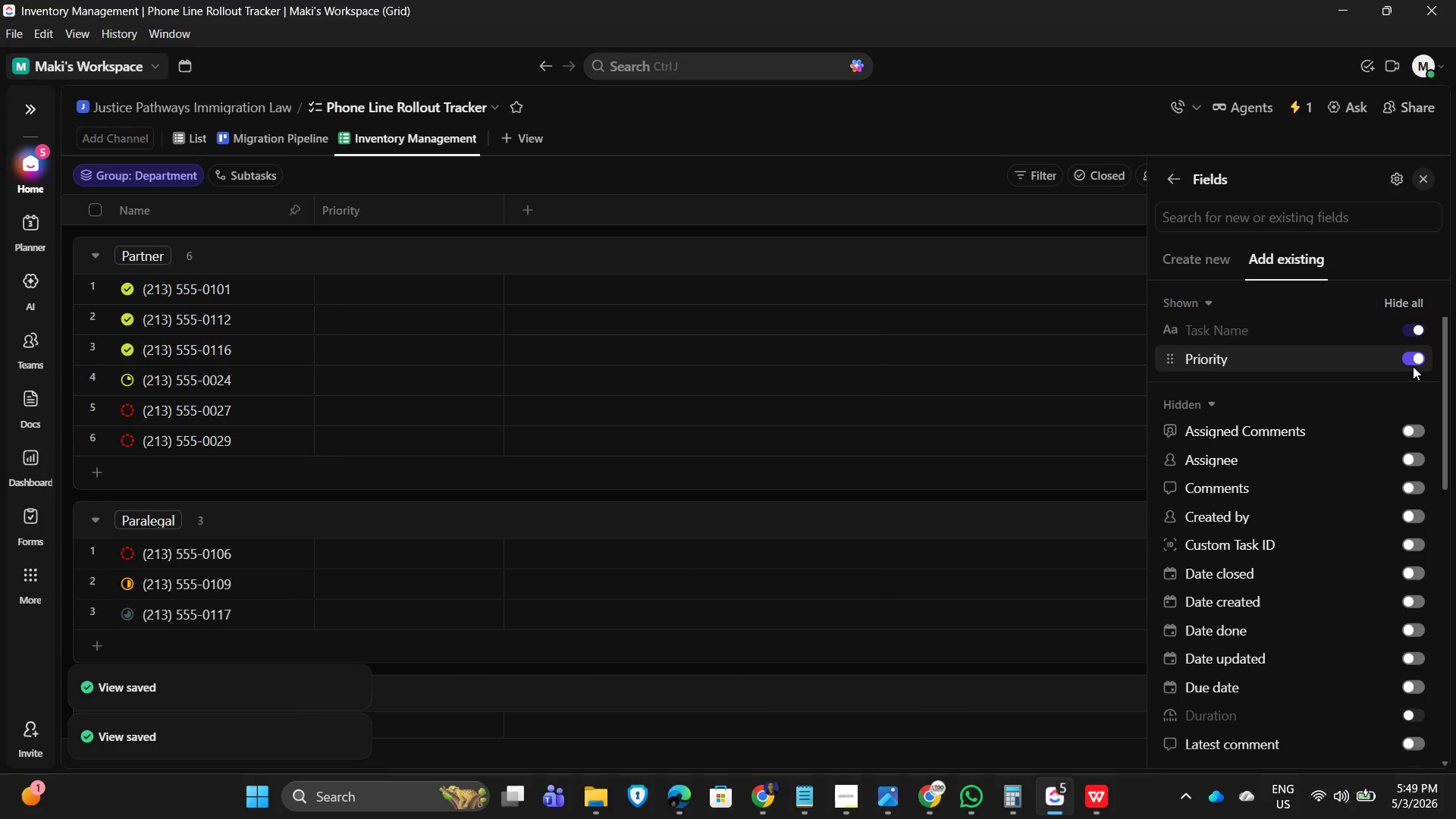 
scroll: coordinate [1365, 663], scroll_direction: down, amount: 10.0
 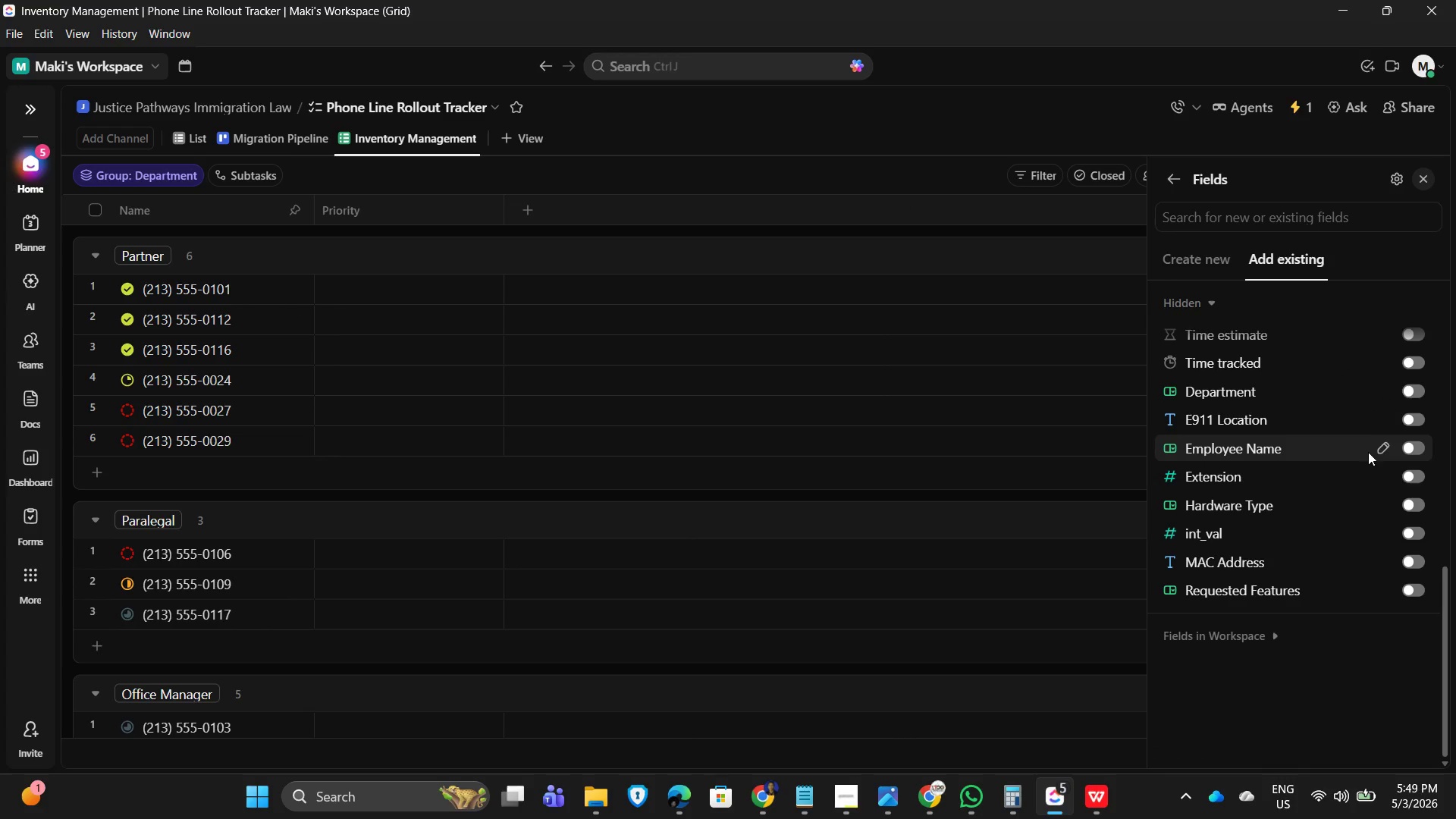 
left_click([1410, 449])
 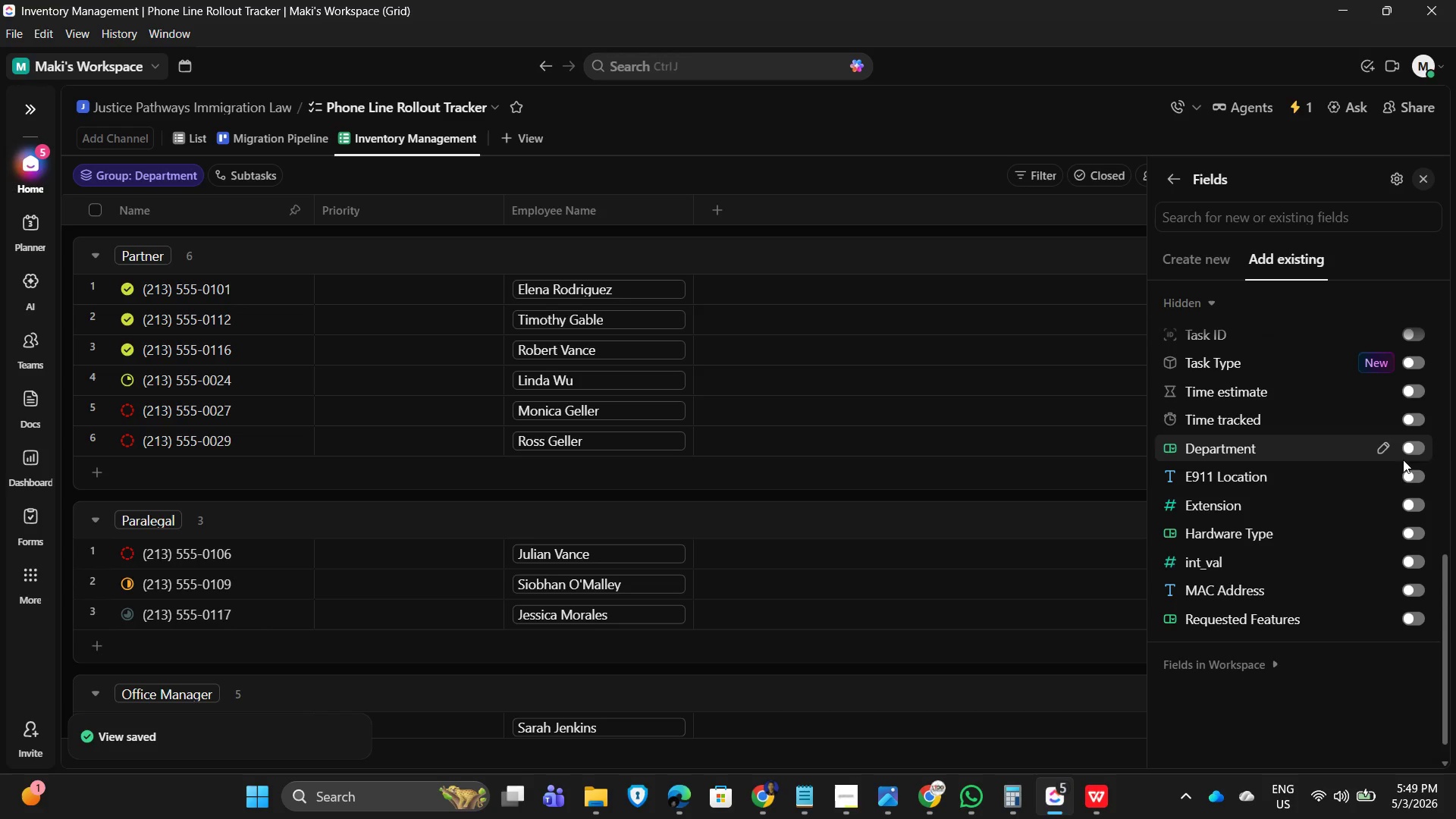 
left_click([1417, 504])
 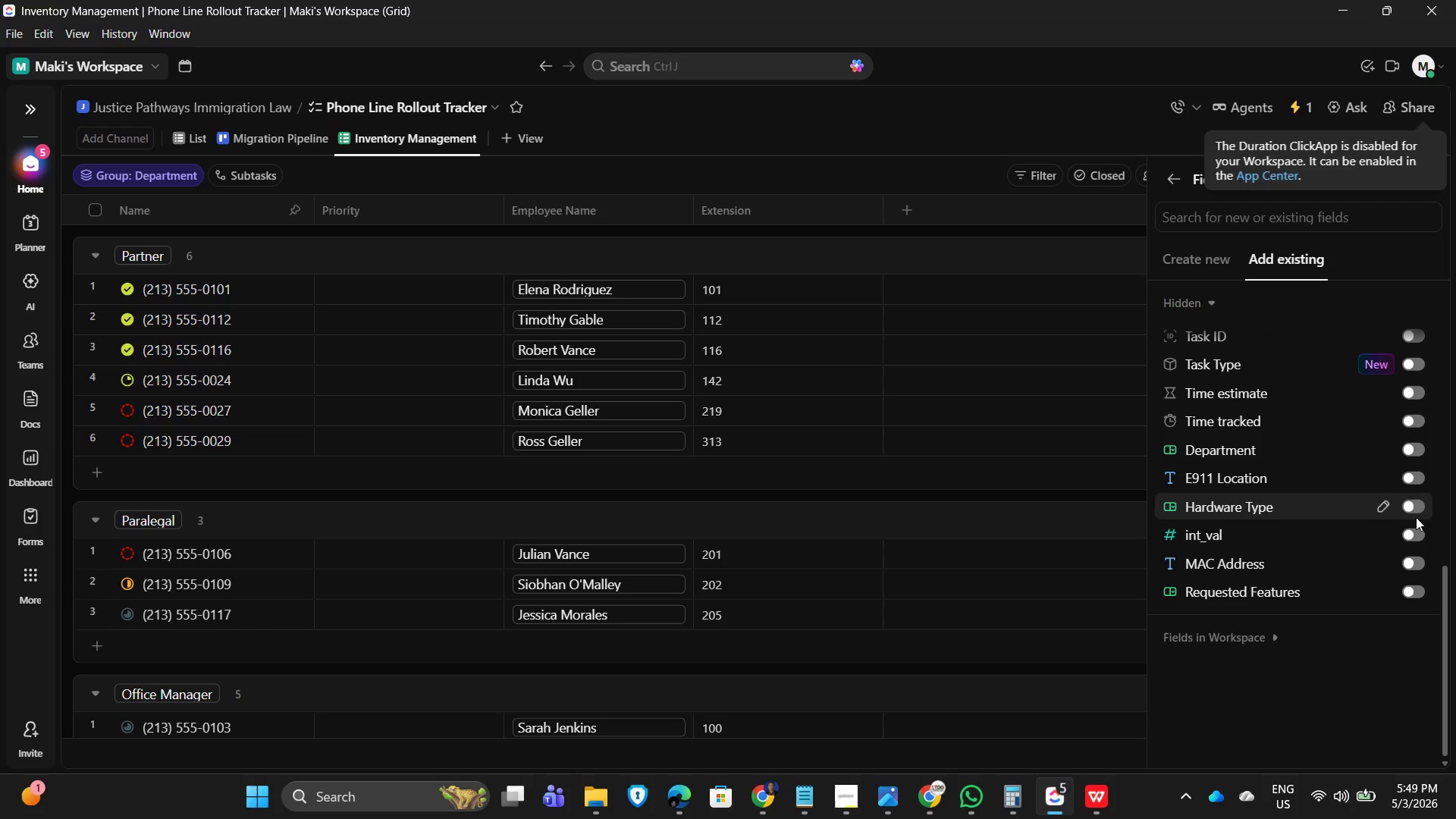 
left_click([1416, 505])
 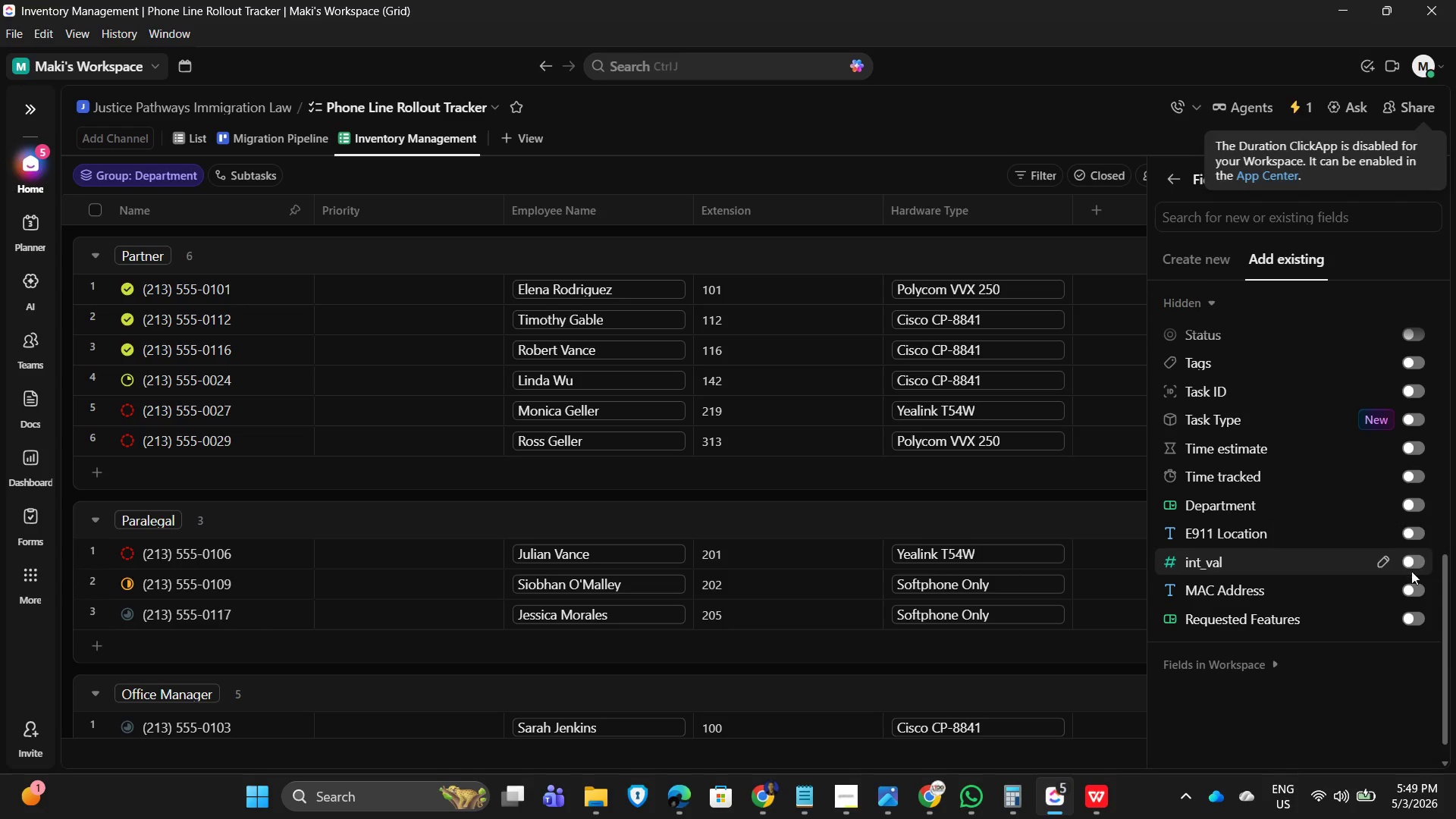 
left_click([1415, 591])
 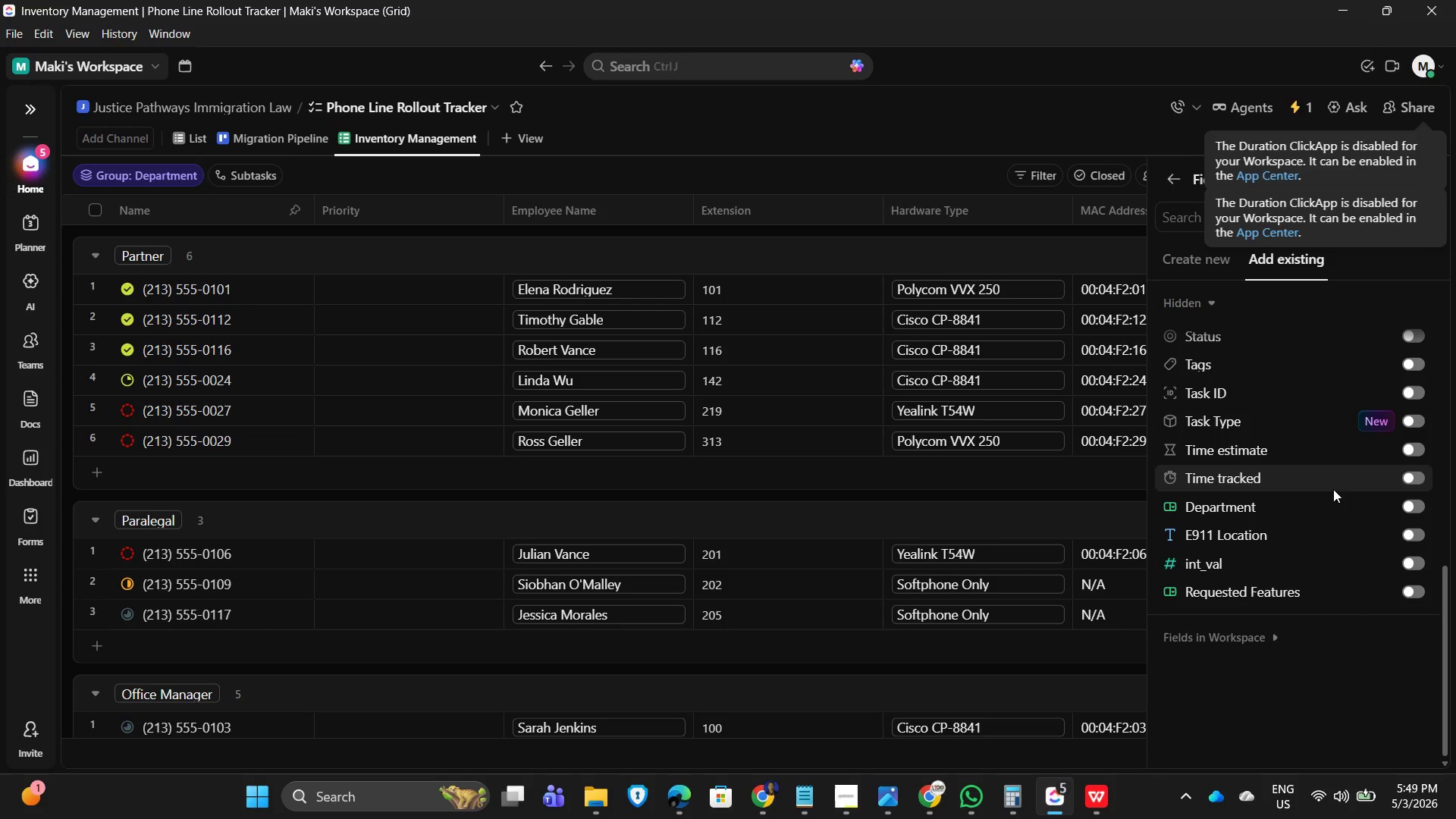 
wait(6.25)
 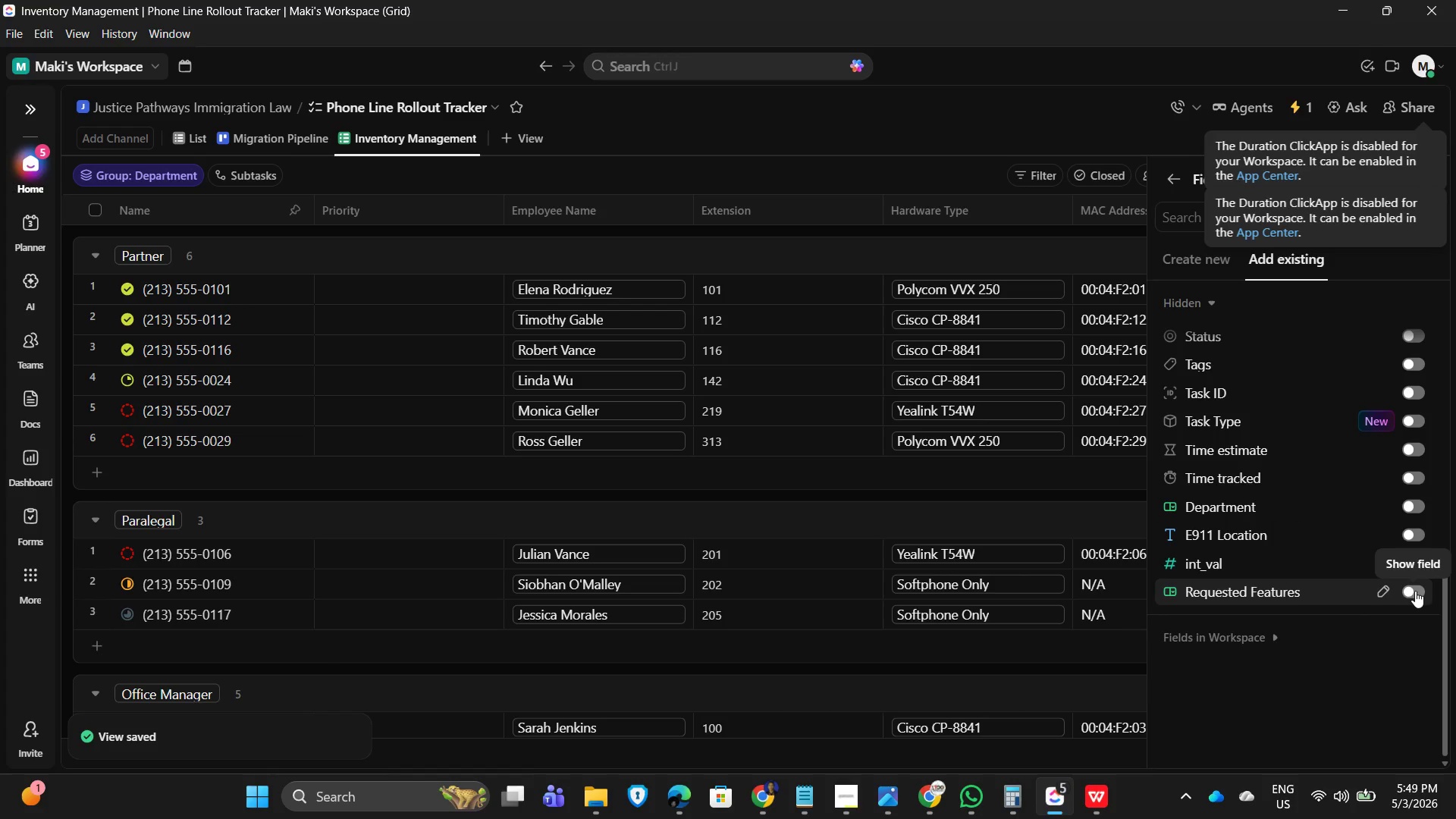 
scroll: coordinate [1332, 497], scroll_direction: up, amount: 5.0
 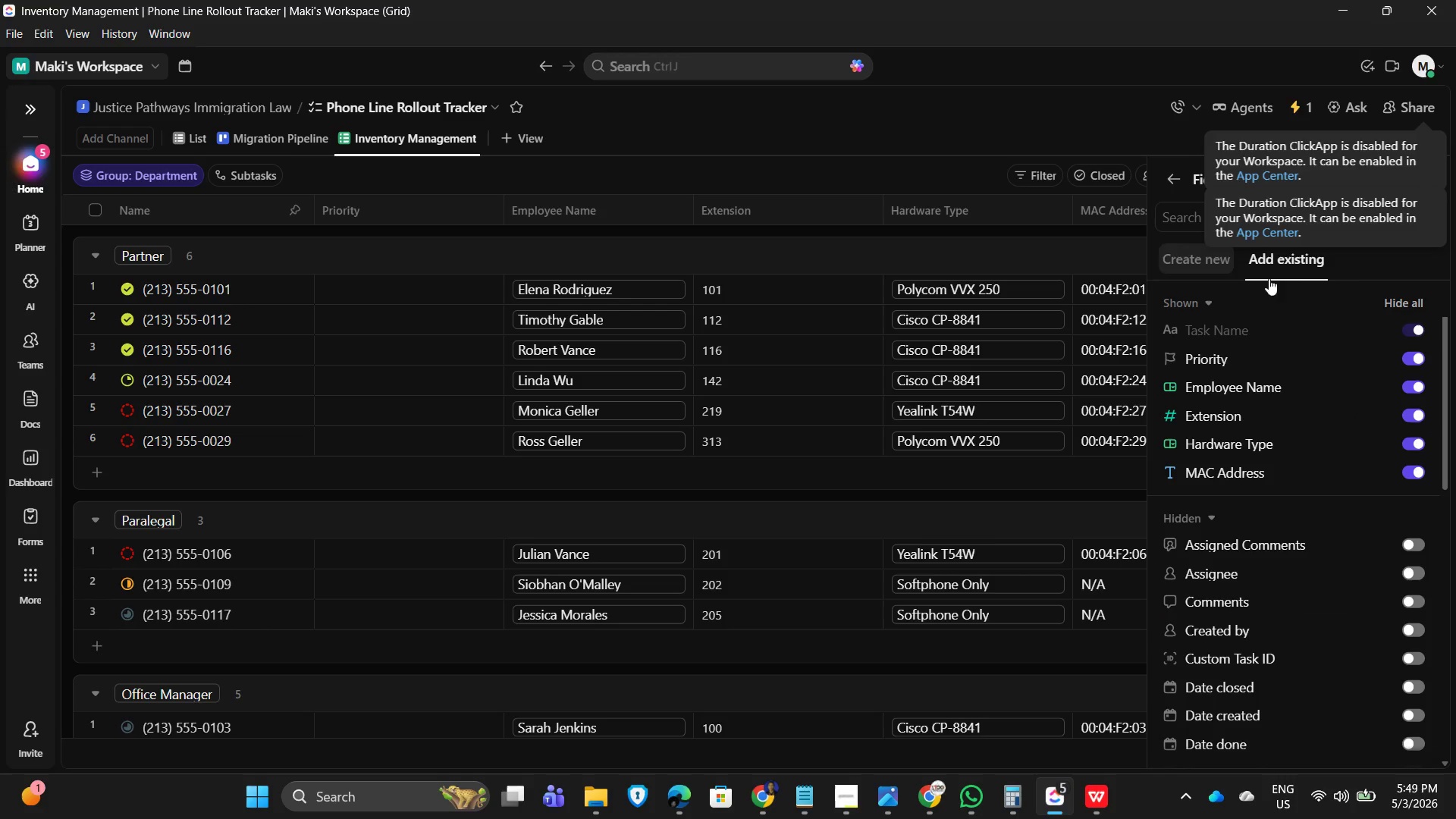 
left_click([1386, 271])
 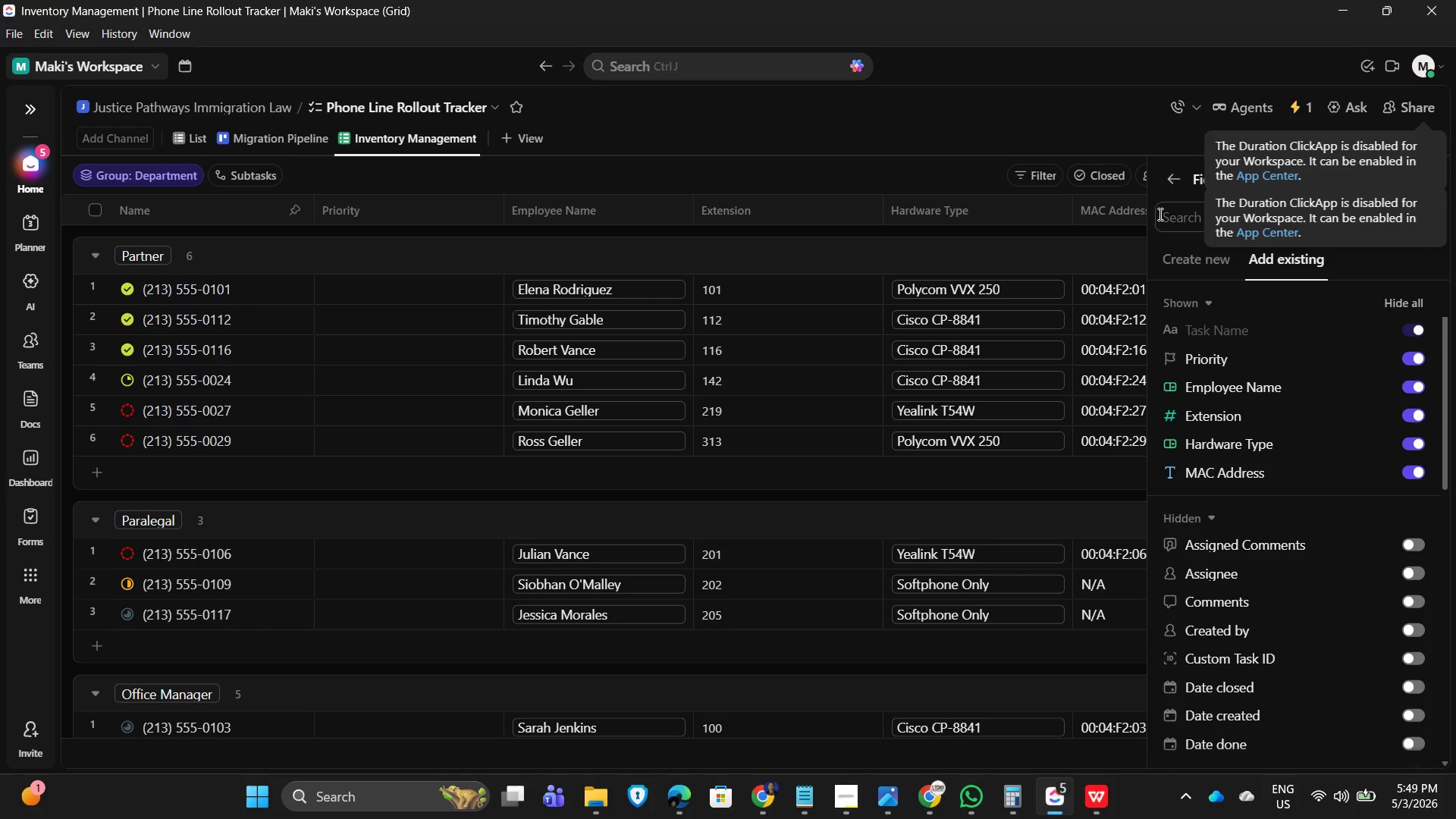 
left_click([1176, 212])
 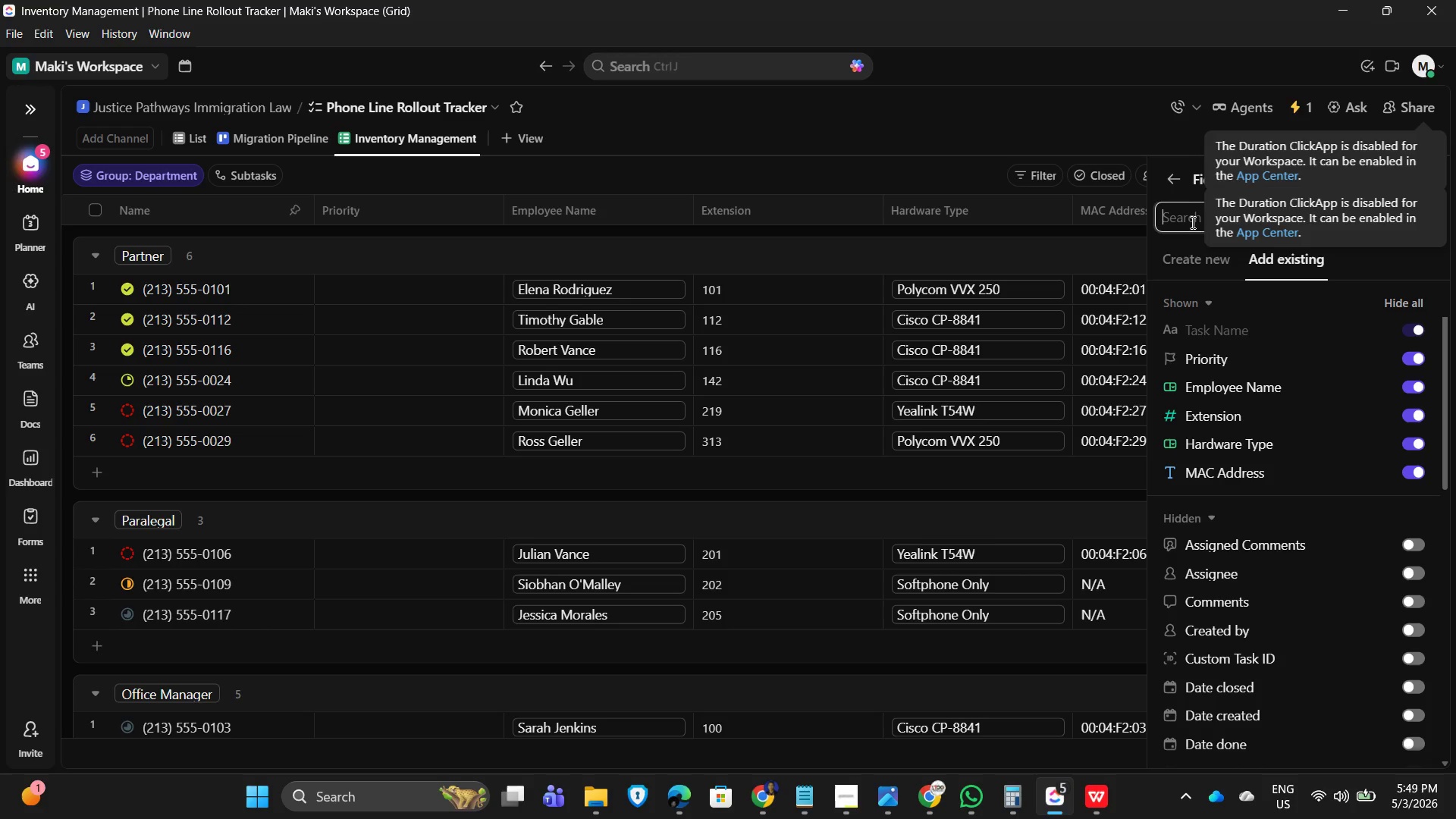 
type(ata)
key(Backspace)
key(Backspace)
key(Backspace)
key(Backspace)
type(stat)
 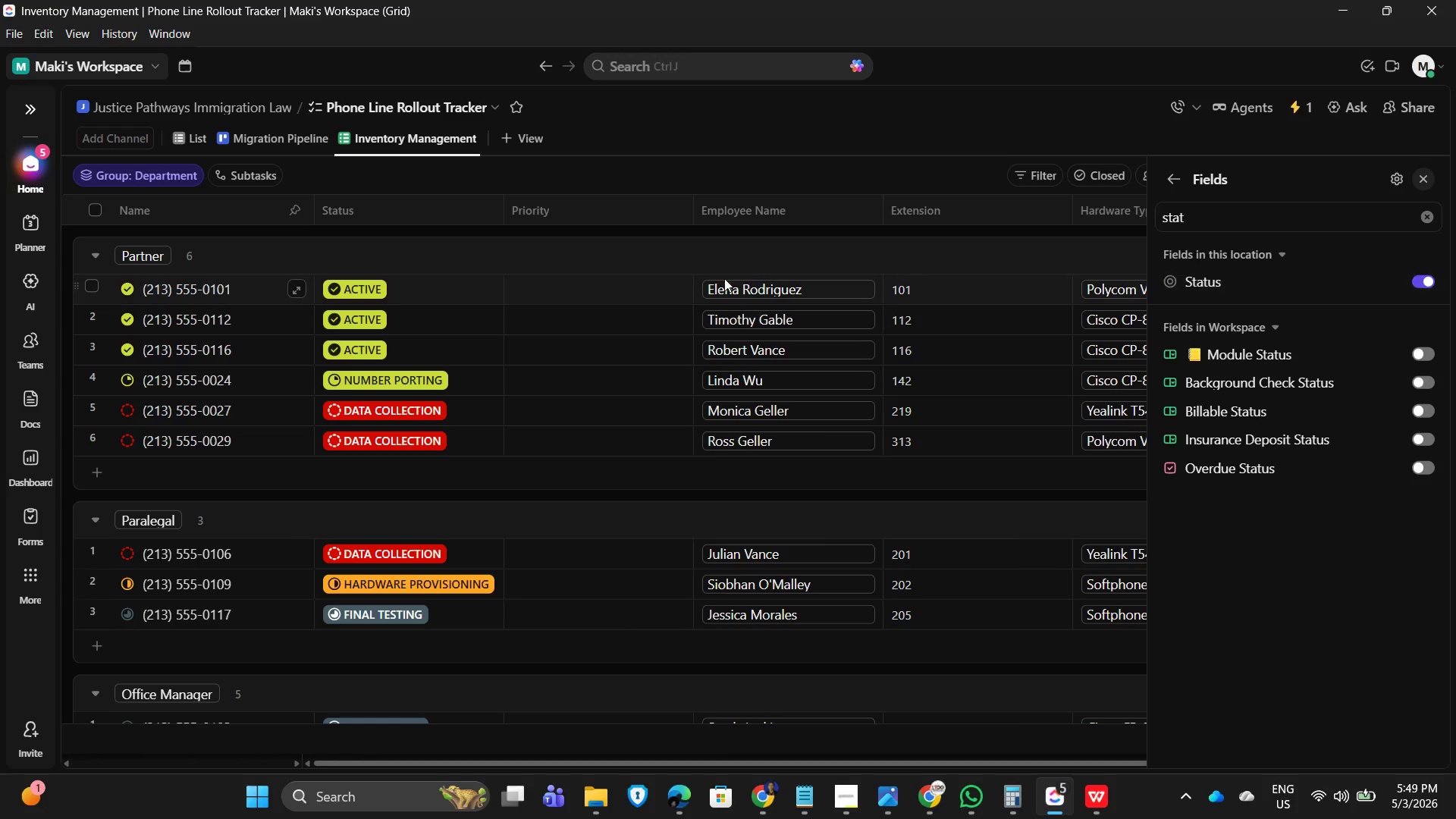 
left_click_drag(start_coordinate=[377, 208], to_coordinate=[1307, 217])
 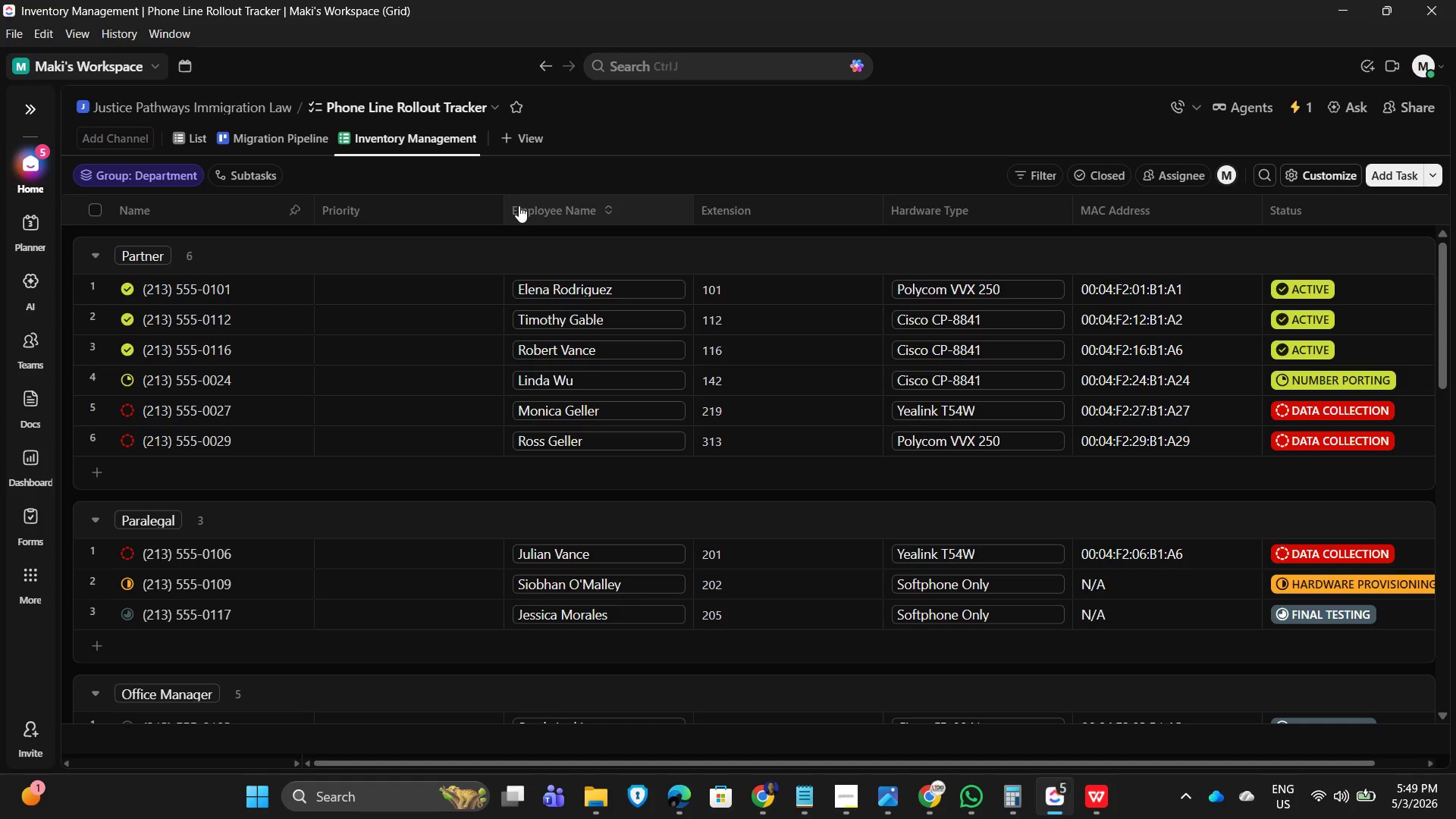 
left_click_drag(start_coordinate=[500, 206], to_coordinate=[389, 221])
 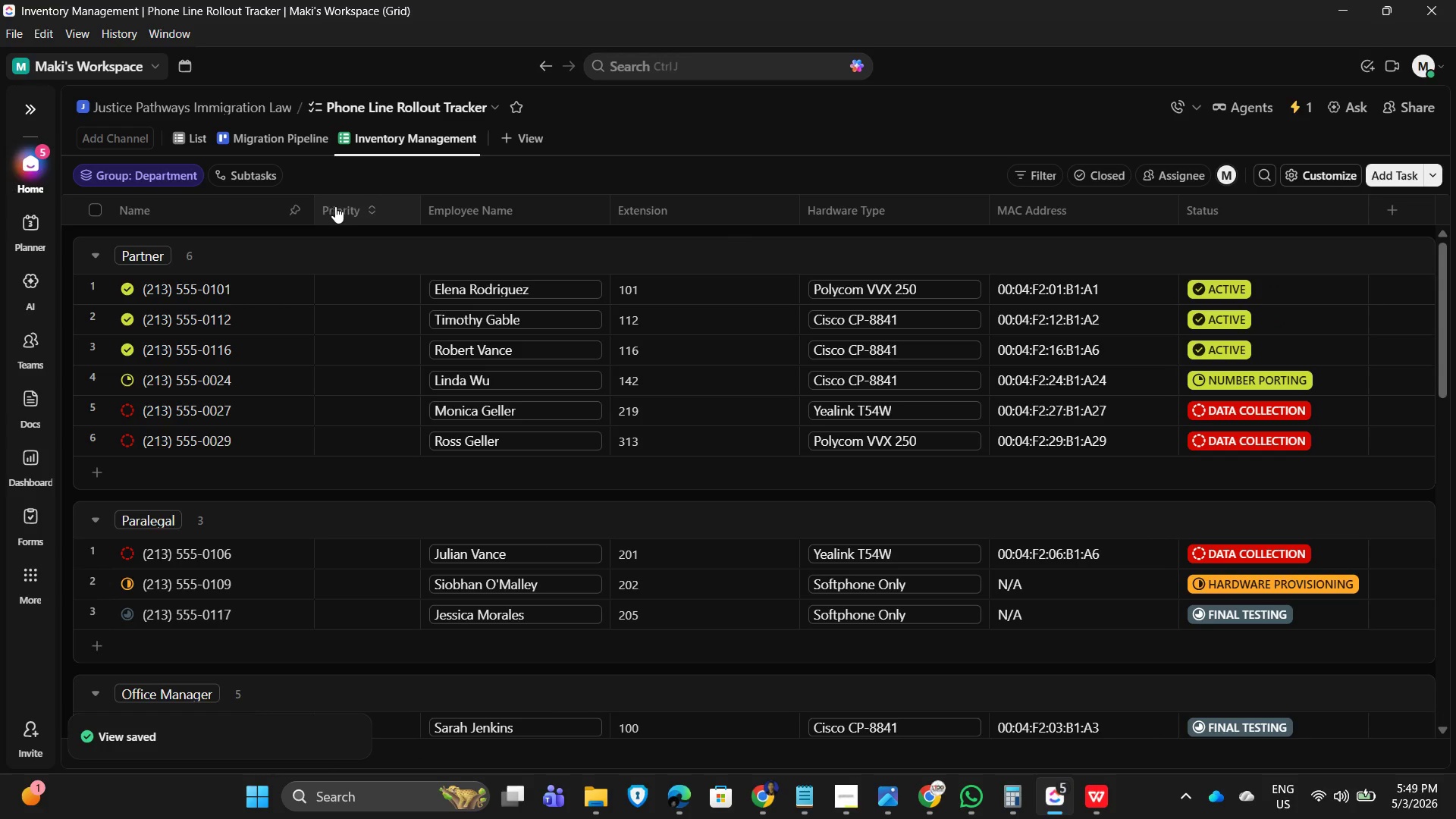 
left_click([366, 209])
 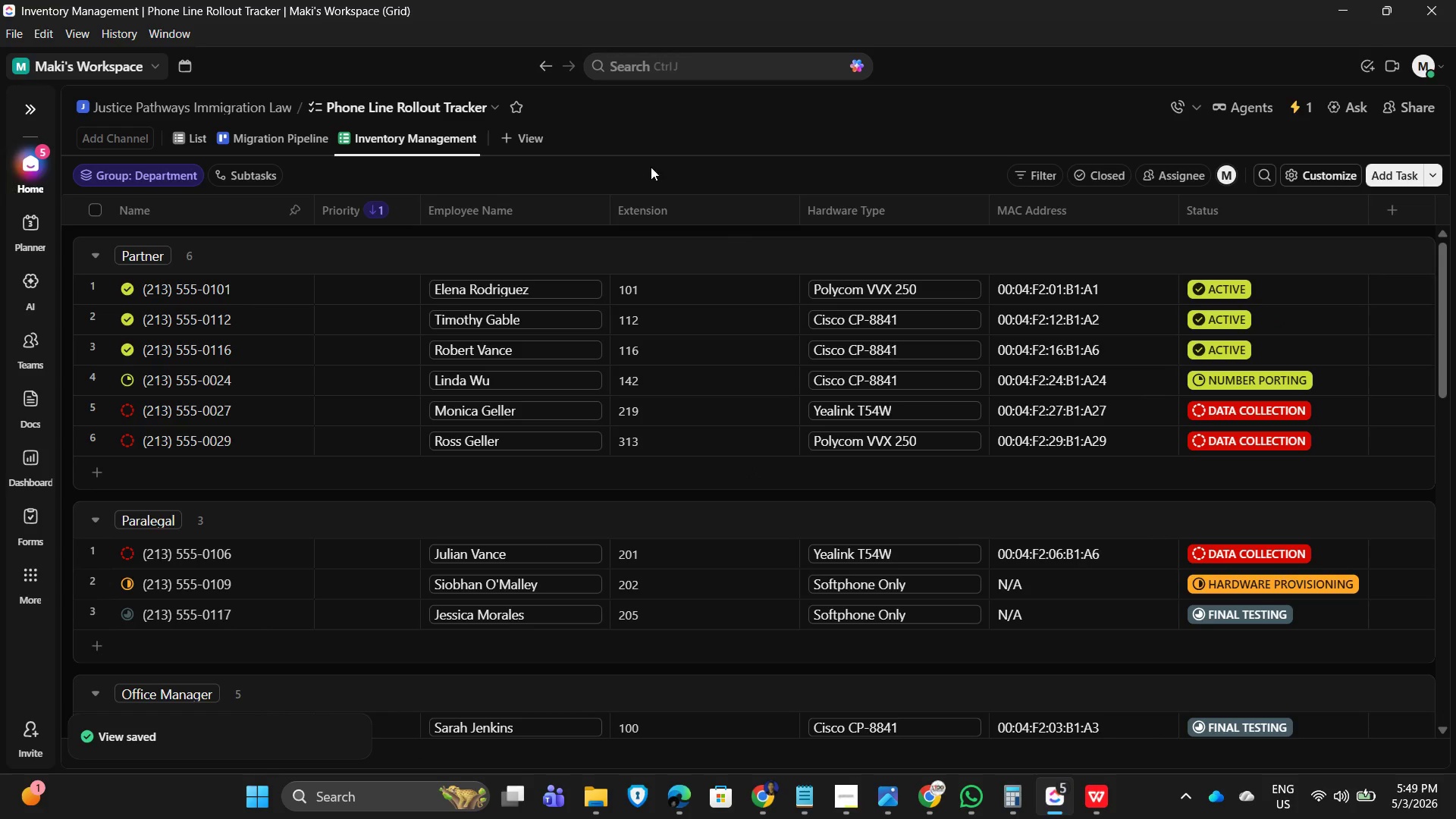 
left_click([810, 131])
 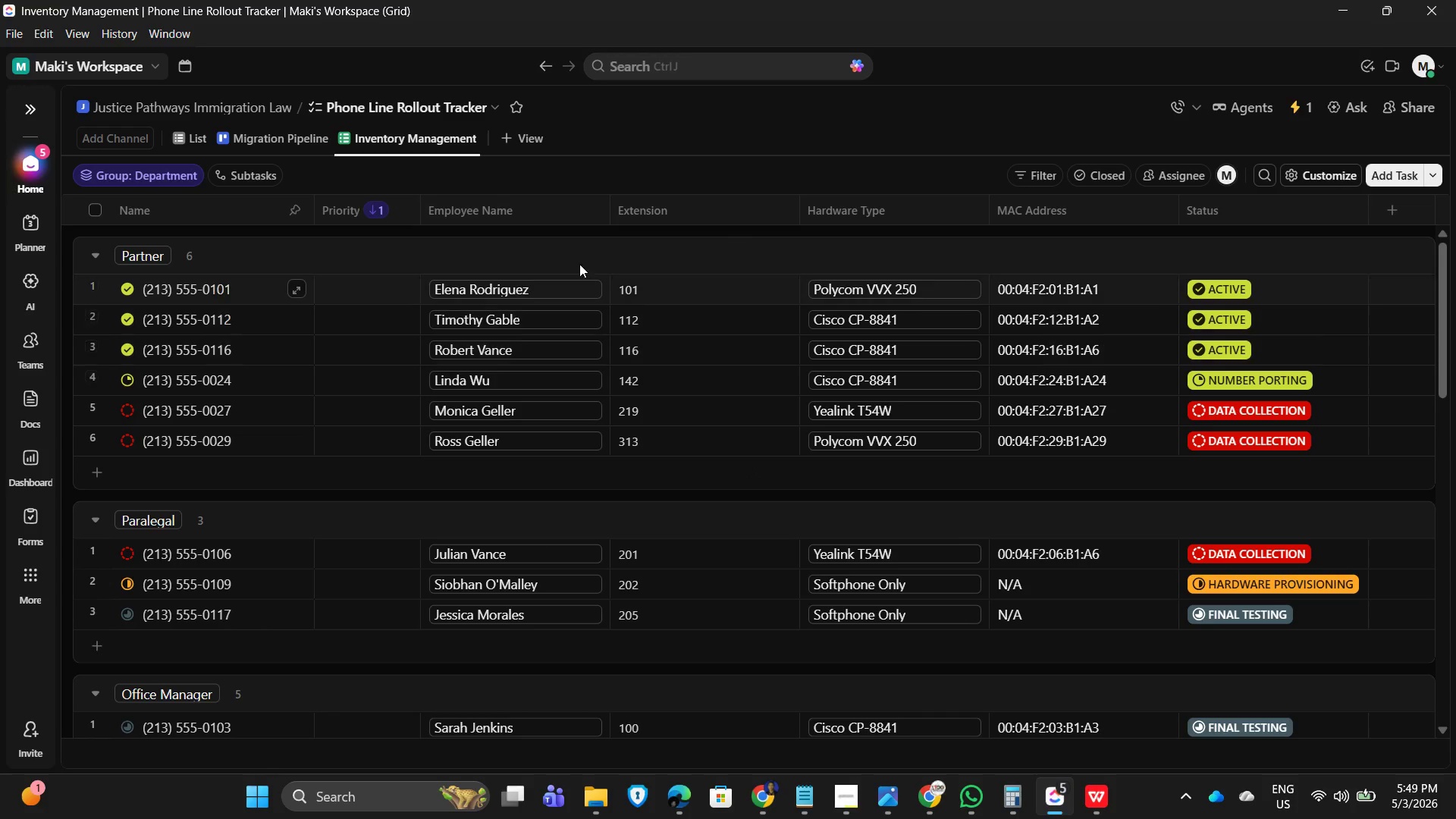 
left_click_drag(start_coordinate=[330, 206], to_coordinate=[1278, 218])
 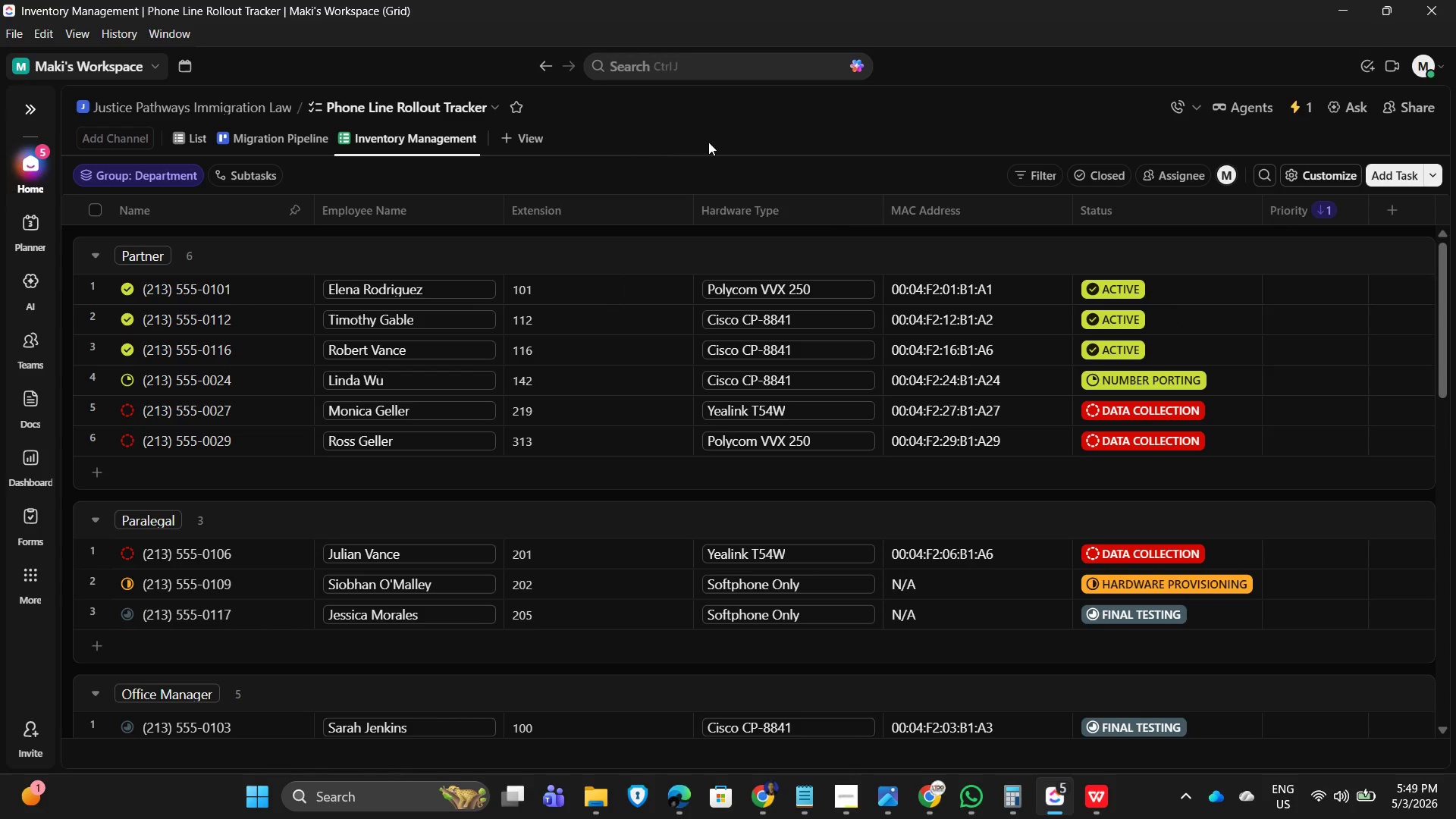 
left_click([736, 140])
 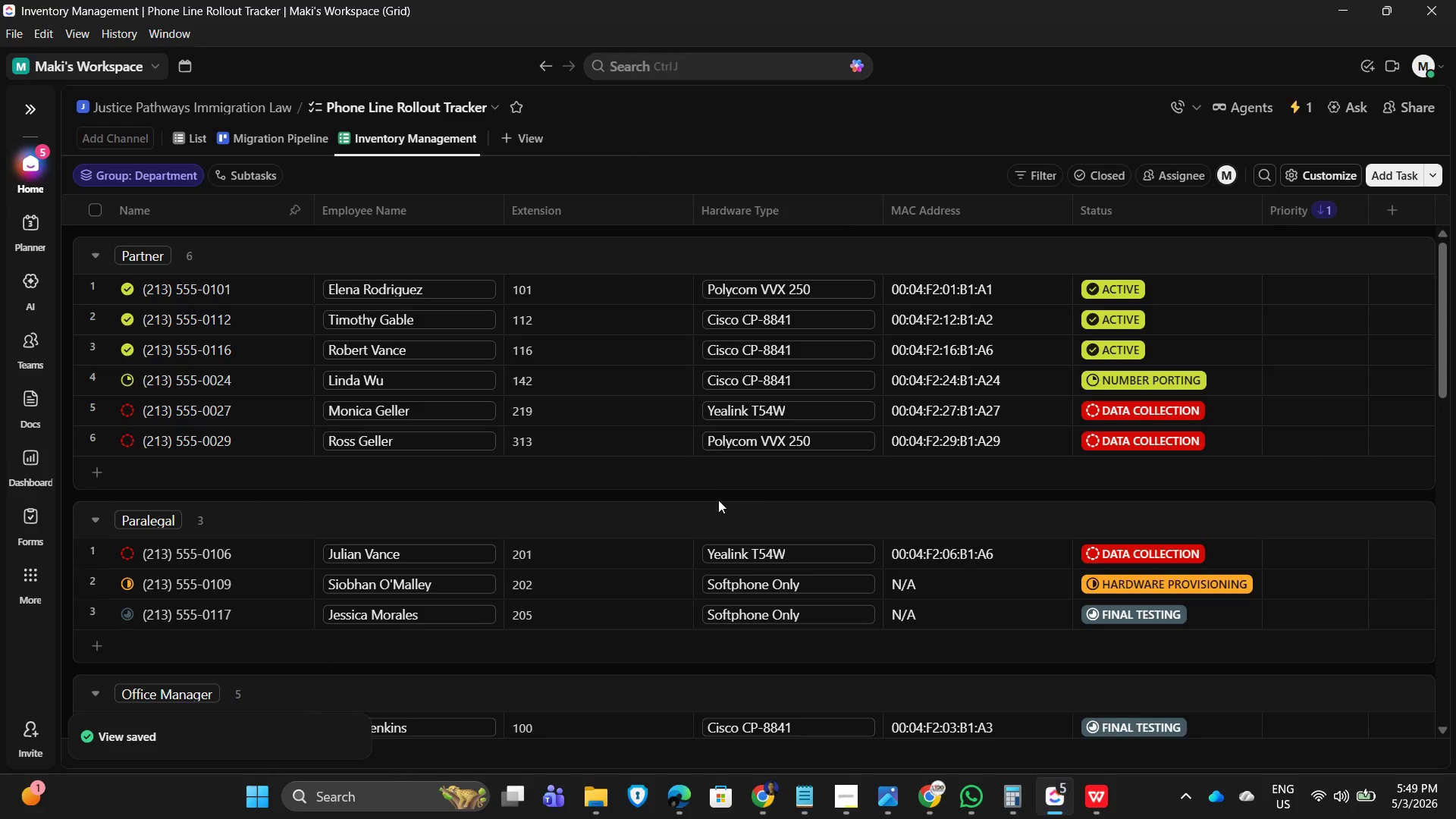 
scroll: coordinate [693, 510], scroll_direction: up, amount: 4.0
 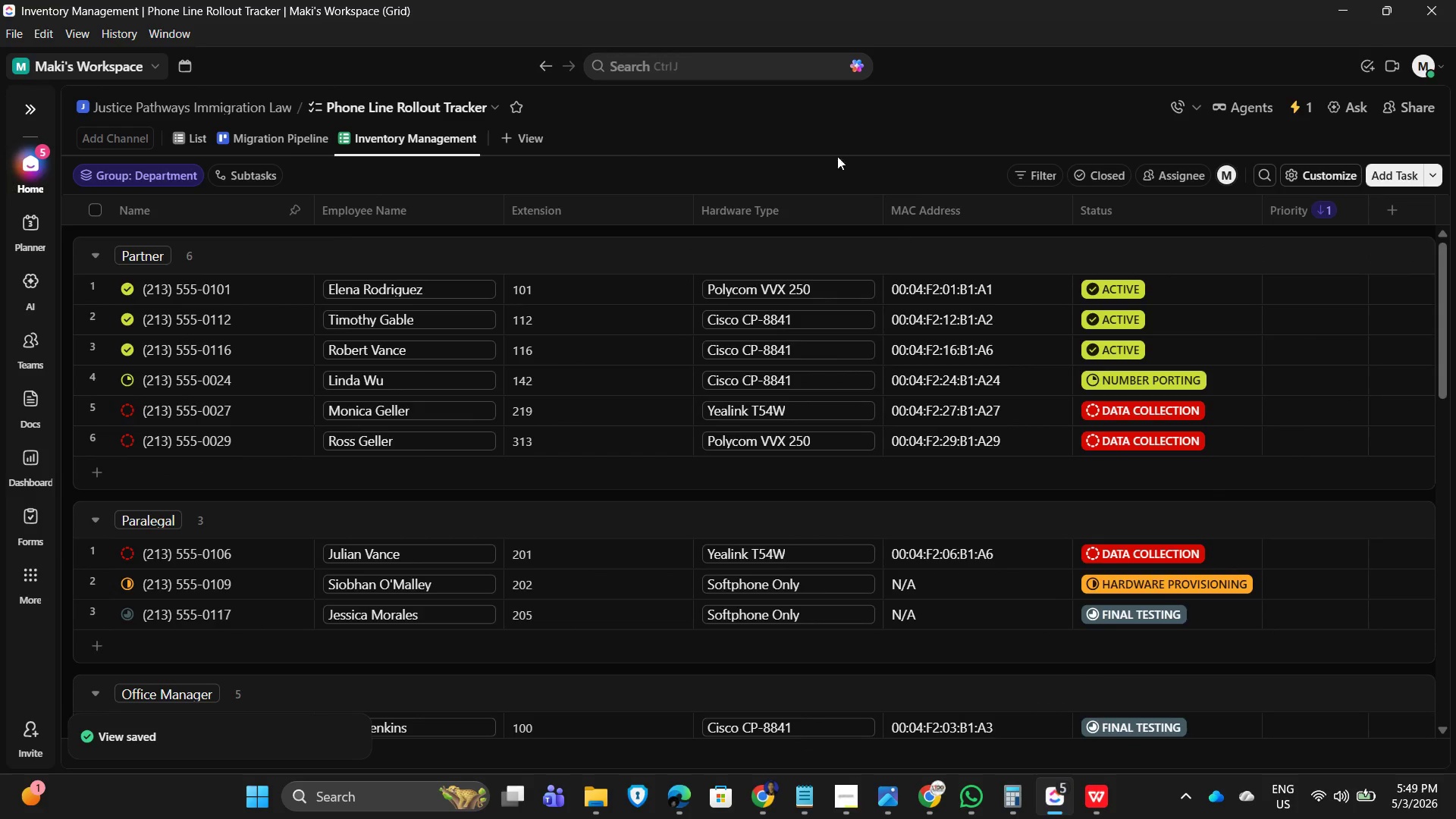 
left_click([799, 134])
 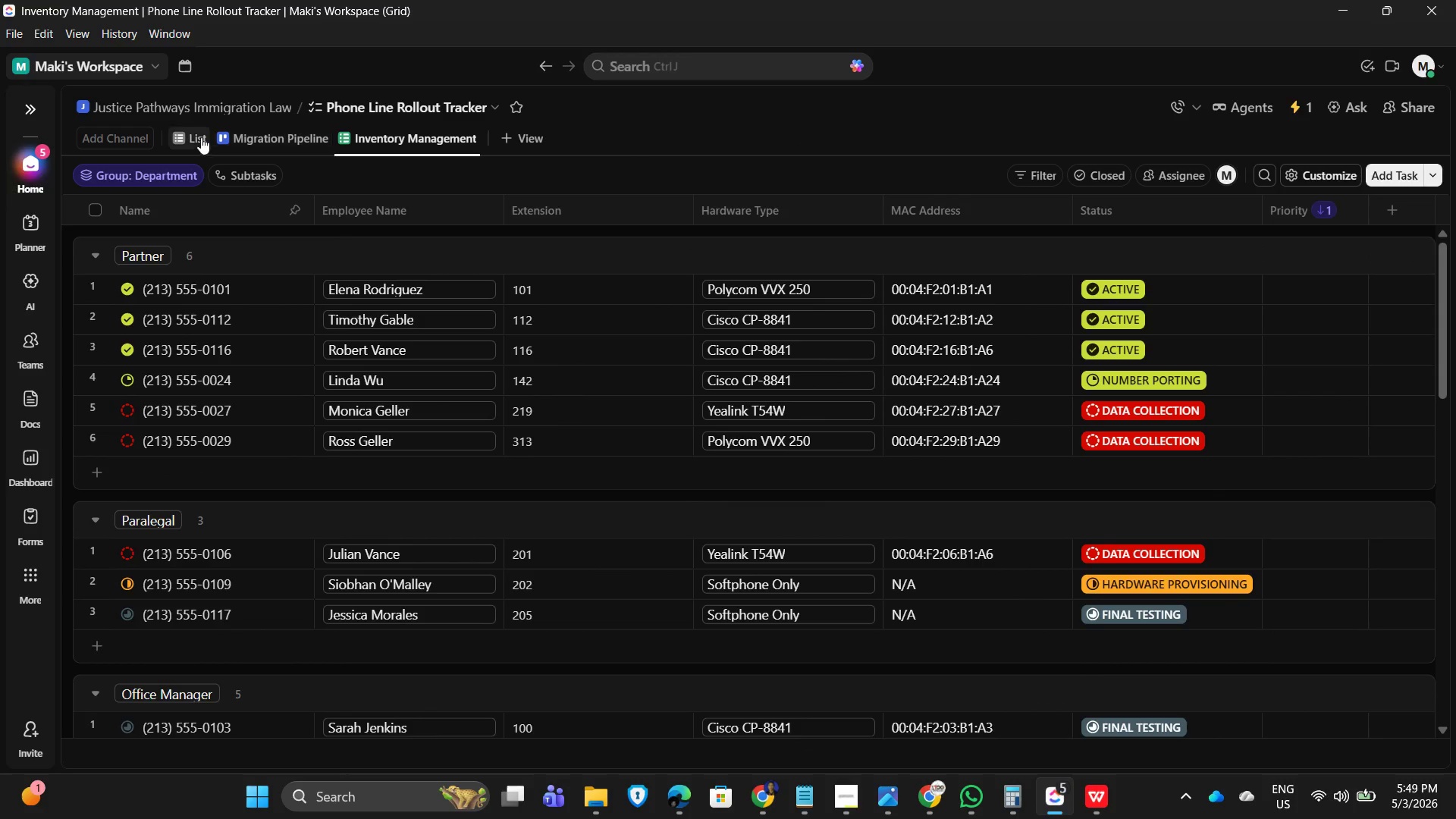 
left_click([190, 134])
 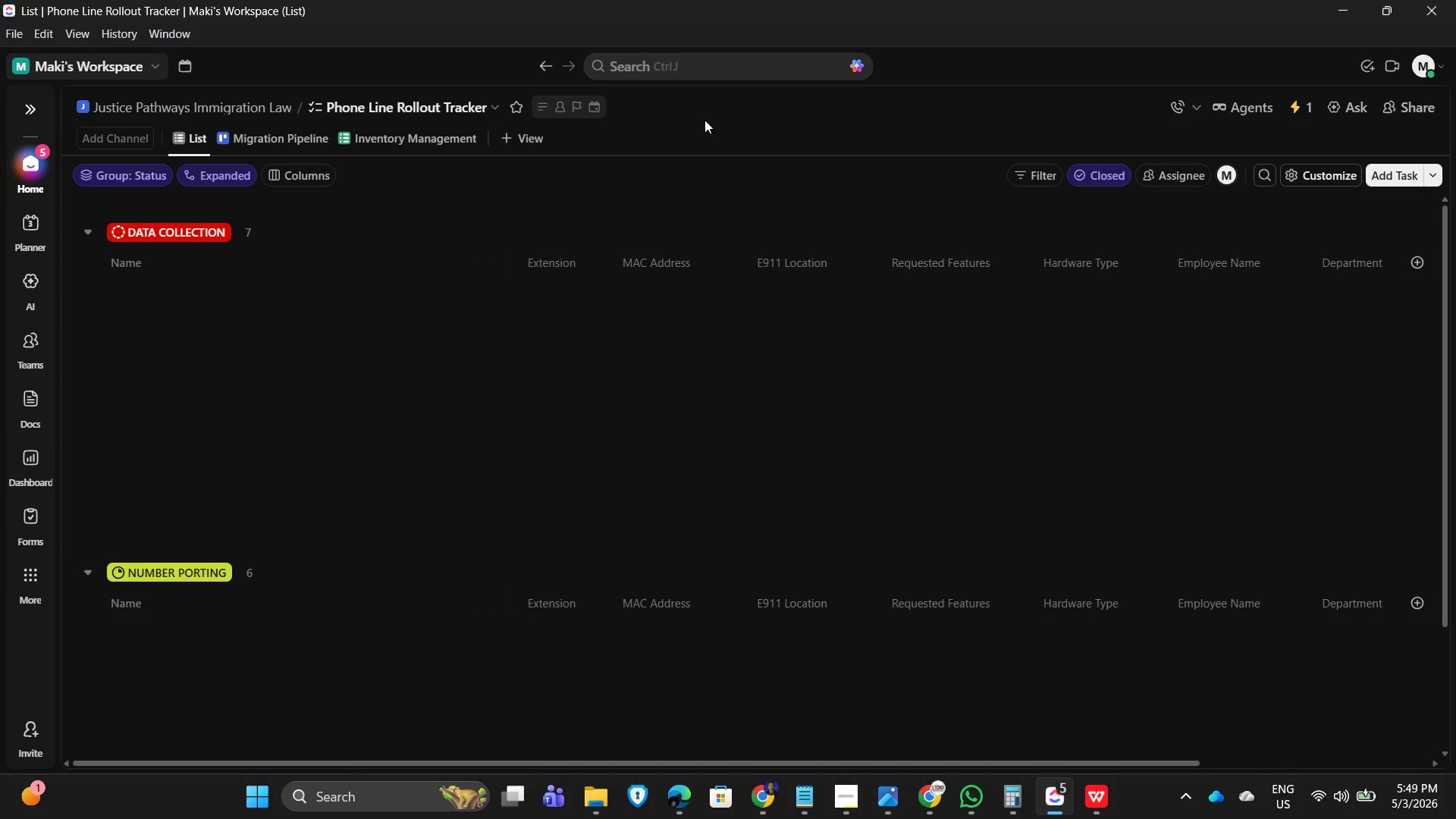 
left_click([704, 120])
 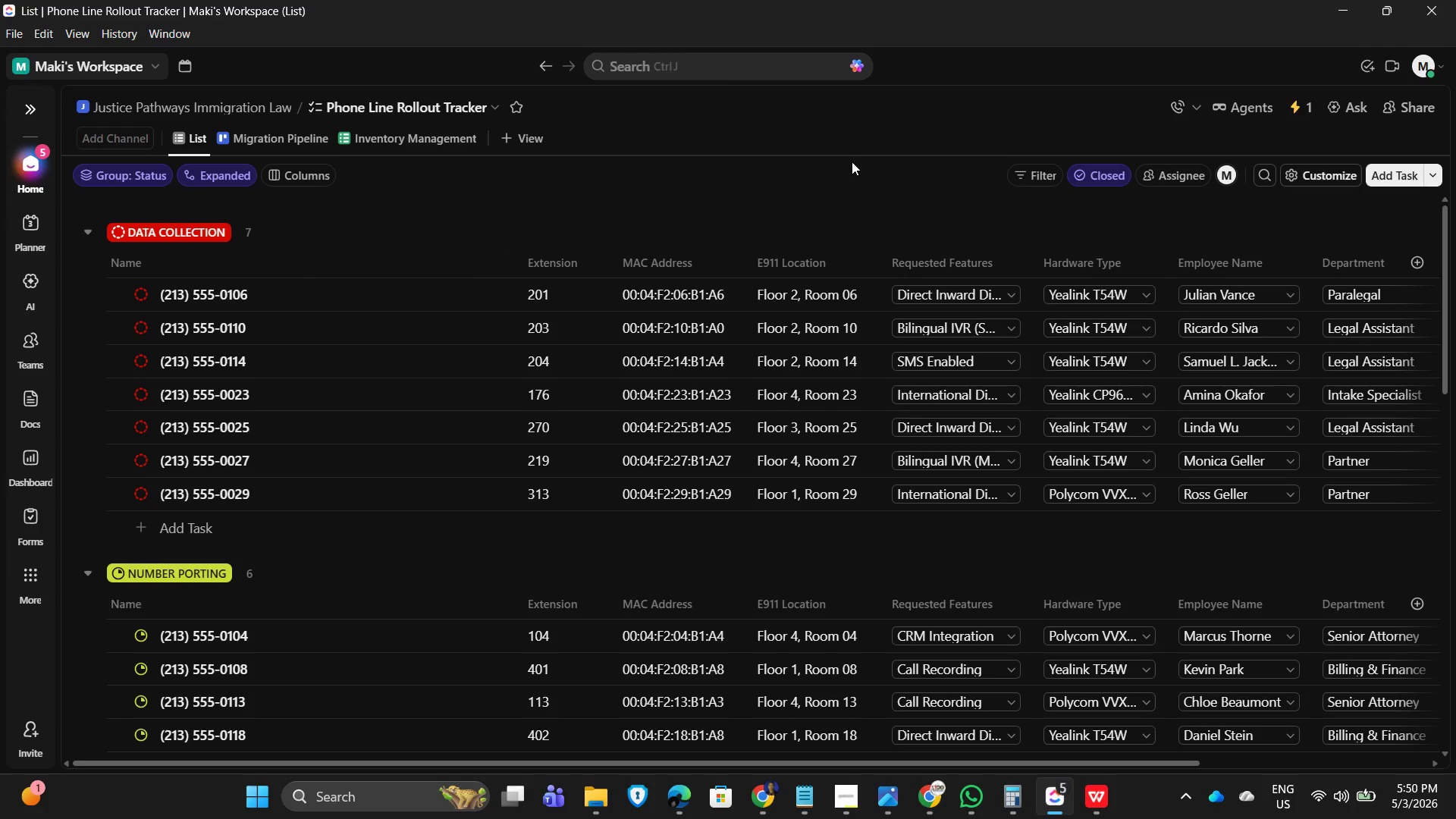 
wait(11.91)
 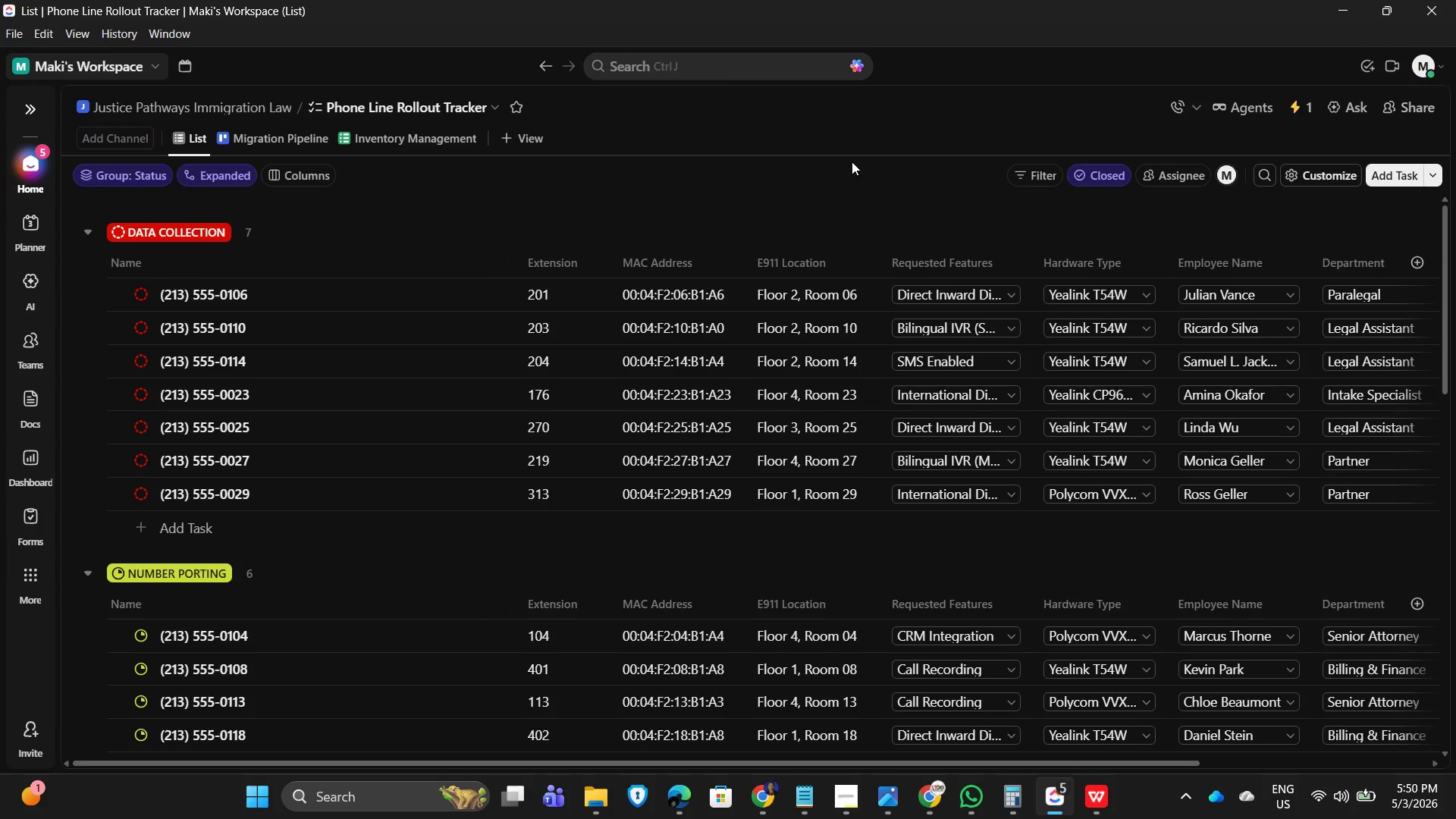 
left_click([823, 714])